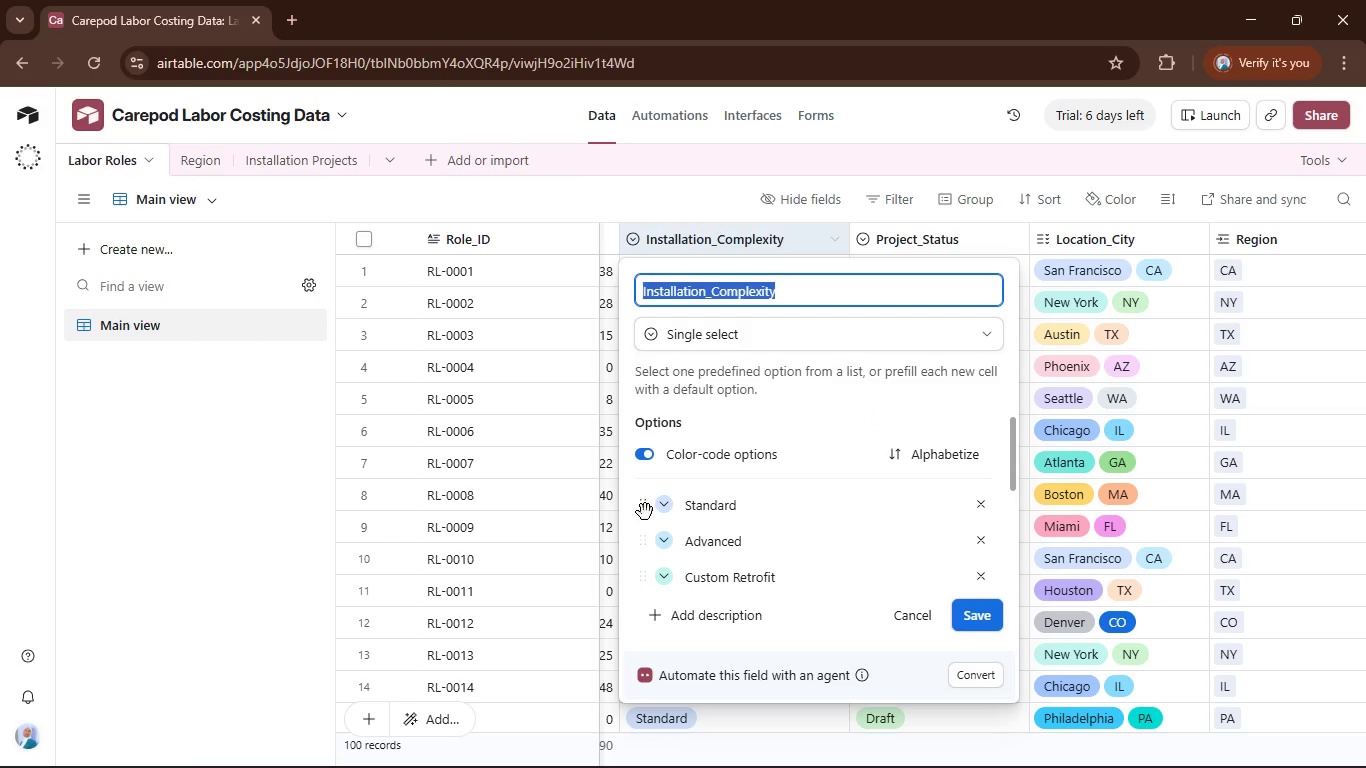 
left_click([660, 512])
 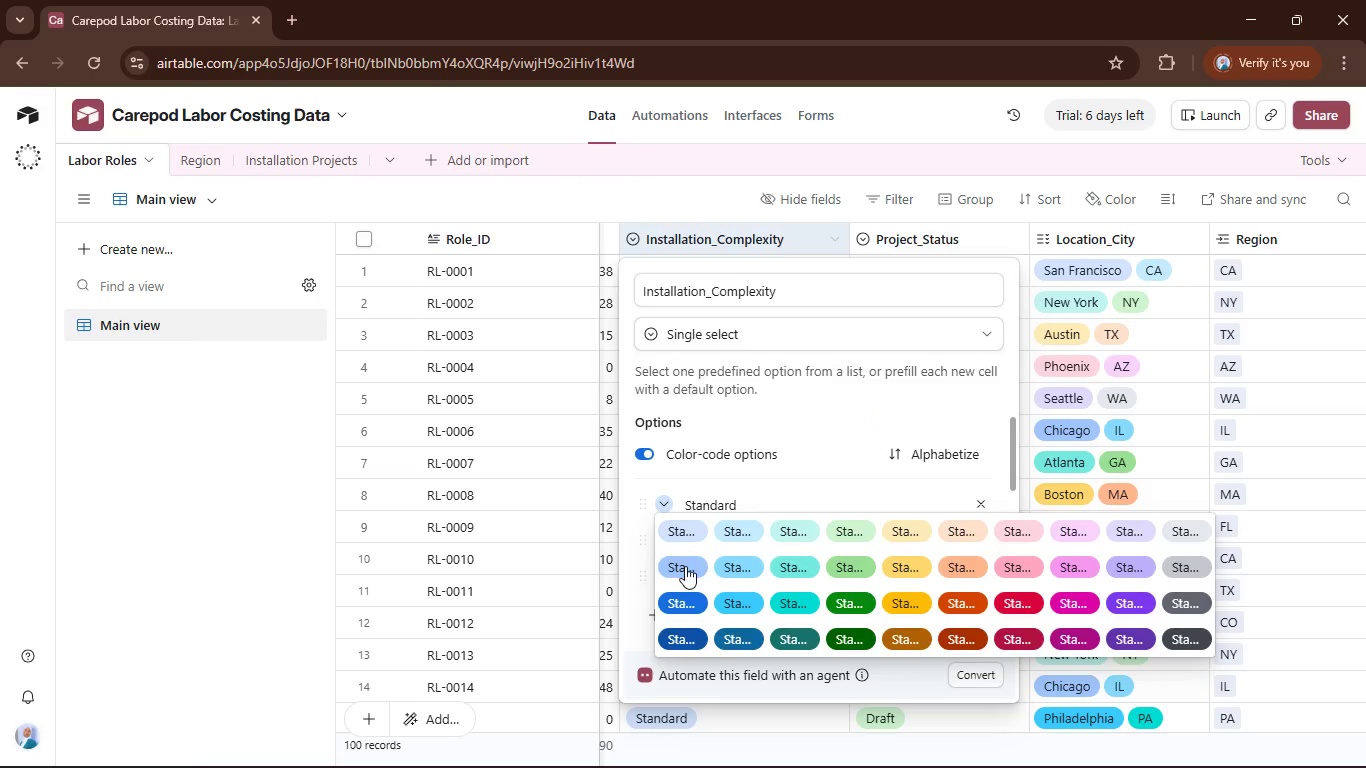 
mouse_move([748, 546])
 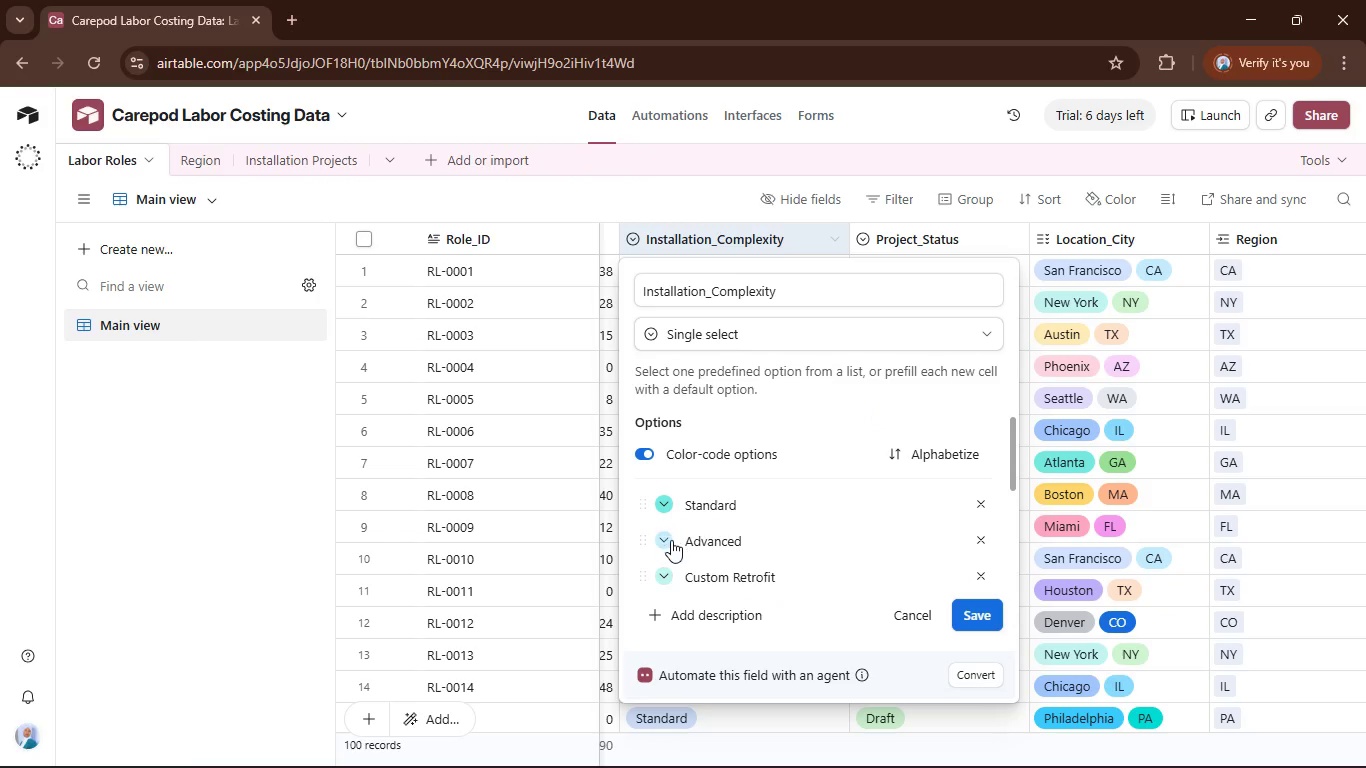 
left_click([670, 541])
 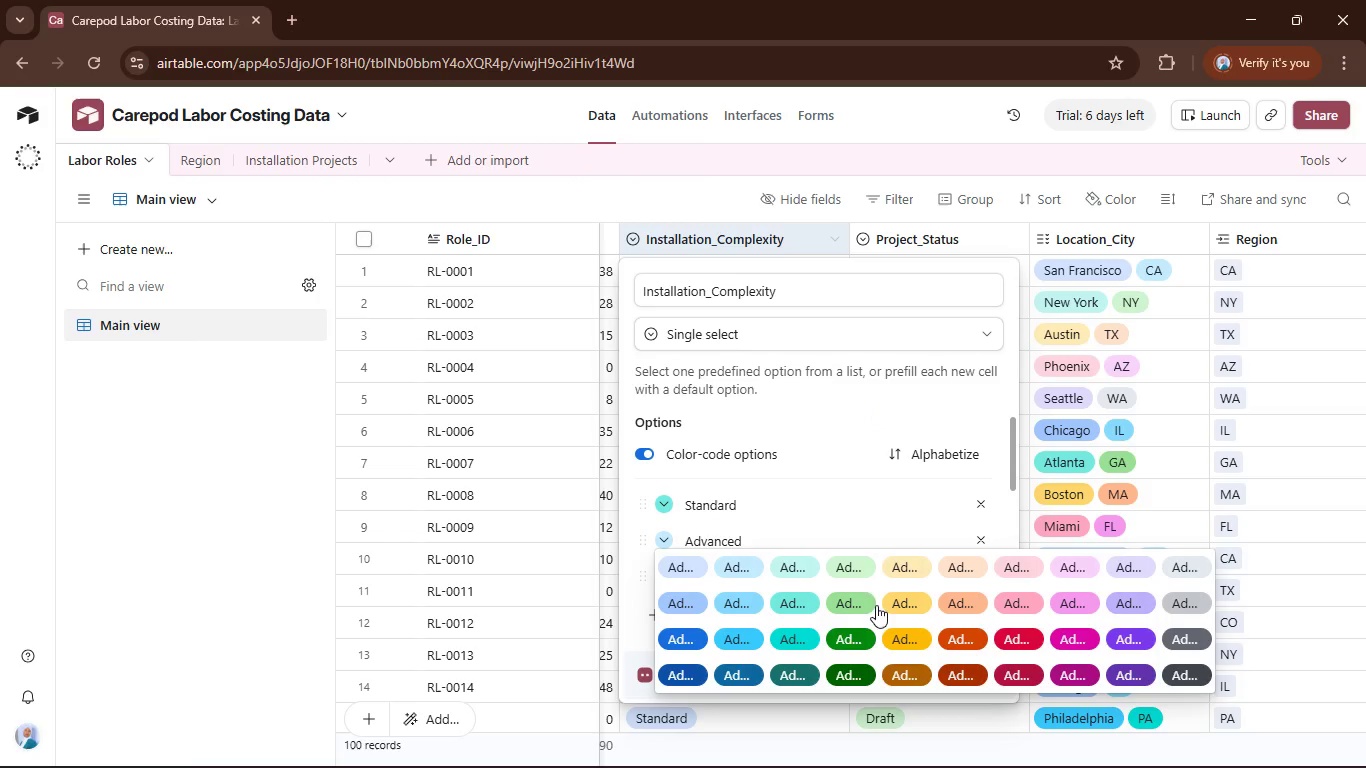 
left_click([859, 605])
 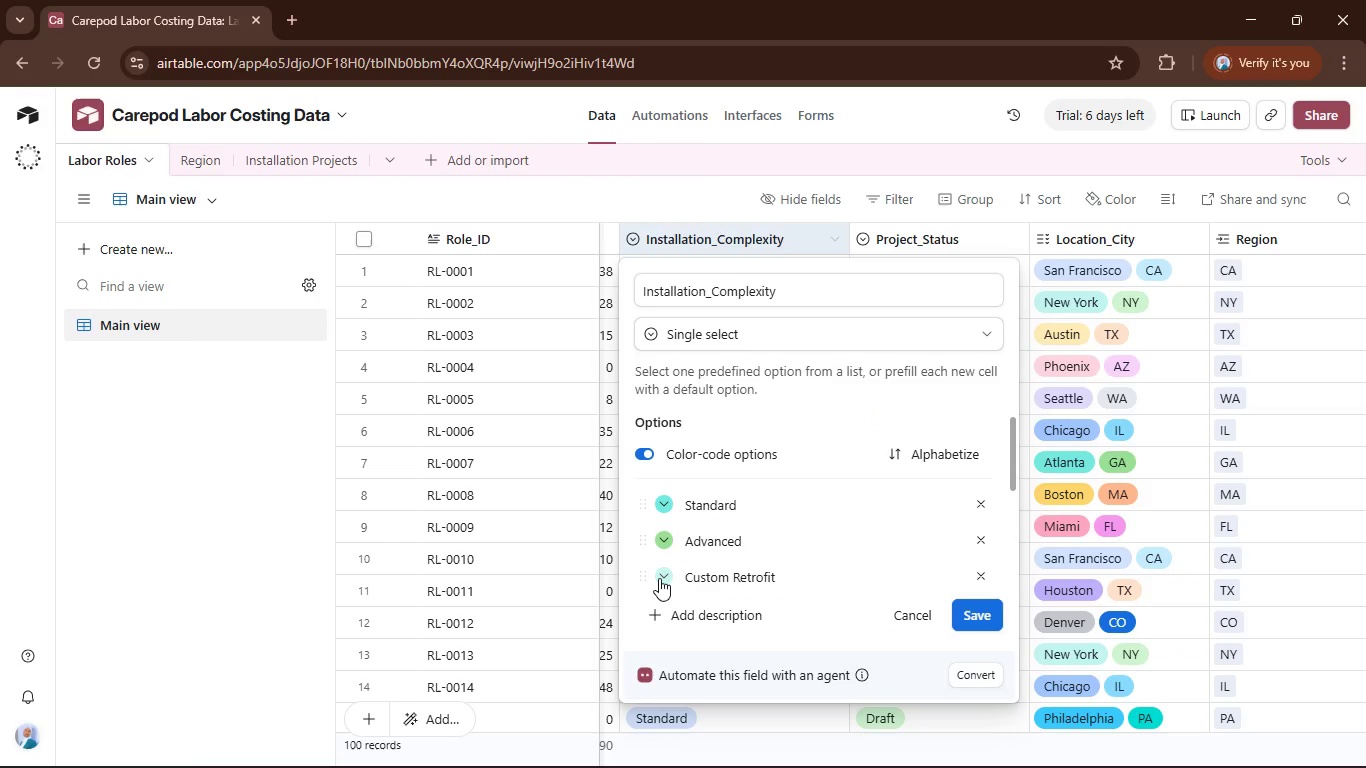 
left_click([665, 575])
 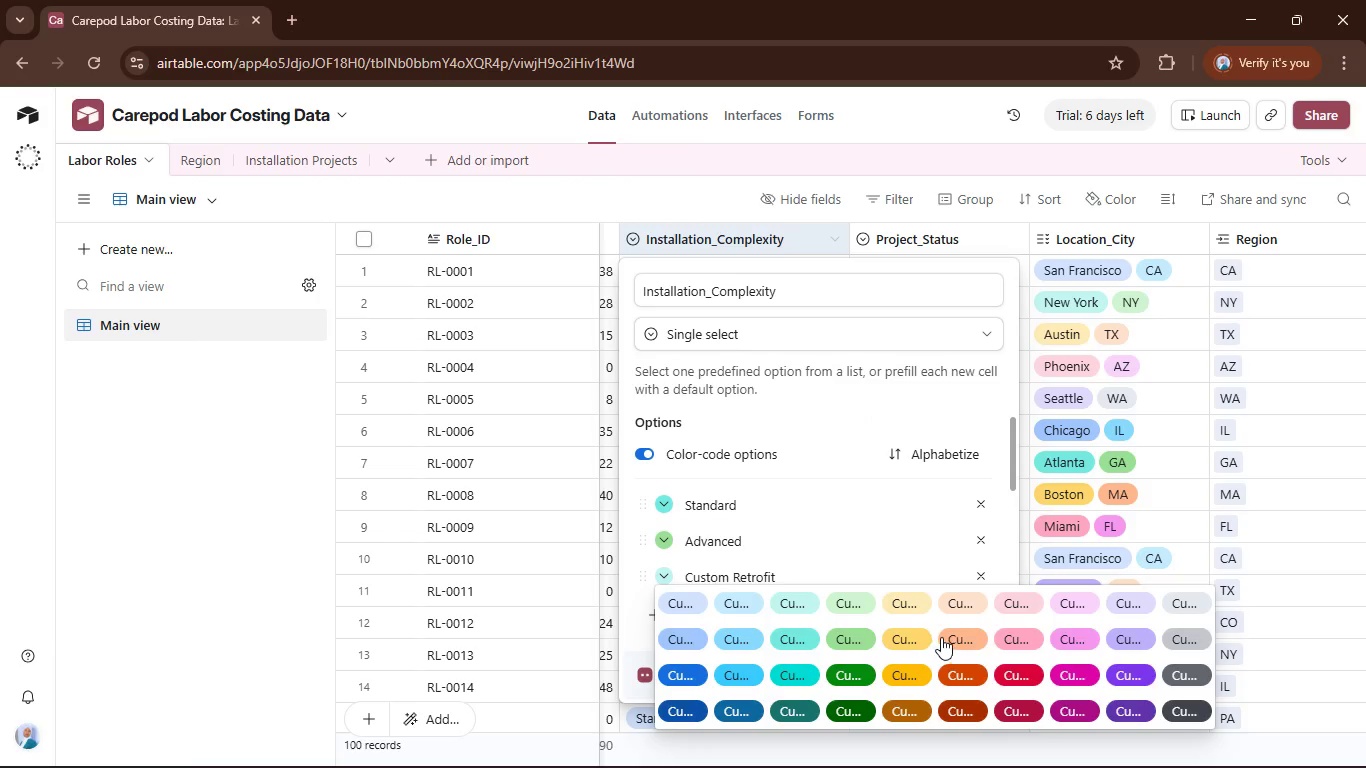 
left_click([942, 636])
 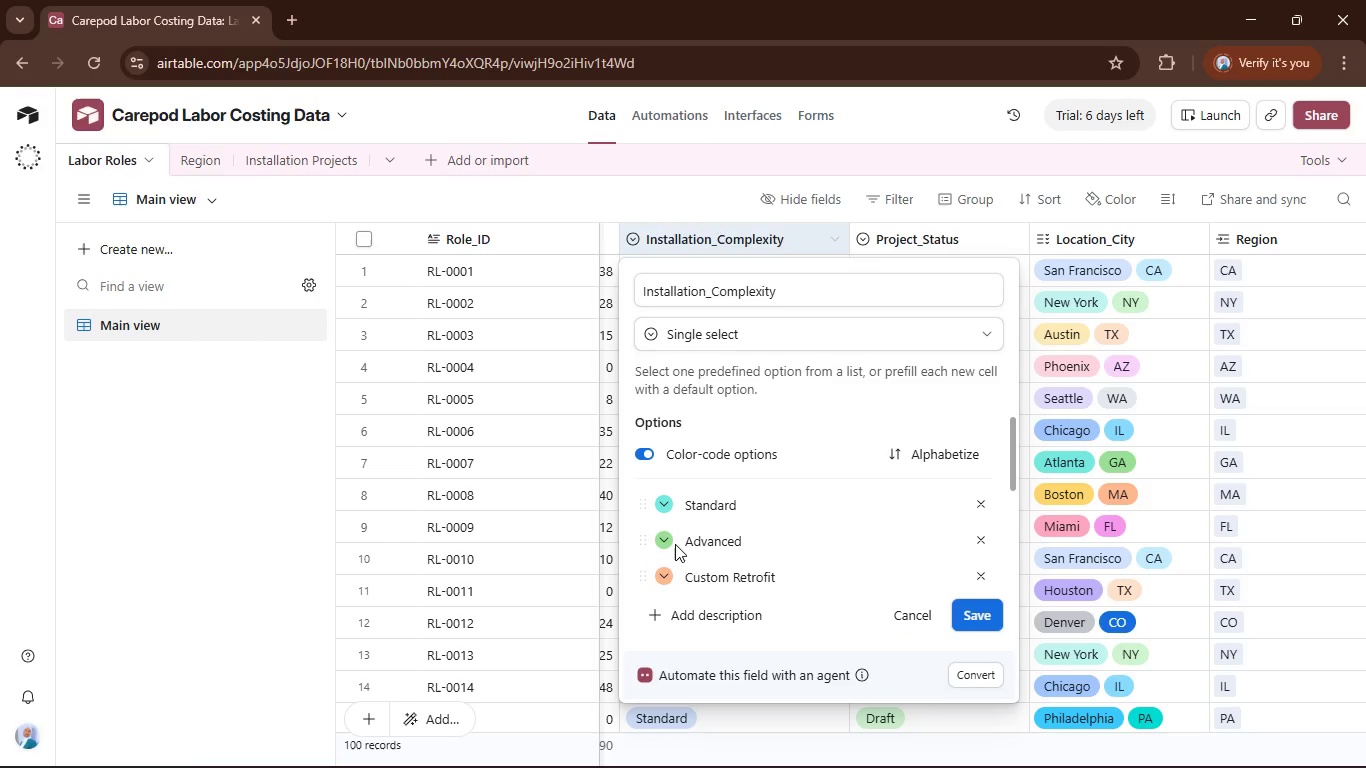 
scroll: coordinate [682, 553], scroll_direction: down, amount: 2.0
 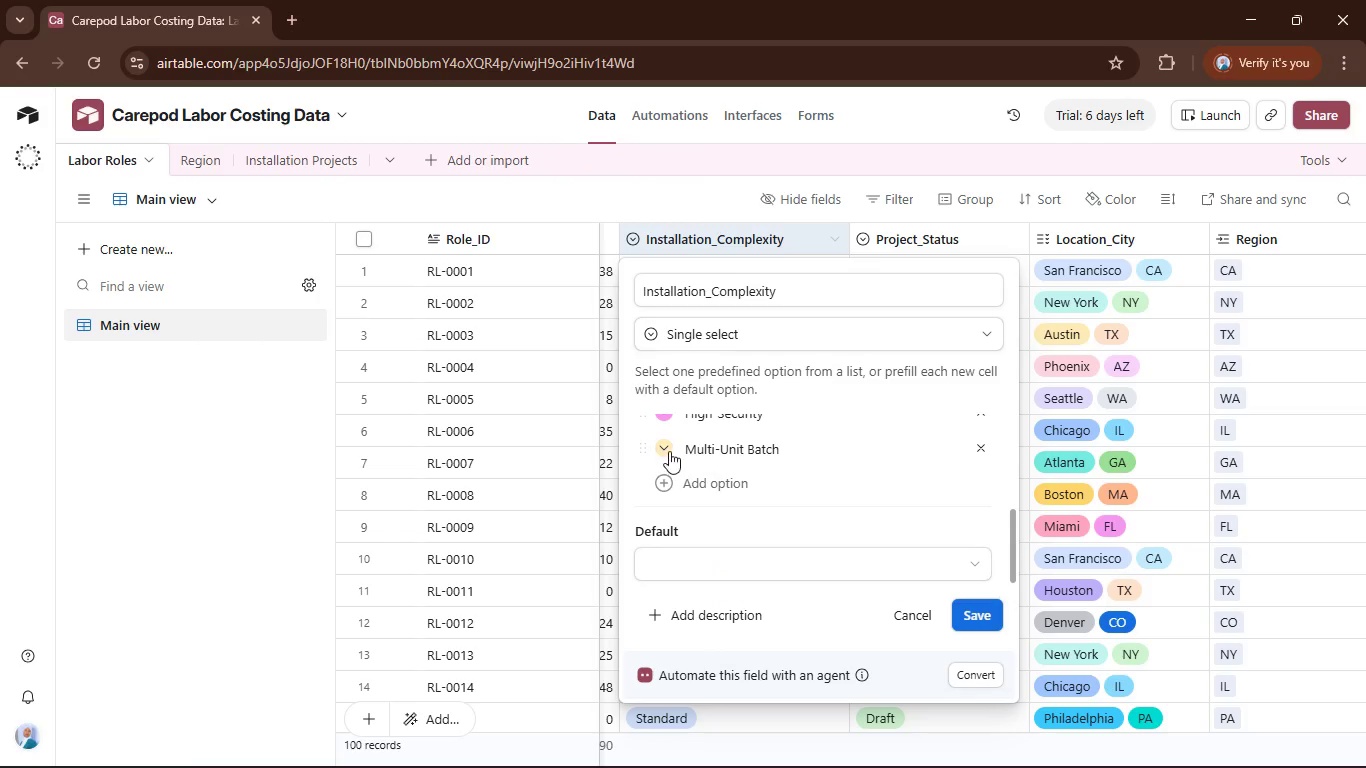 
left_click([669, 451])
 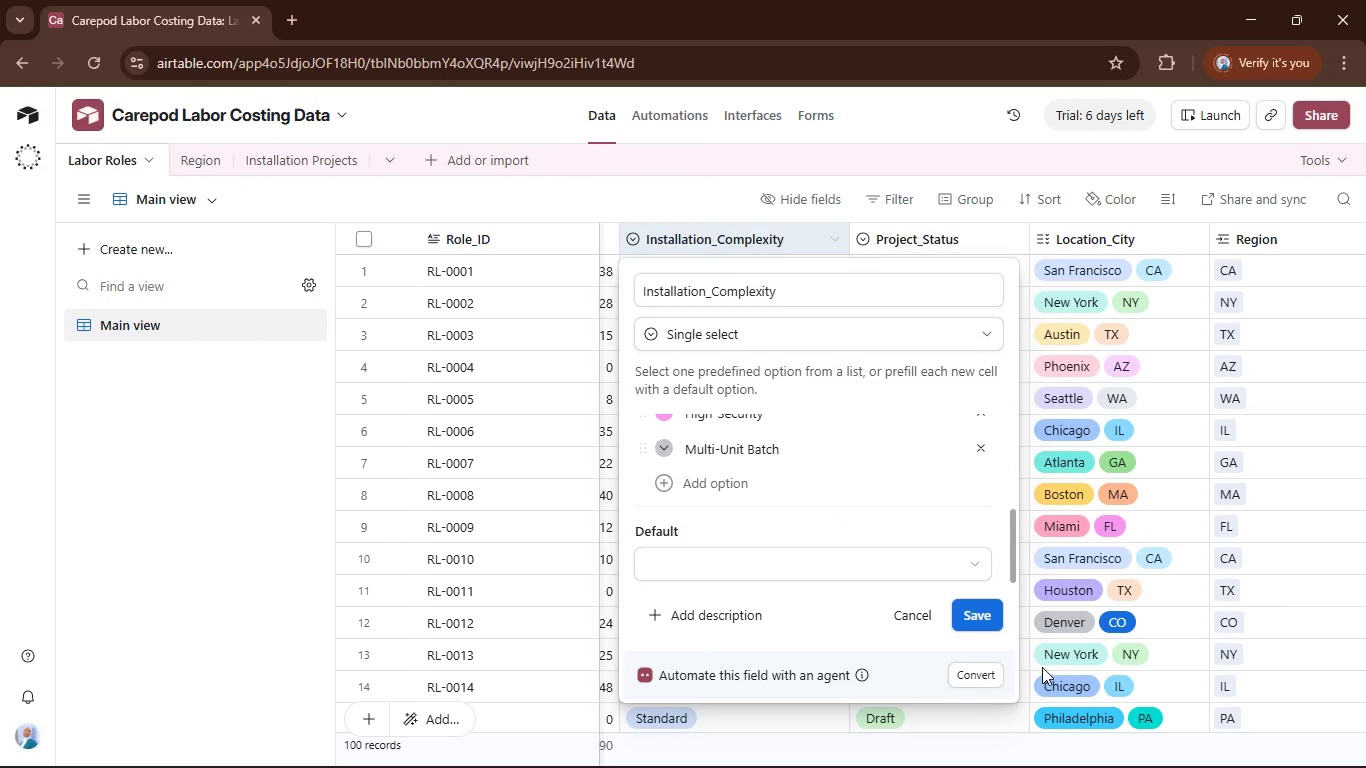 
left_click([994, 619])
 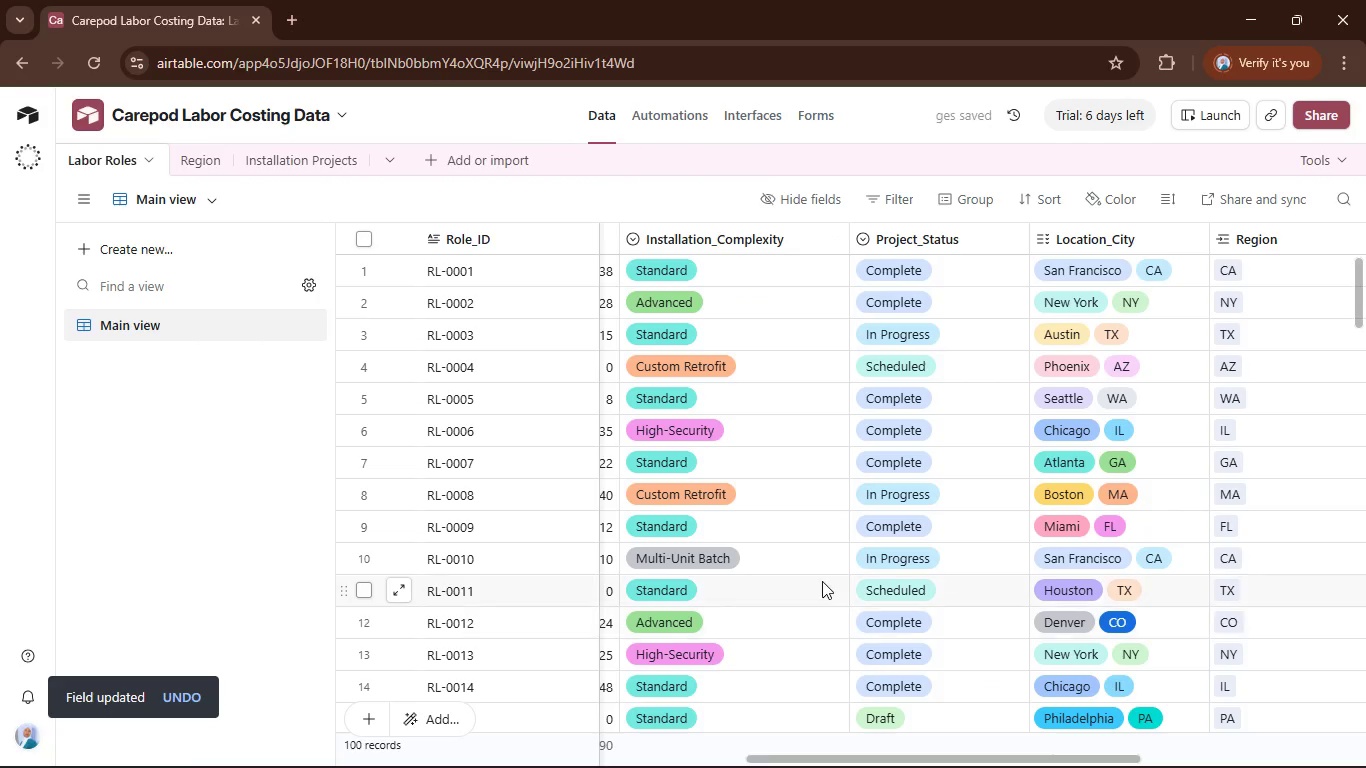 
scroll: coordinate [822, 580], scroll_direction: up, amount: 1.0
 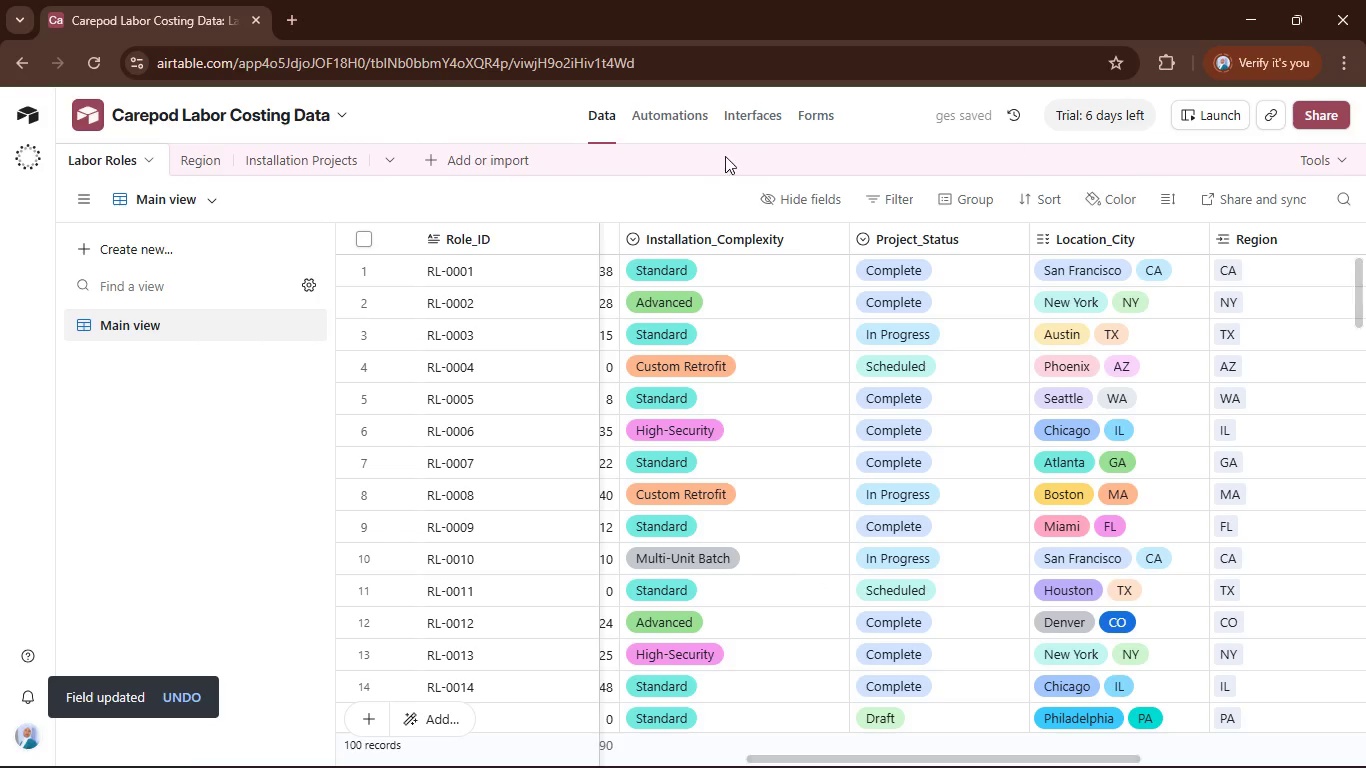 
left_click([743, 119])
 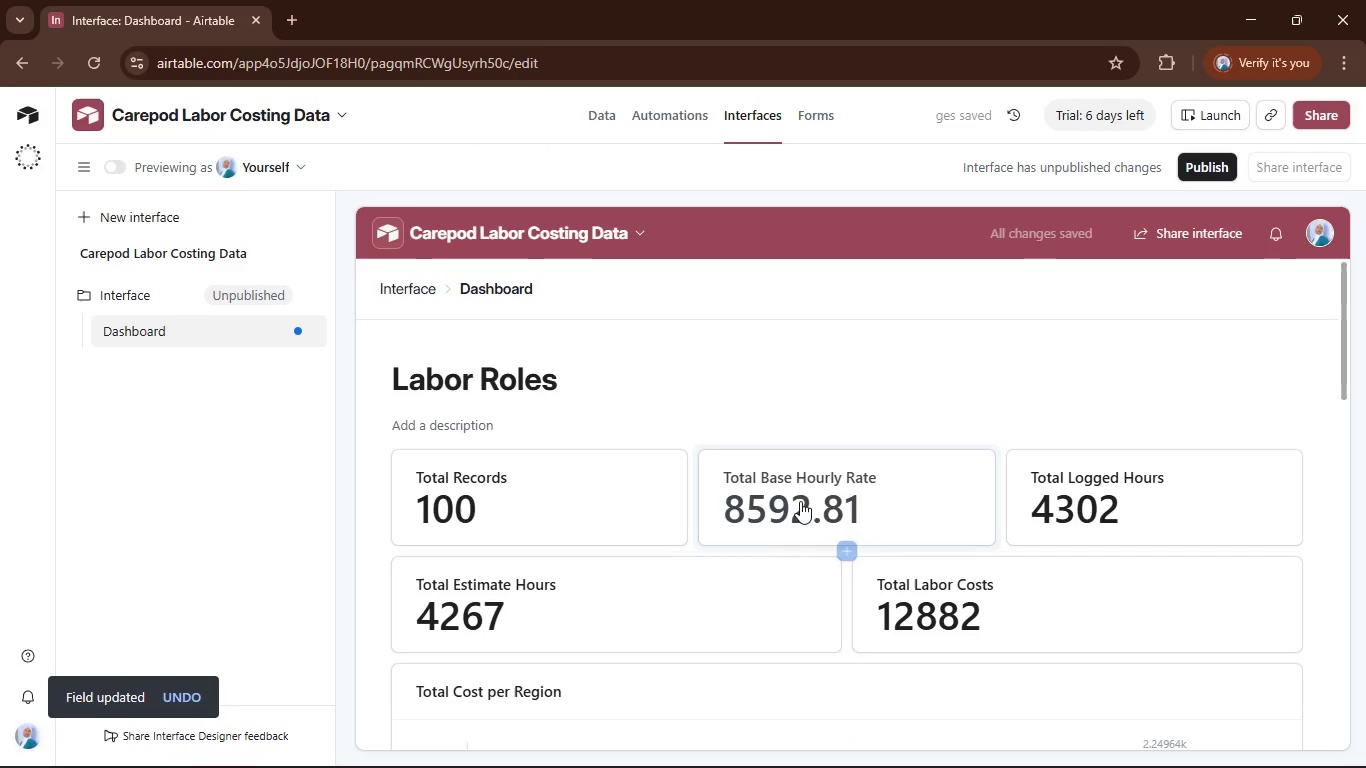 
scroll: coordinate [980, 517], scroll_direction: down, amount: 6.0
 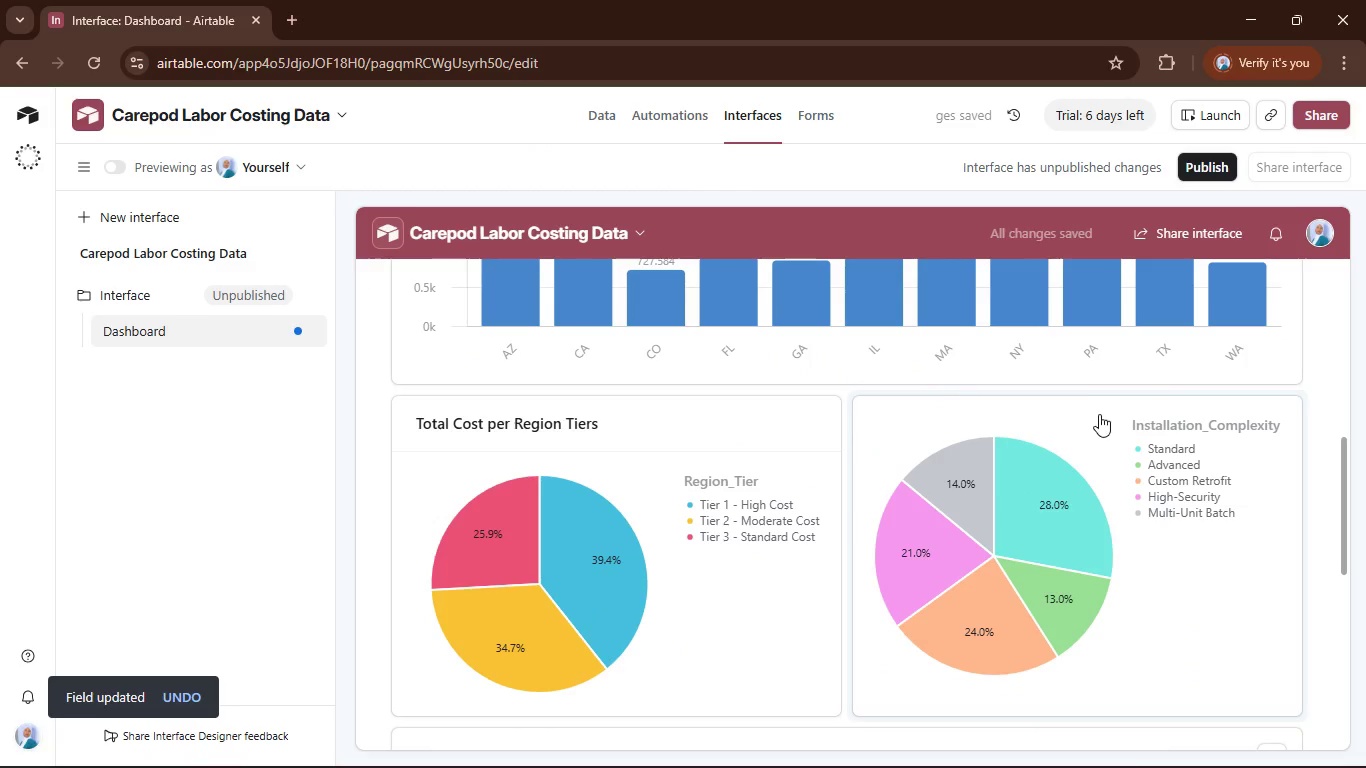 
left_click([1099, 414])
 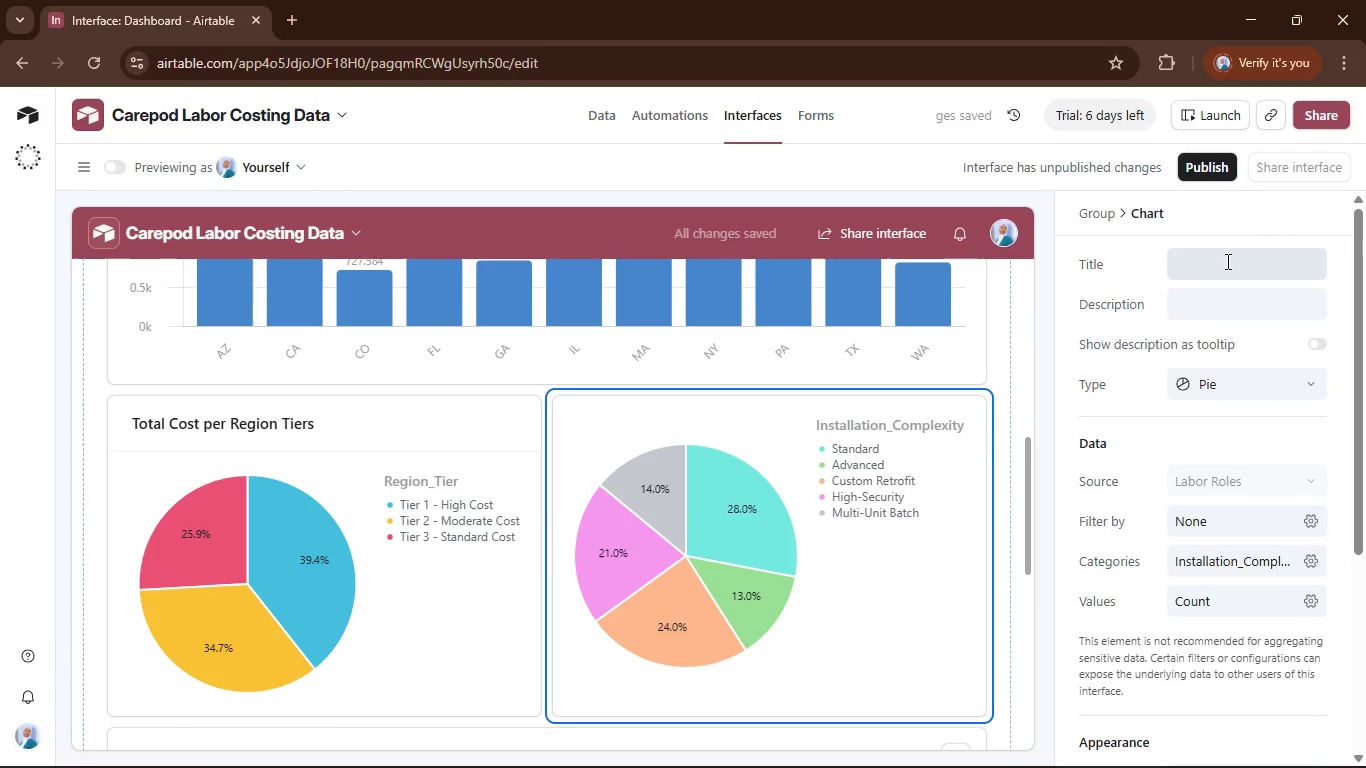 
left_click([1226, 260])
 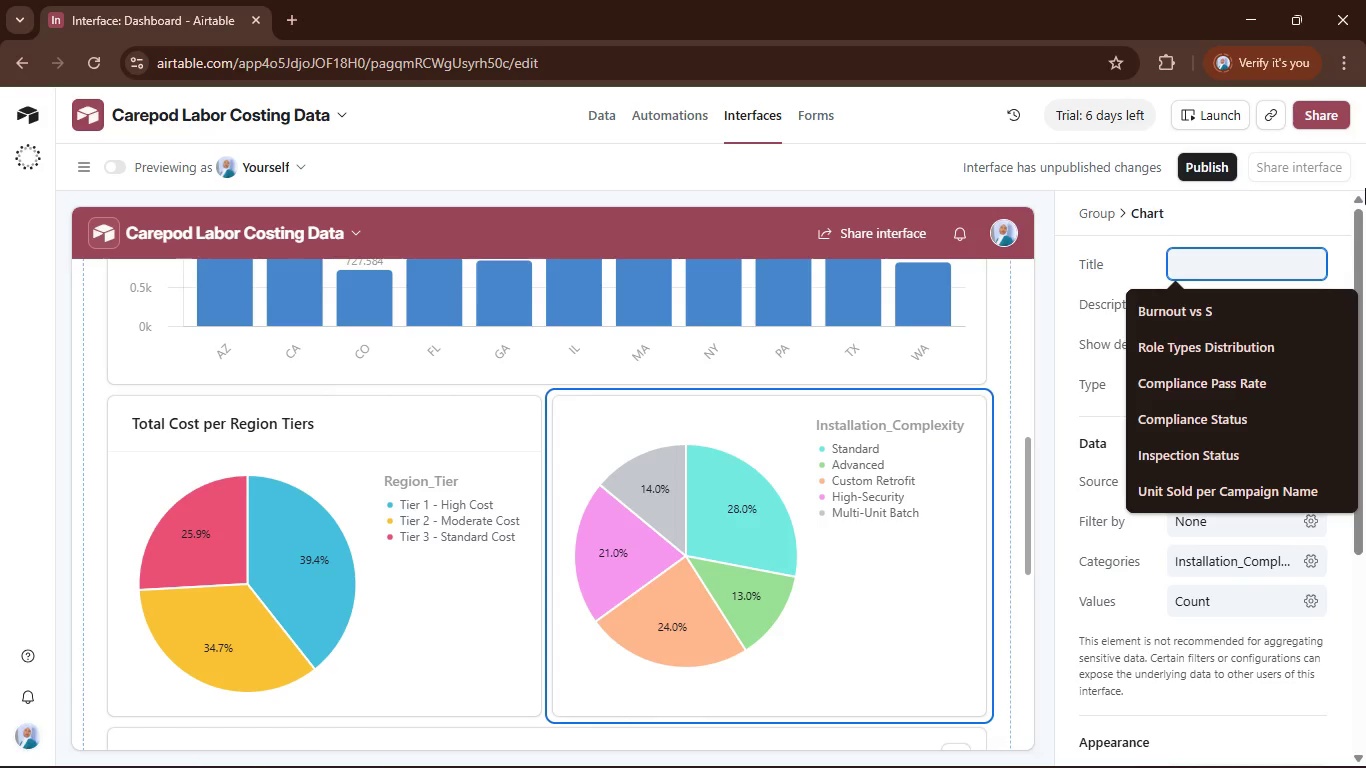 
wait(9.34)
 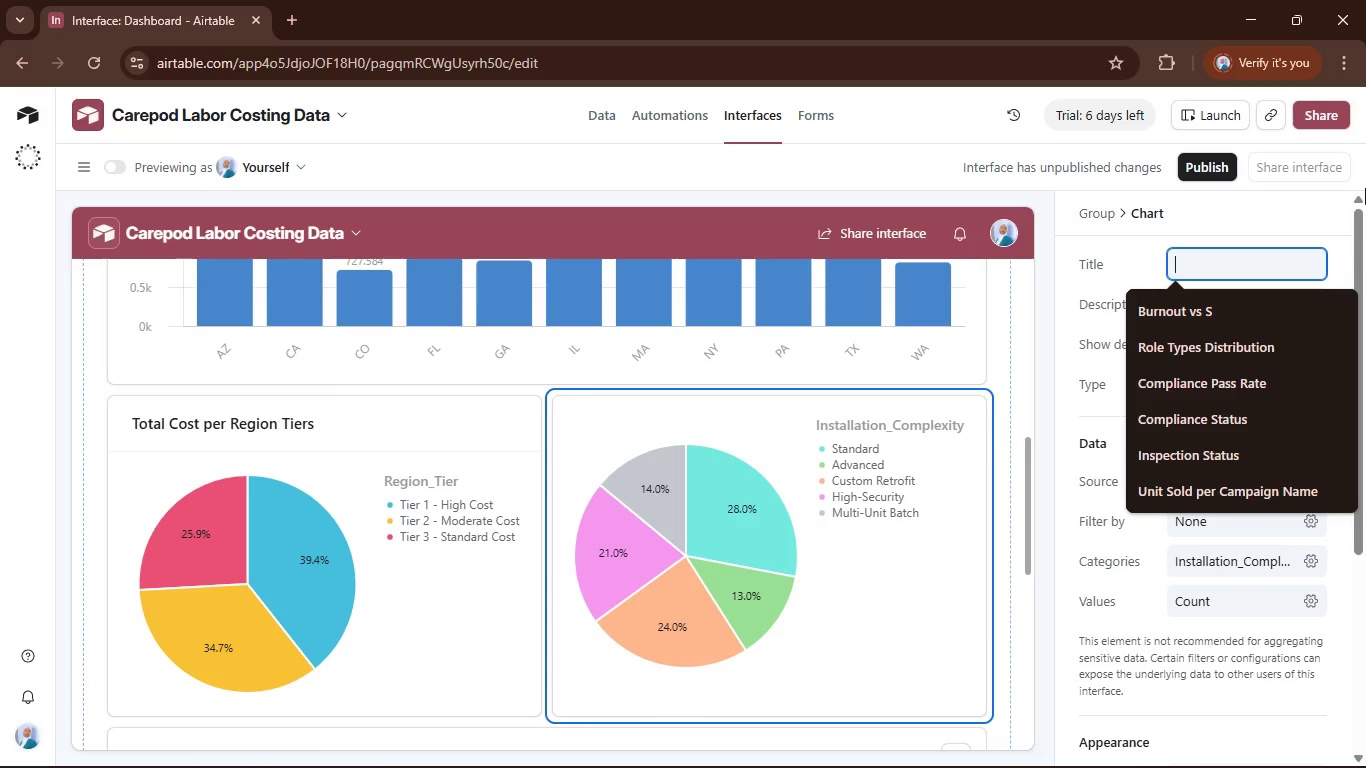 
type(Installation Complexity )
 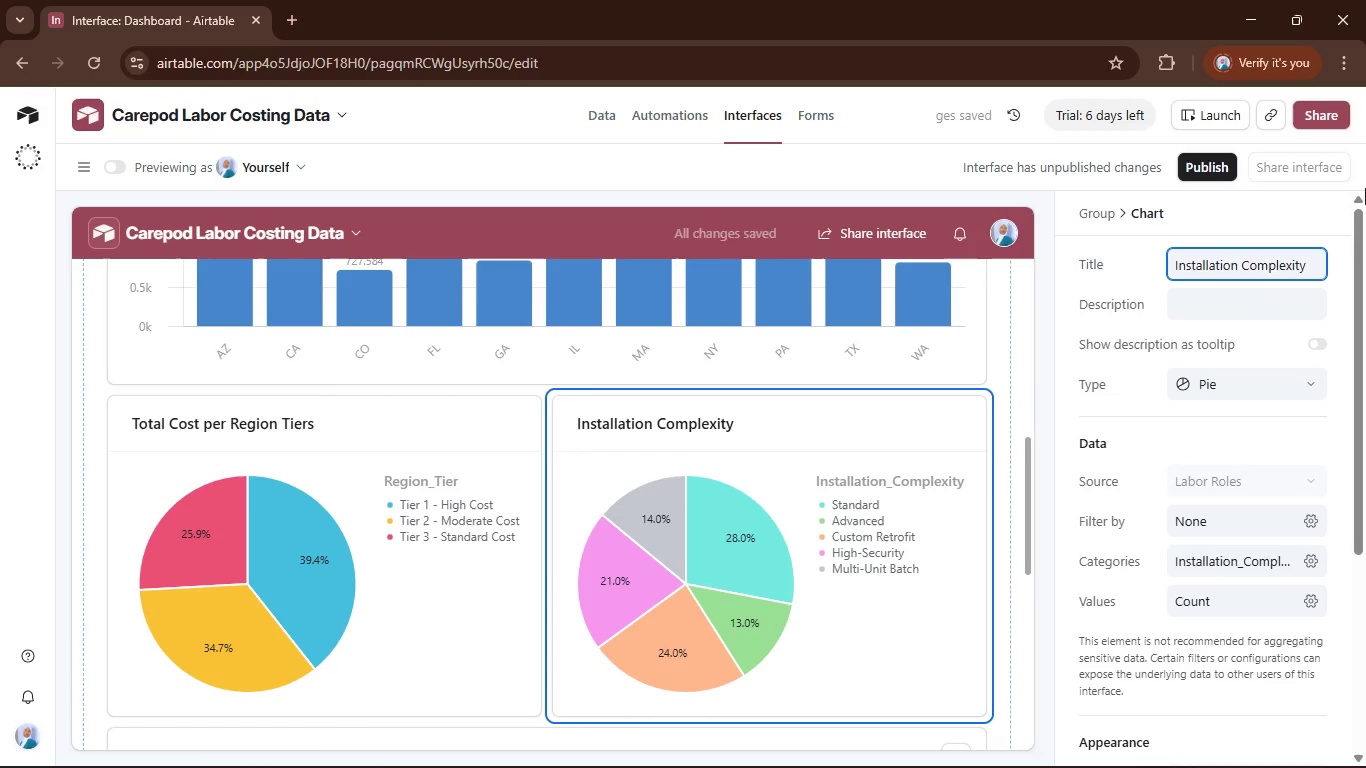 
wait(6.51)
 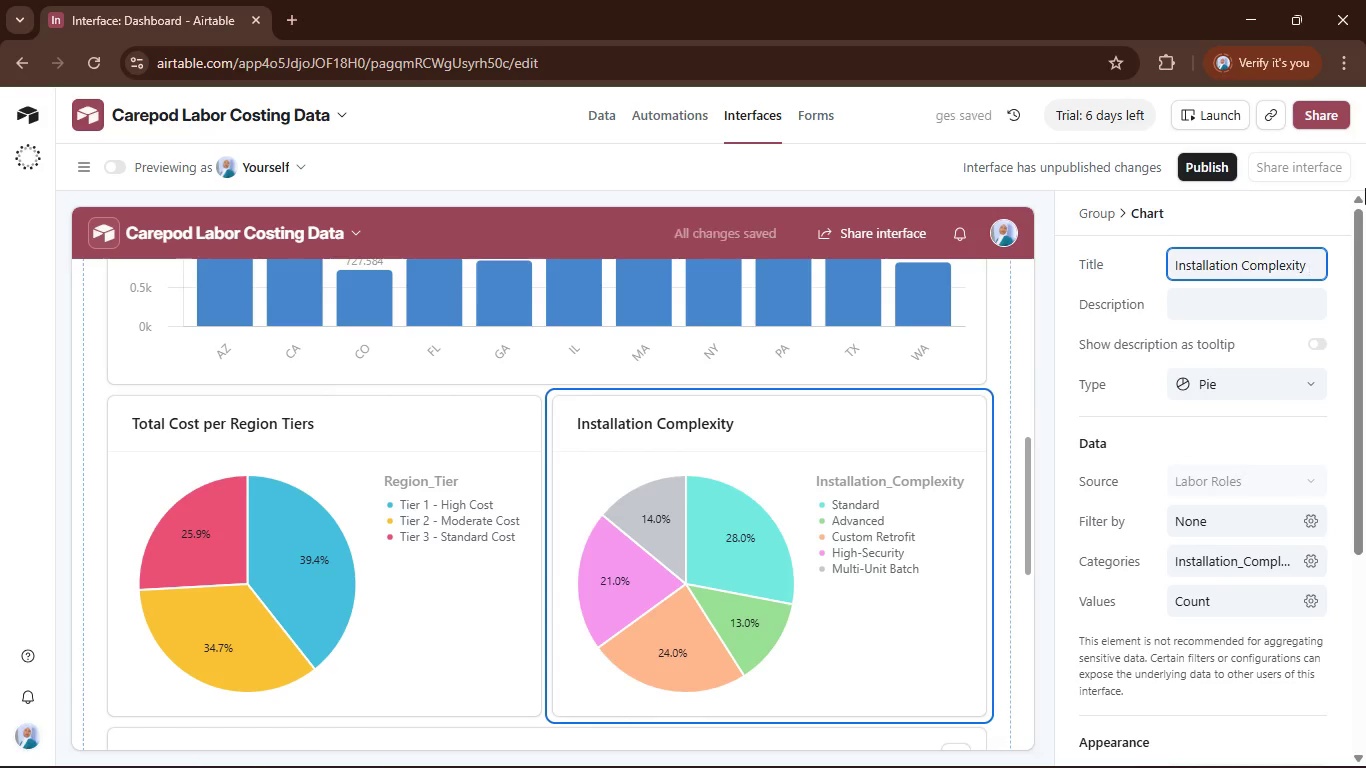 
type(pPer)
key(Backspace)
key(Backspace)
type(rojects per Installation Complexity)
 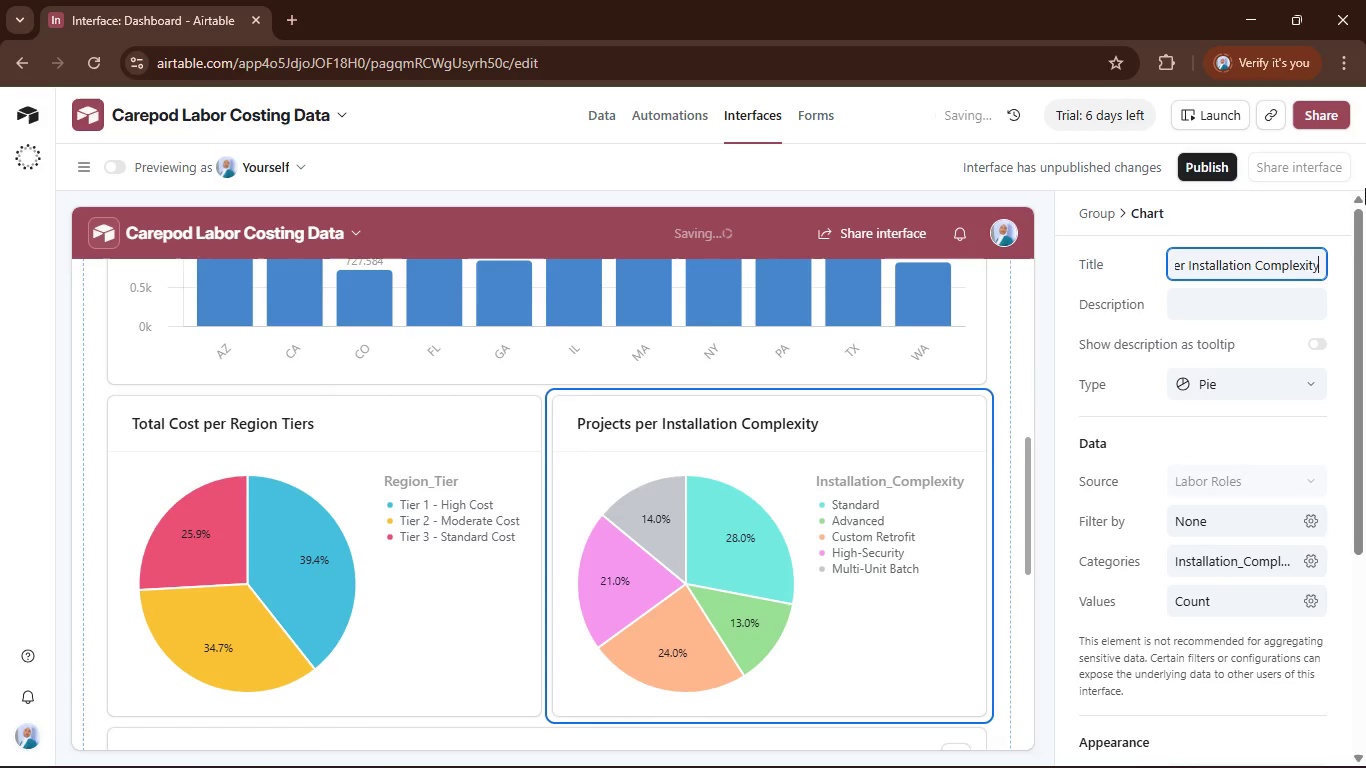 
key(Enter)
 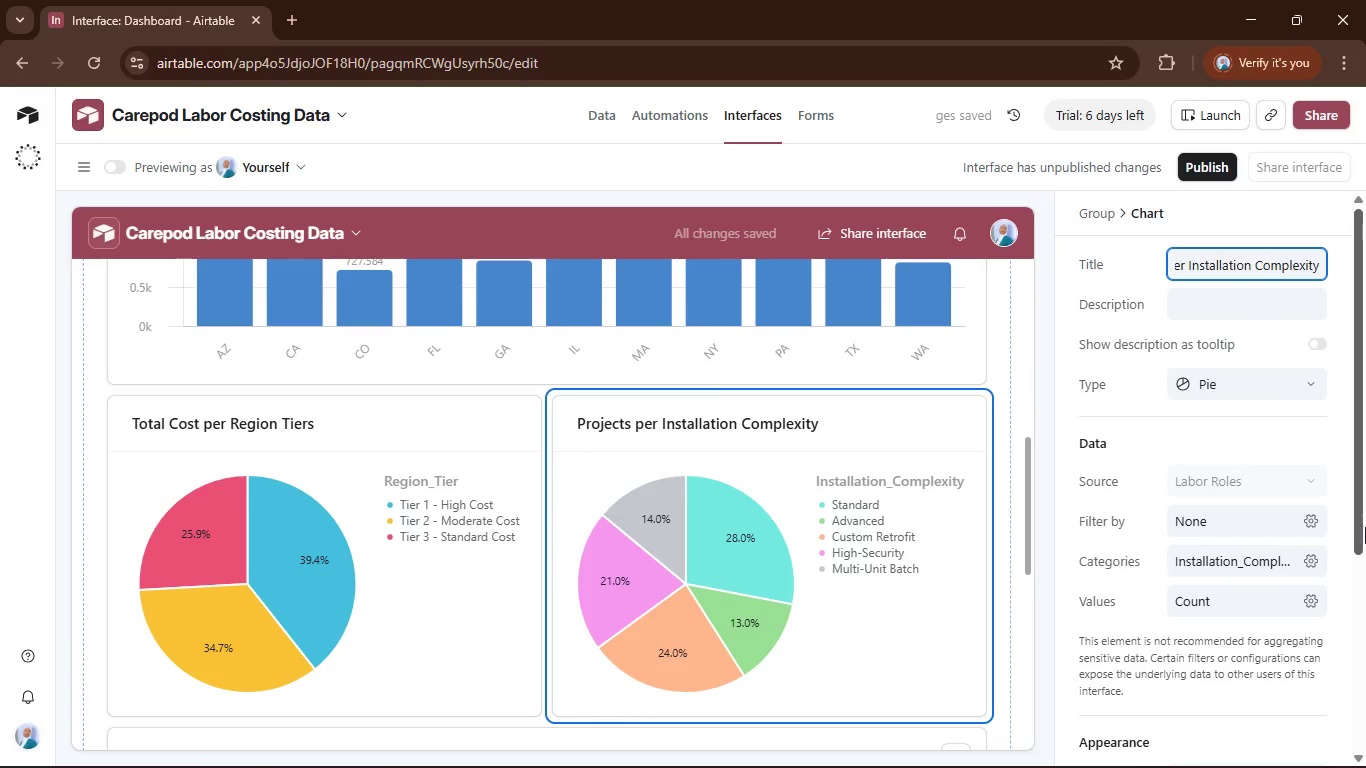 
wait(5.2)
 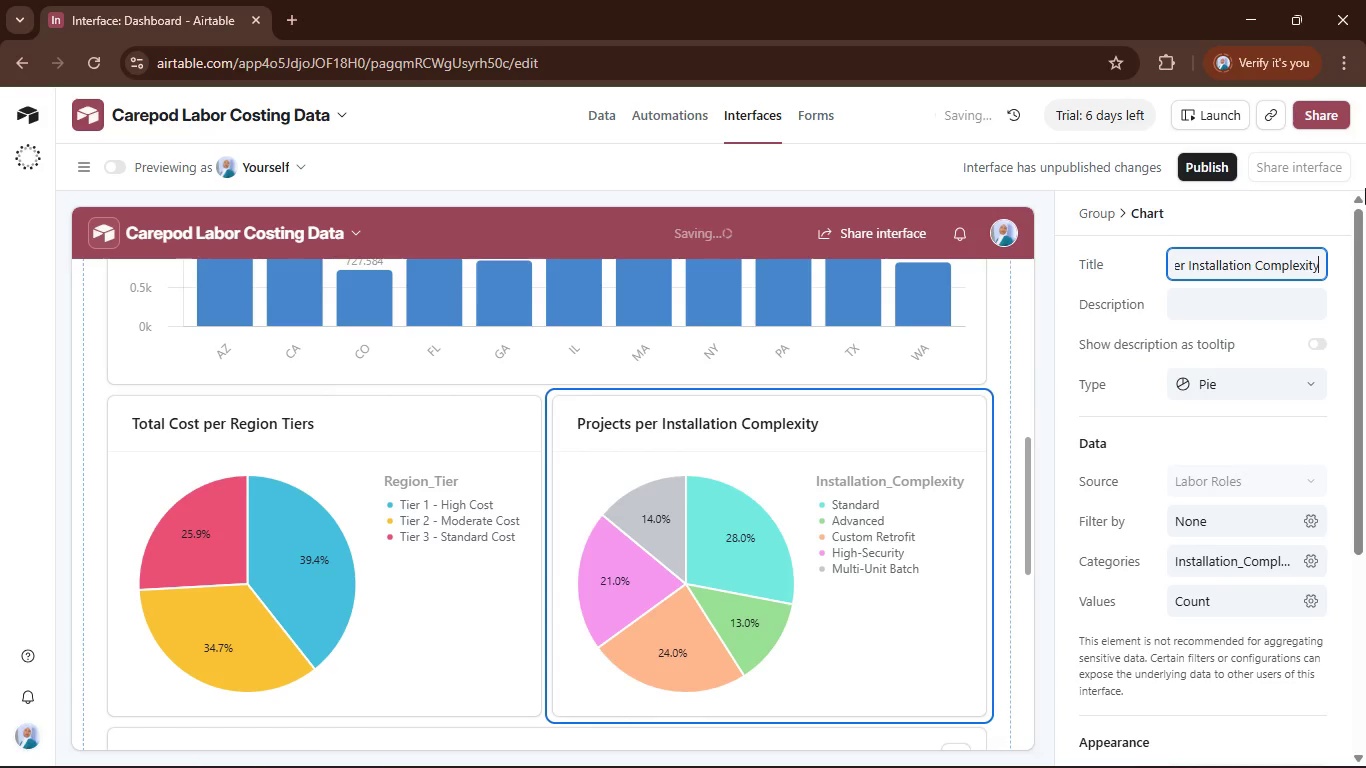 
left_click([1304, 377])
 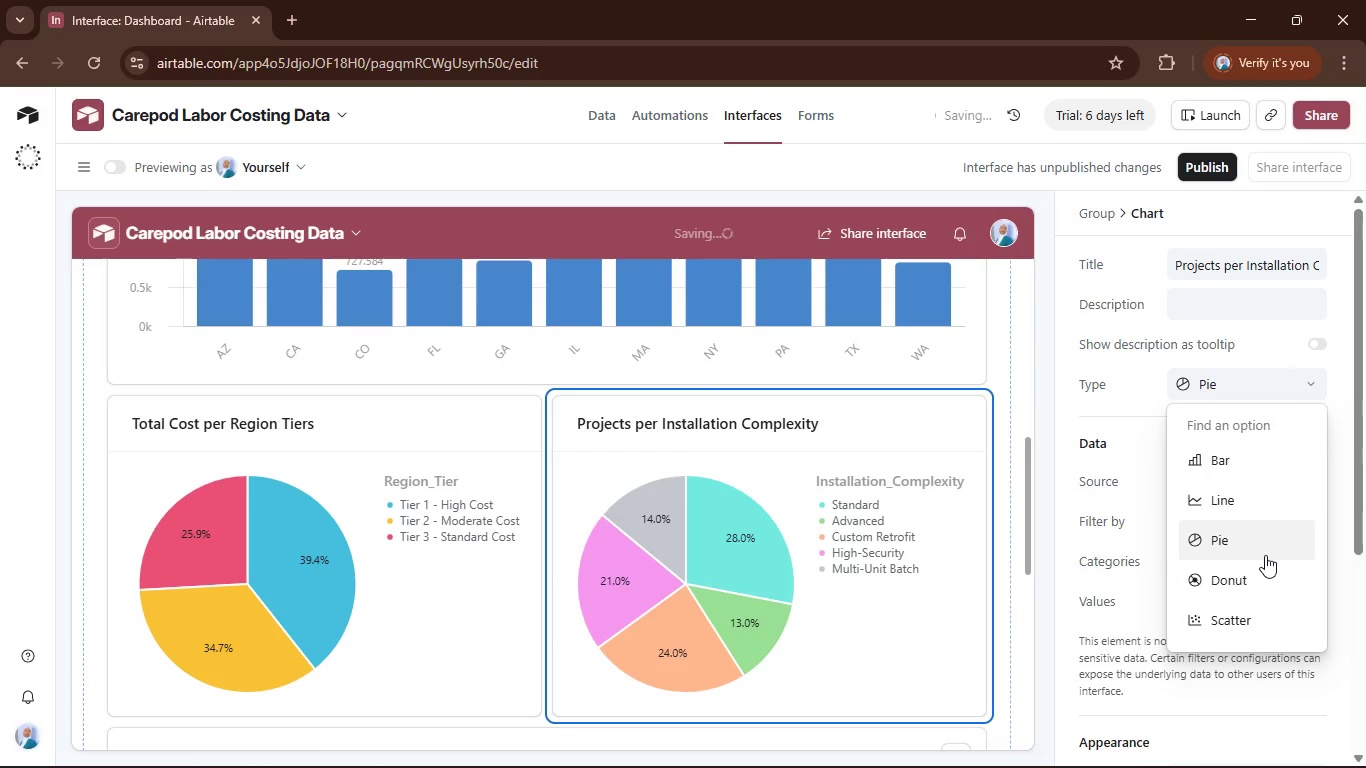 
scroll: coordinate [1005, 567], scroll_direction: down, amount: 7.0
 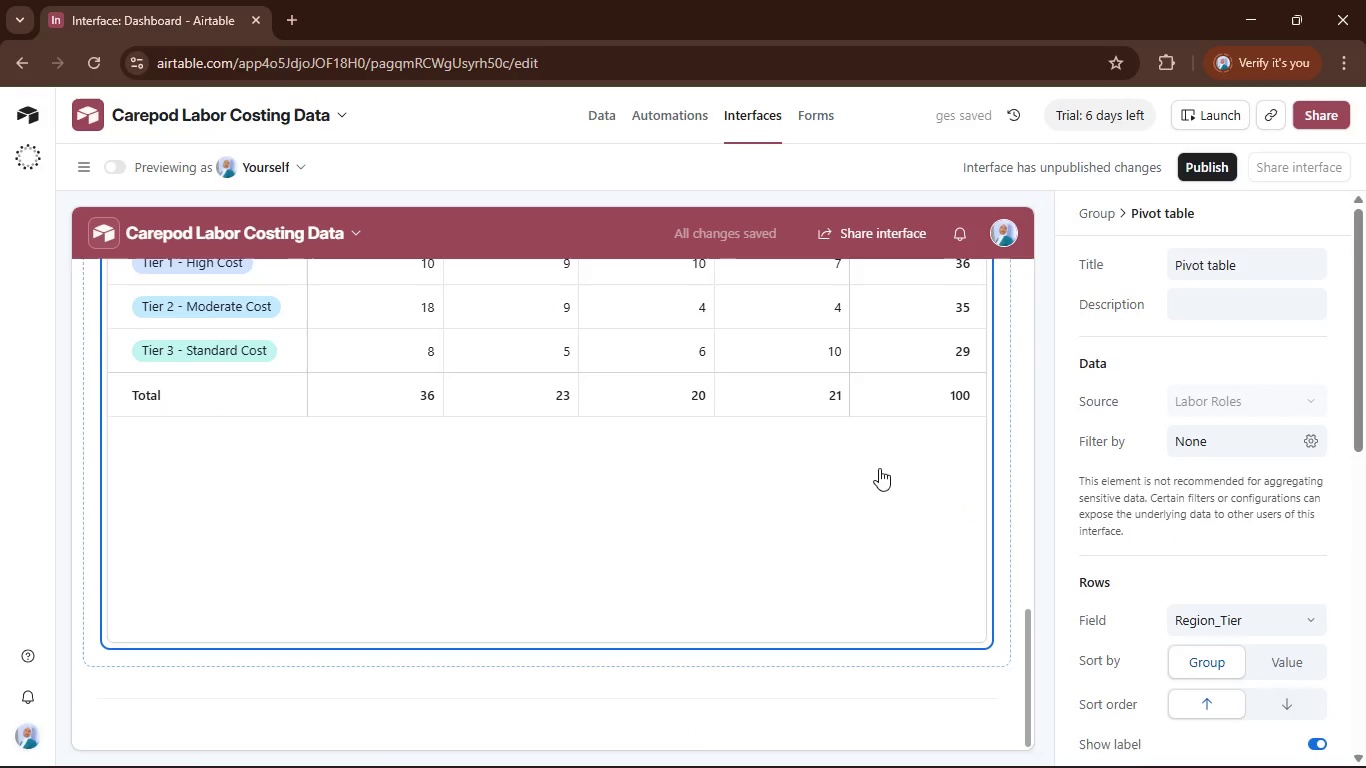 
scroll: coordinate [761, 466], scroll_direction: up, amount: 3.0
 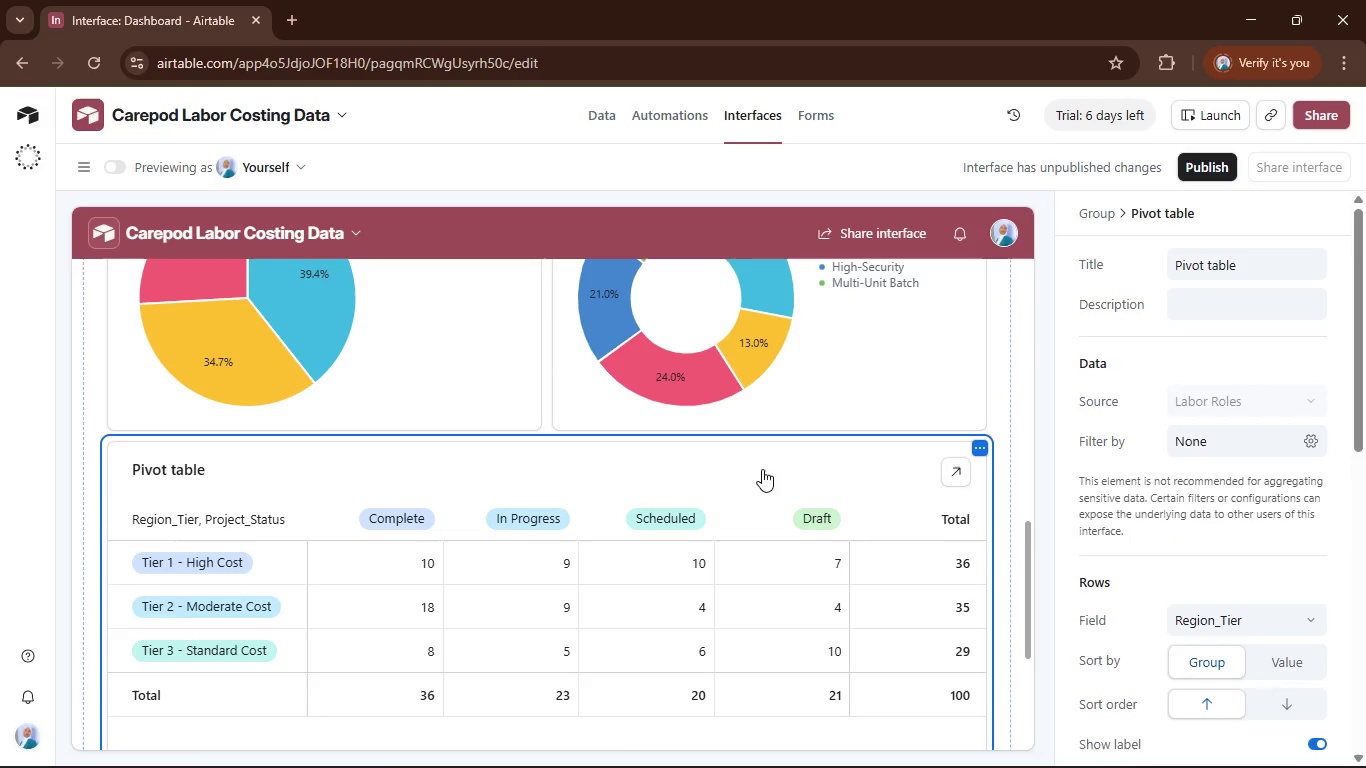 
wait(7.83)
 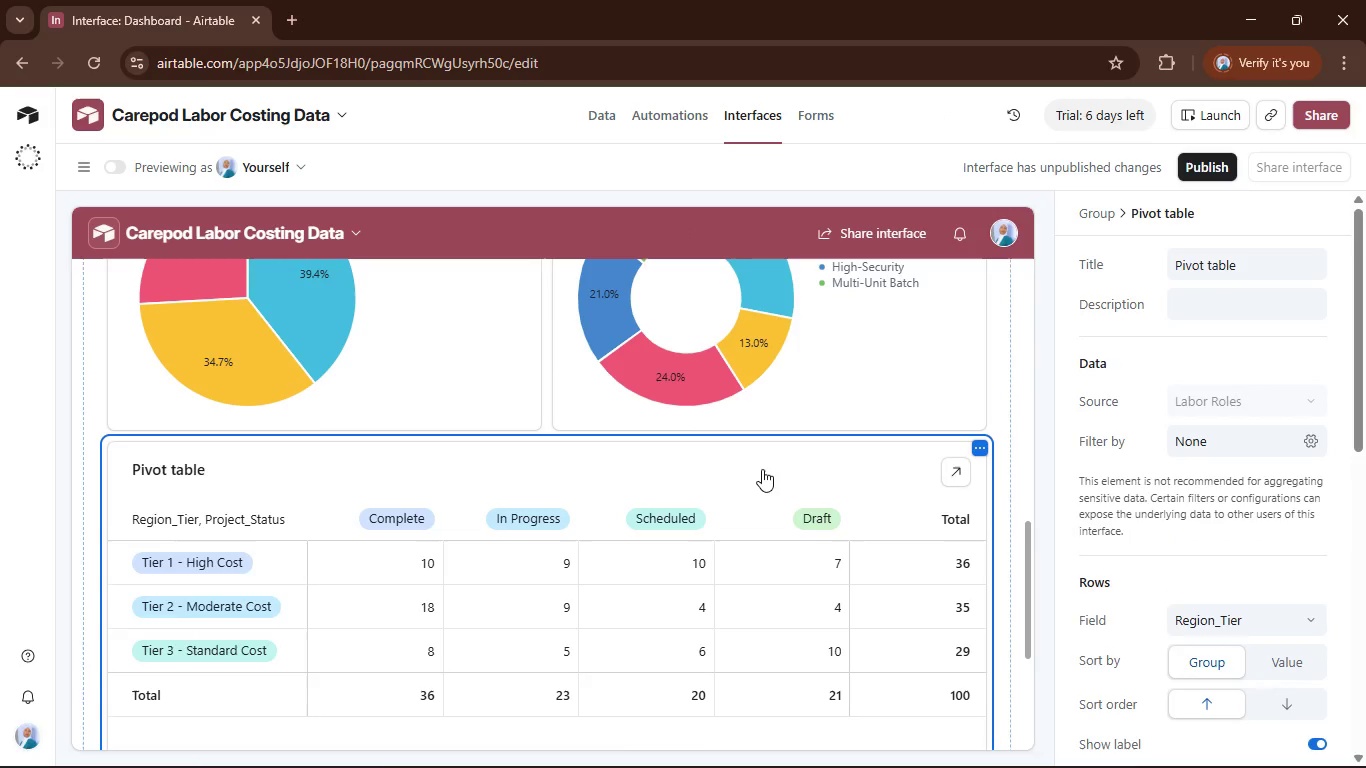 
left_click([549, 433])
 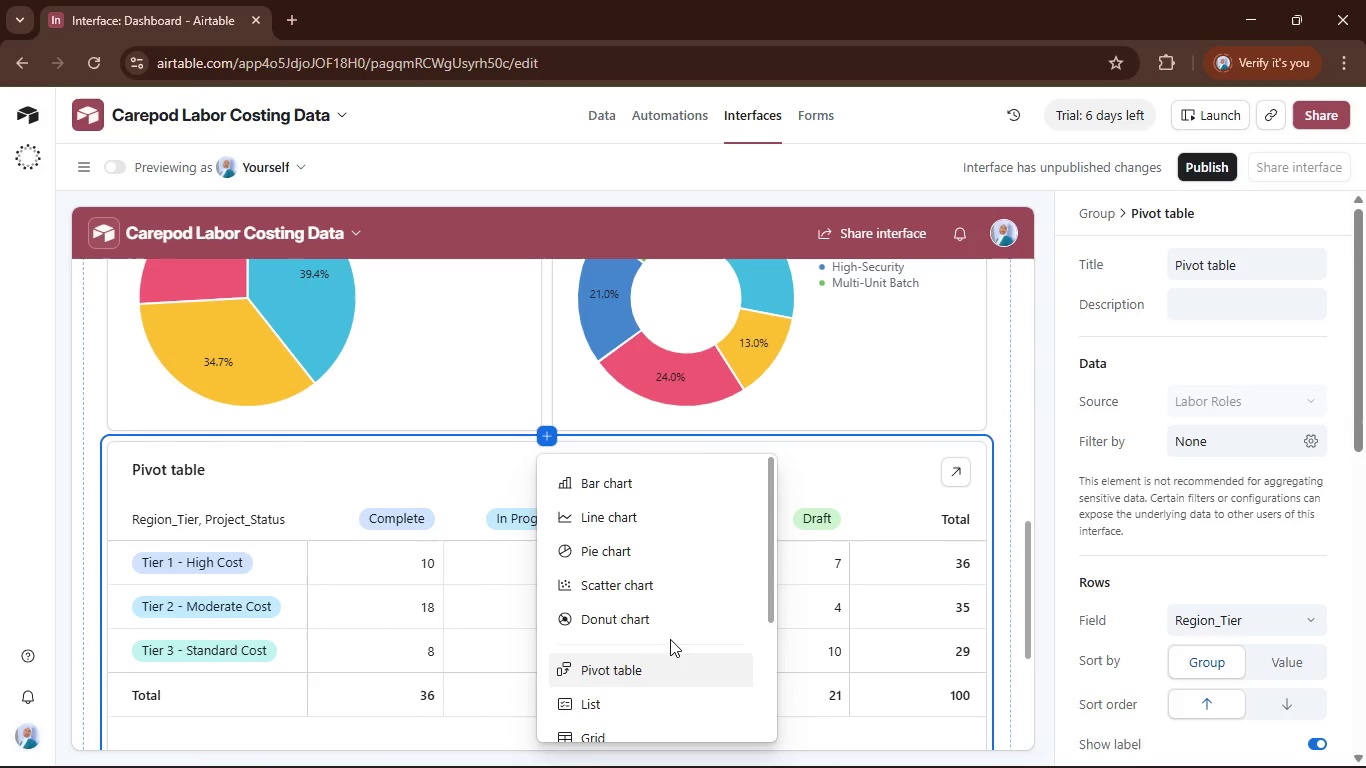 
scroll: coordinate [671, 629], scroll_direction: down, amount: 2.0
 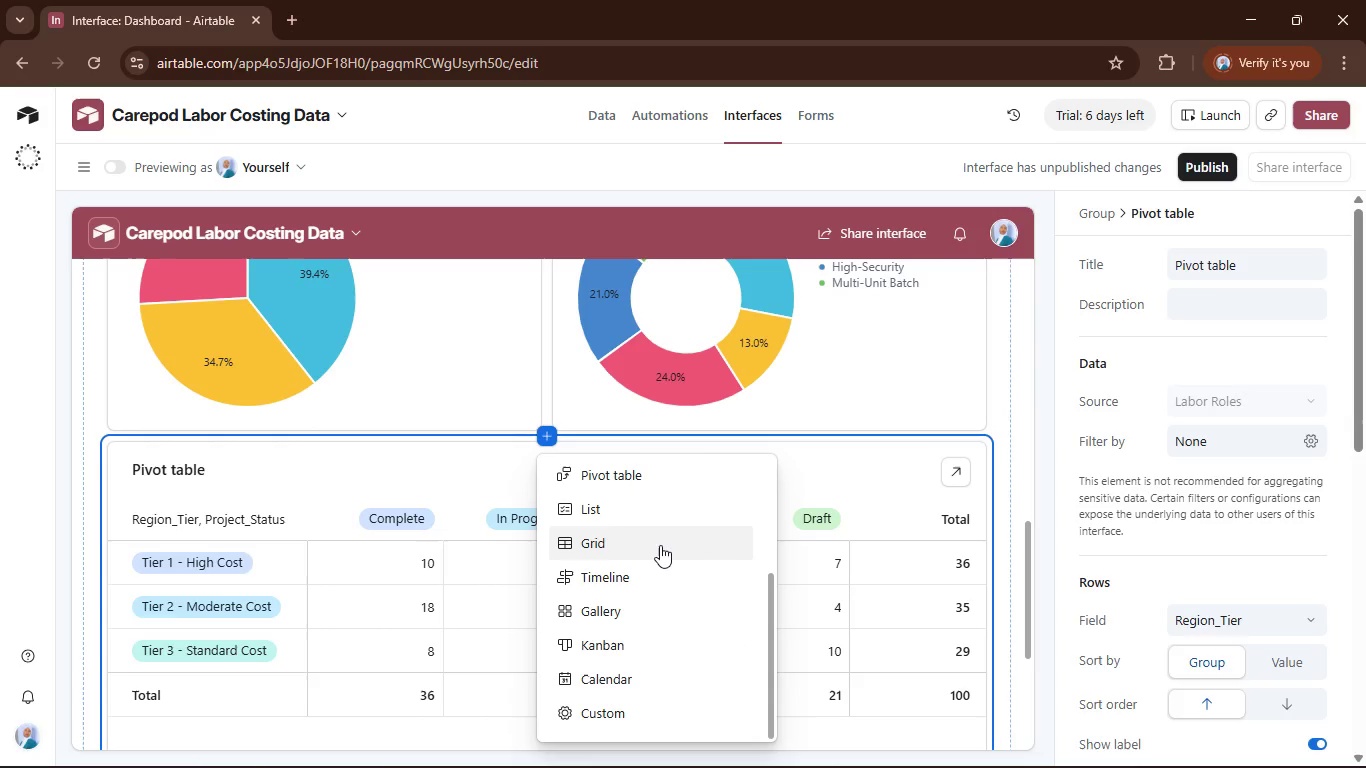 
left_click([659, 544])
 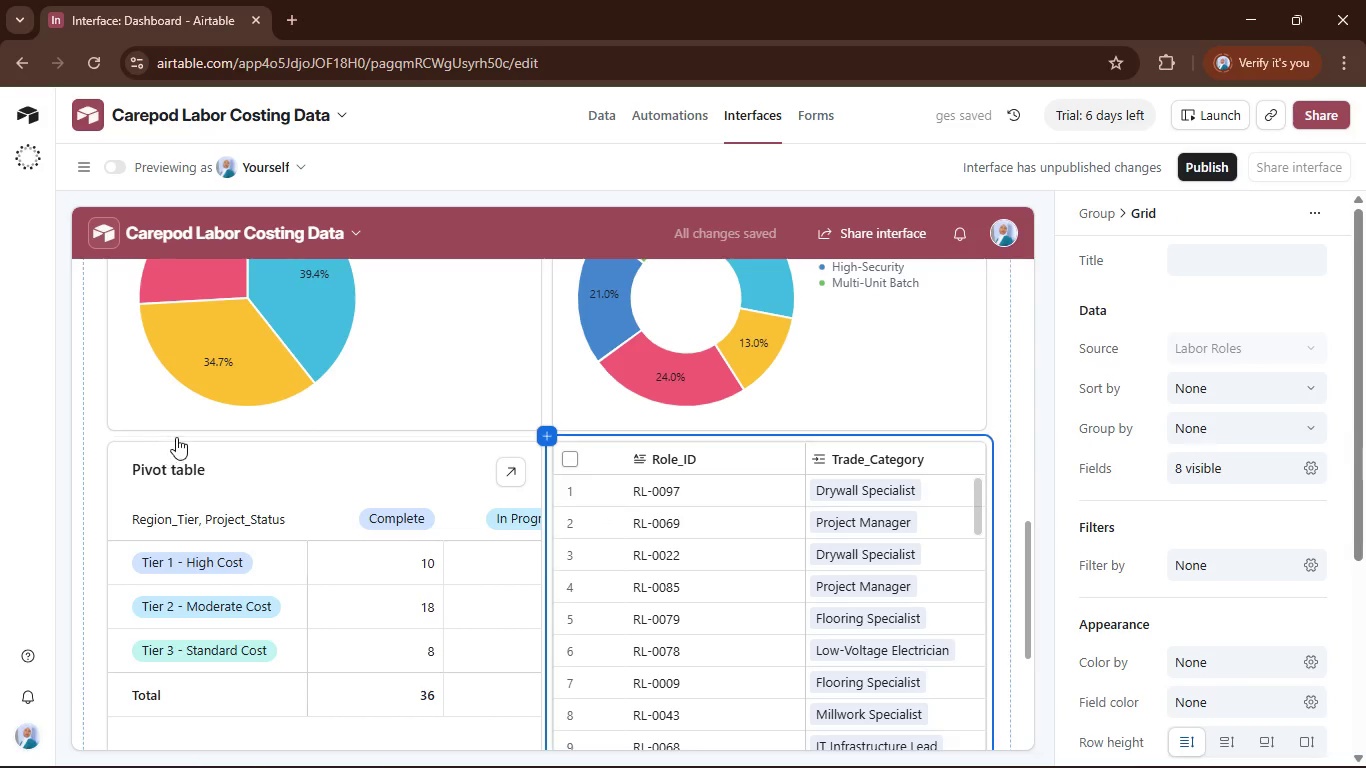 
mouse_move([824, 461])
 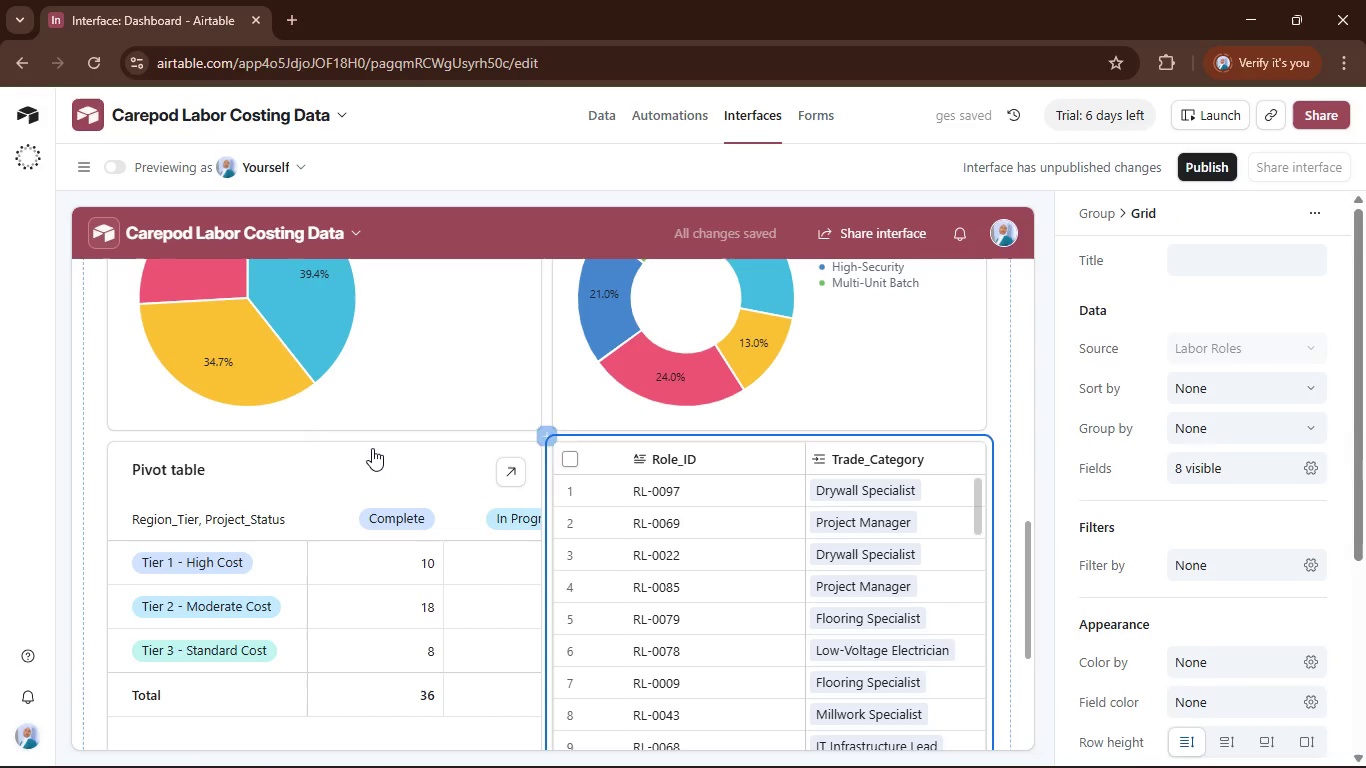 
left_click([371, 450])
 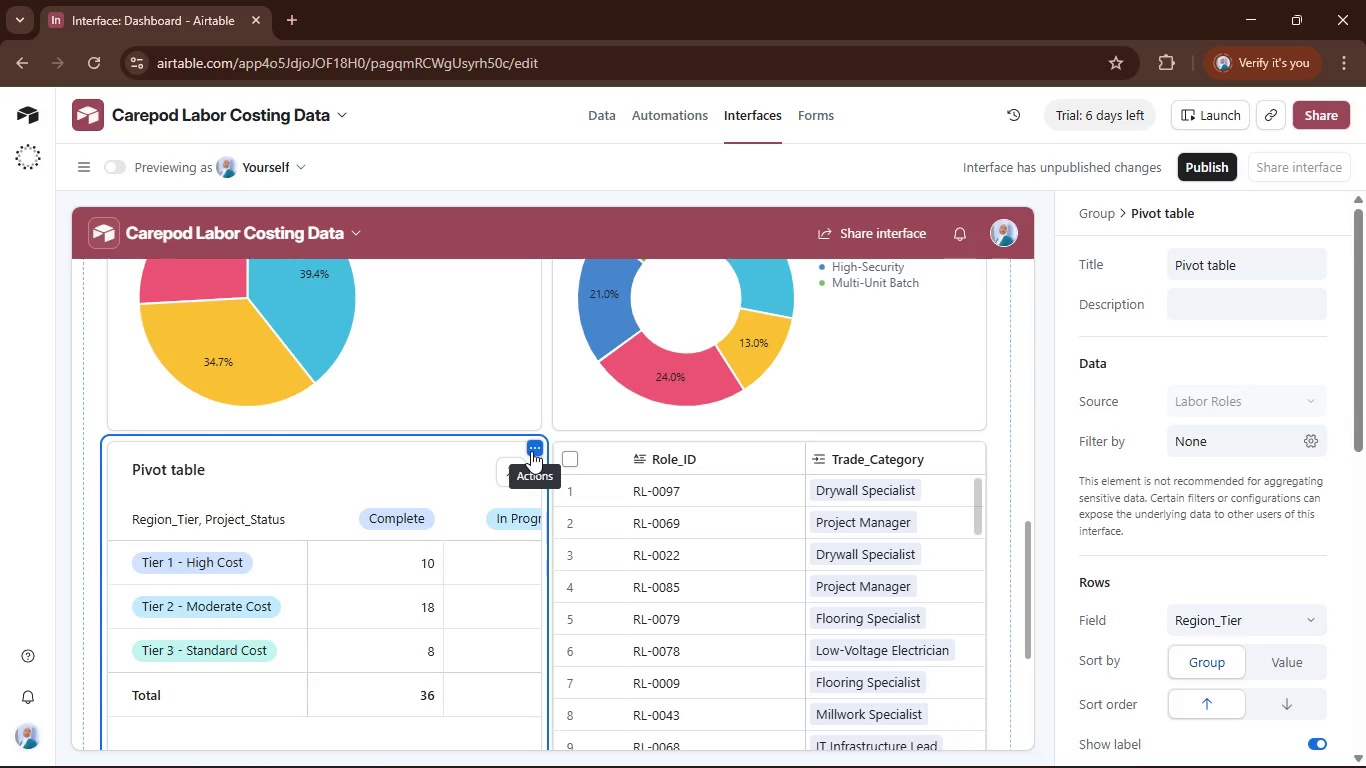 
wait(5.02)
 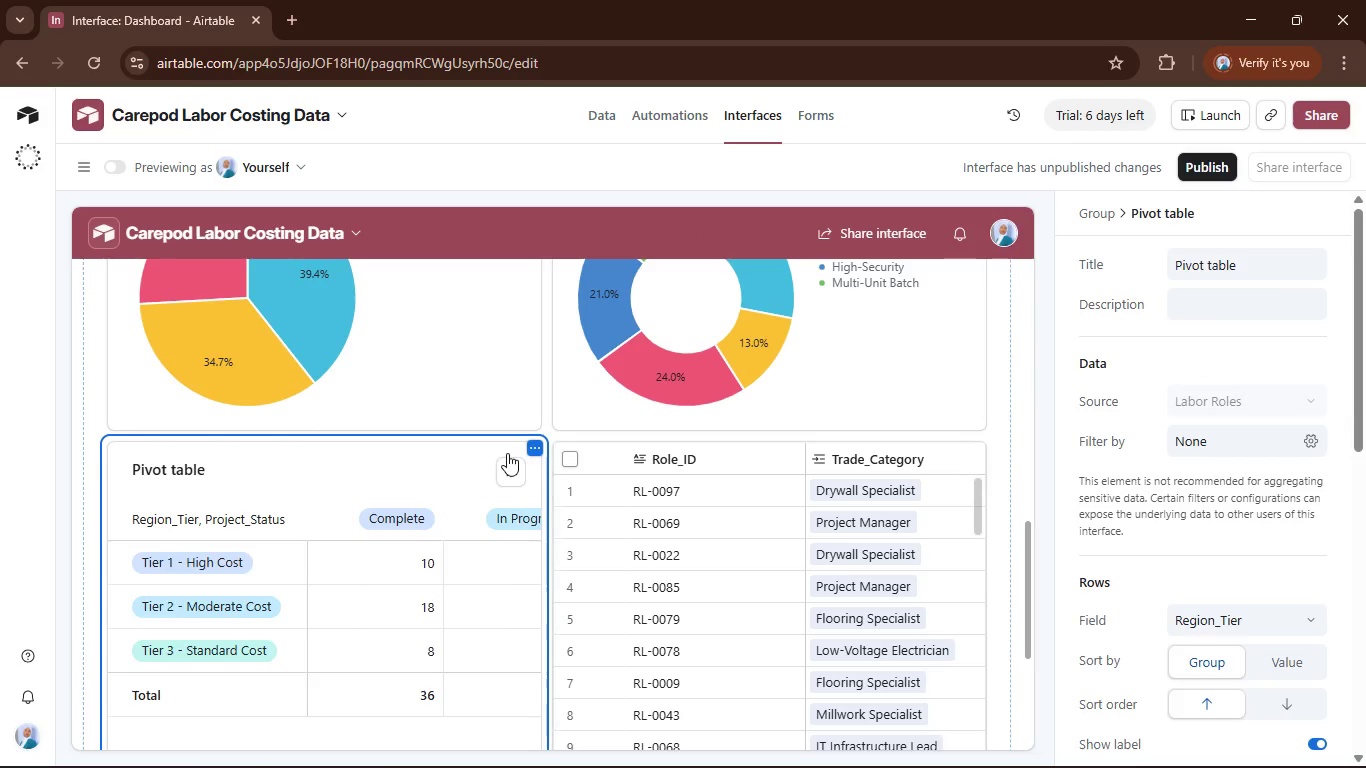 
key(Delete)
 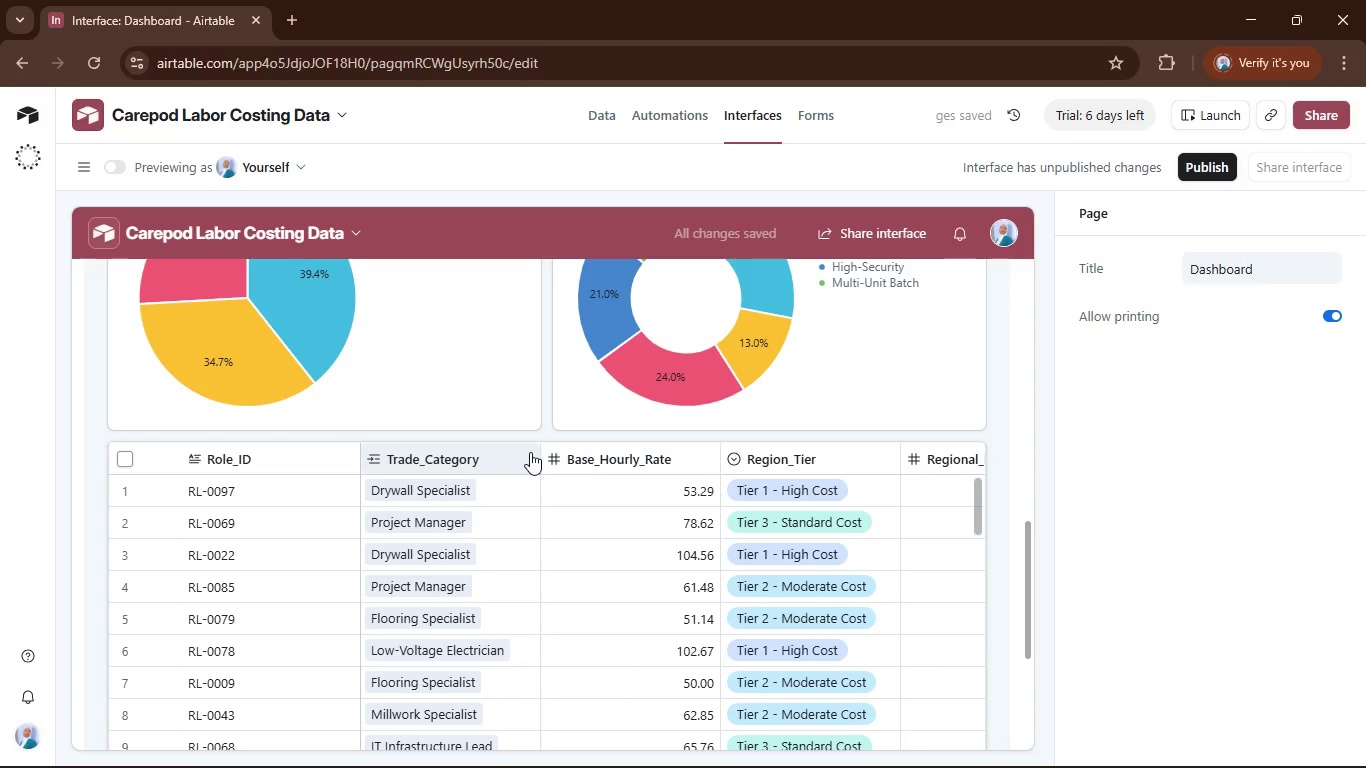 
left_click([585, 462])
 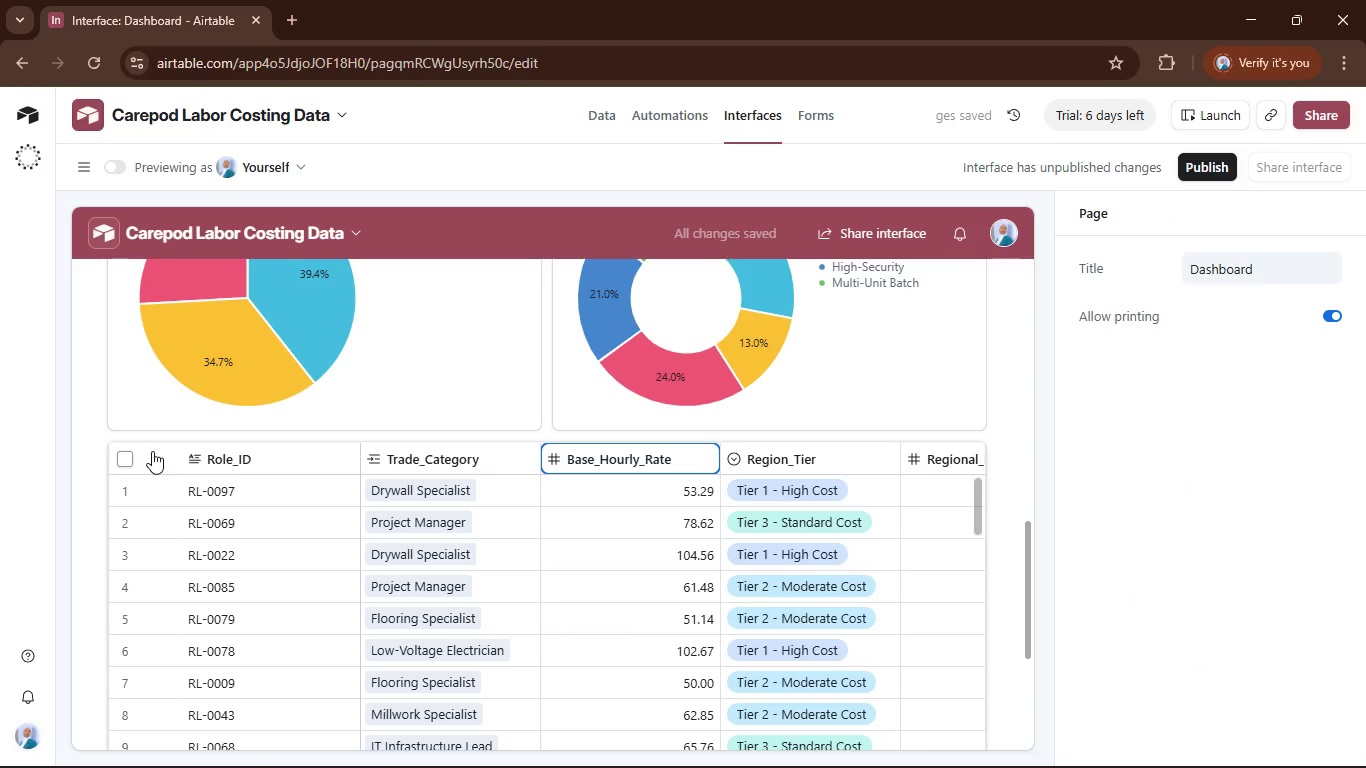 
left_click([154, 448])
 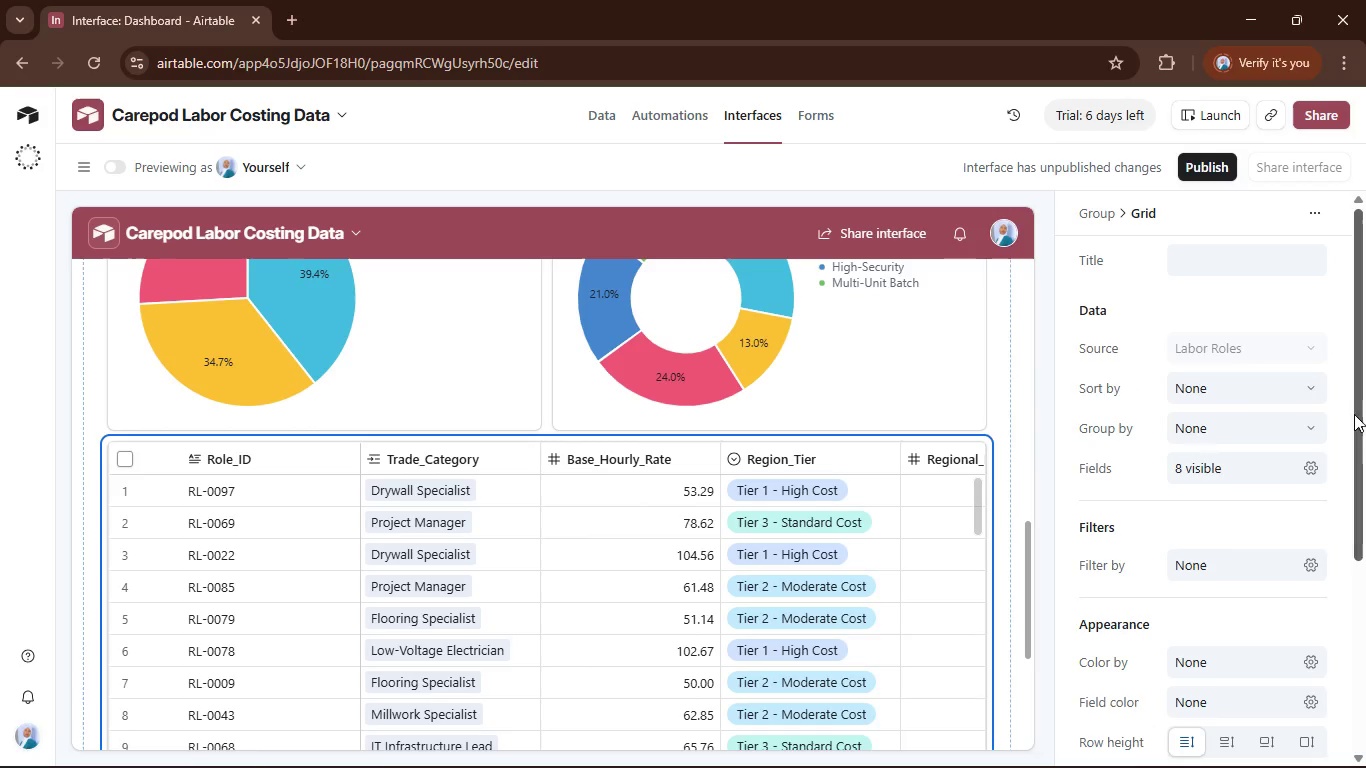 
scroll: coordinate [1223, 414], scroll_direction: down, amount: 6.0
 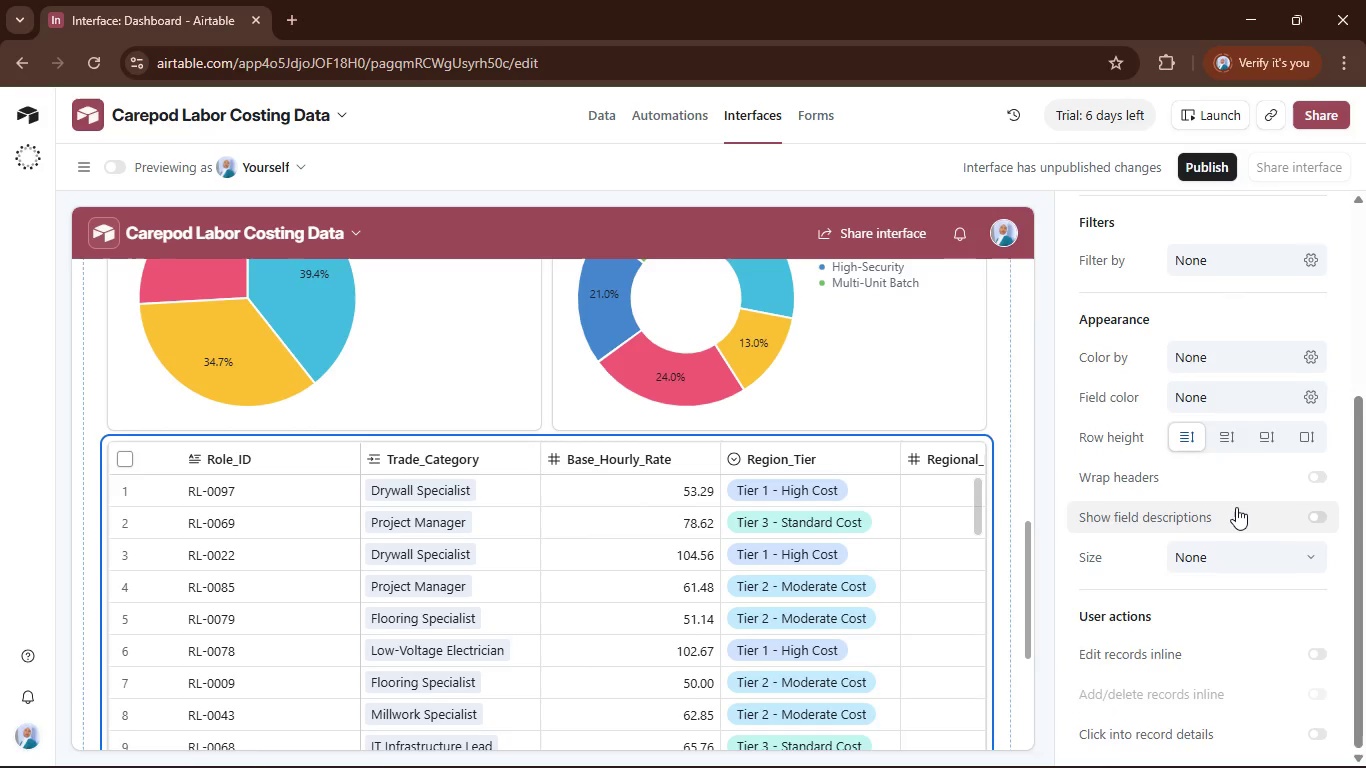 
scroll: coordinate [1235, 507], scroll_direction: up, amount: 4.0
 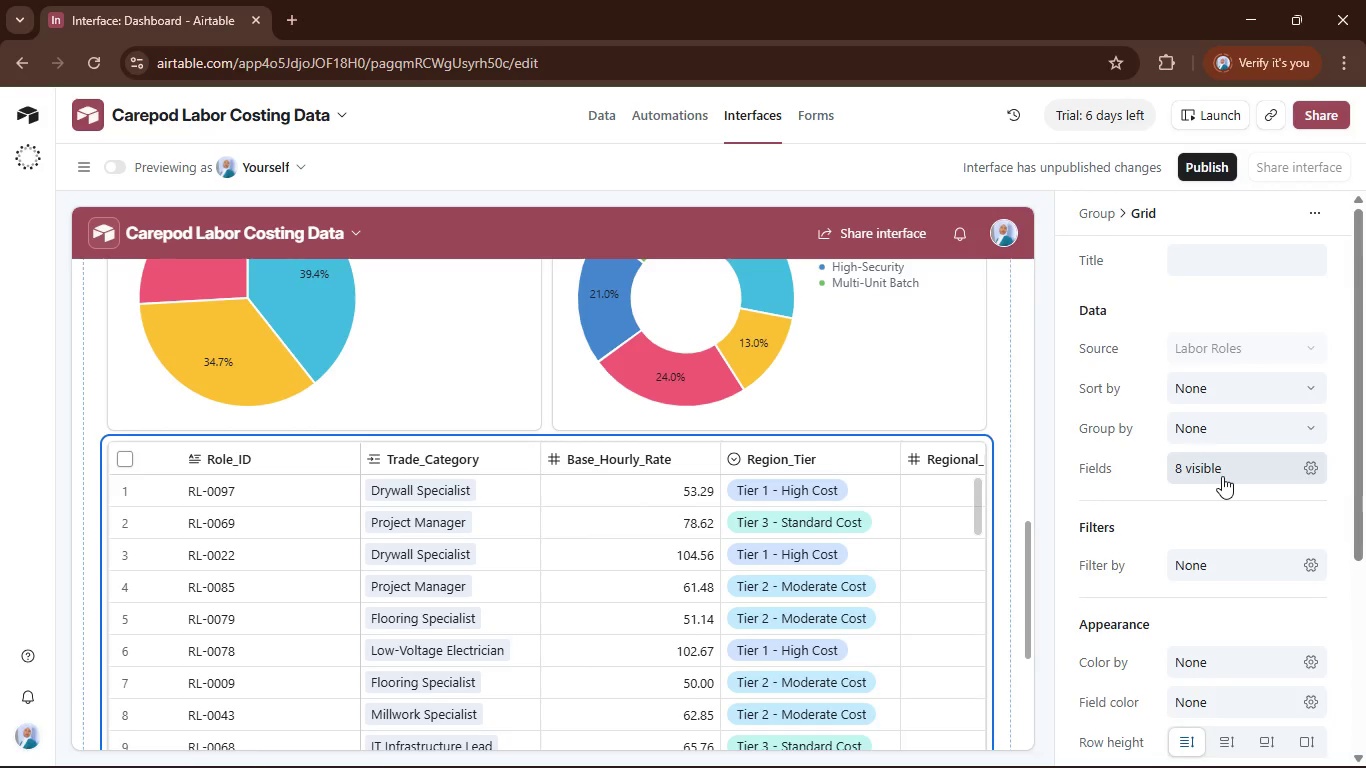 
left_click([1222, 476])
 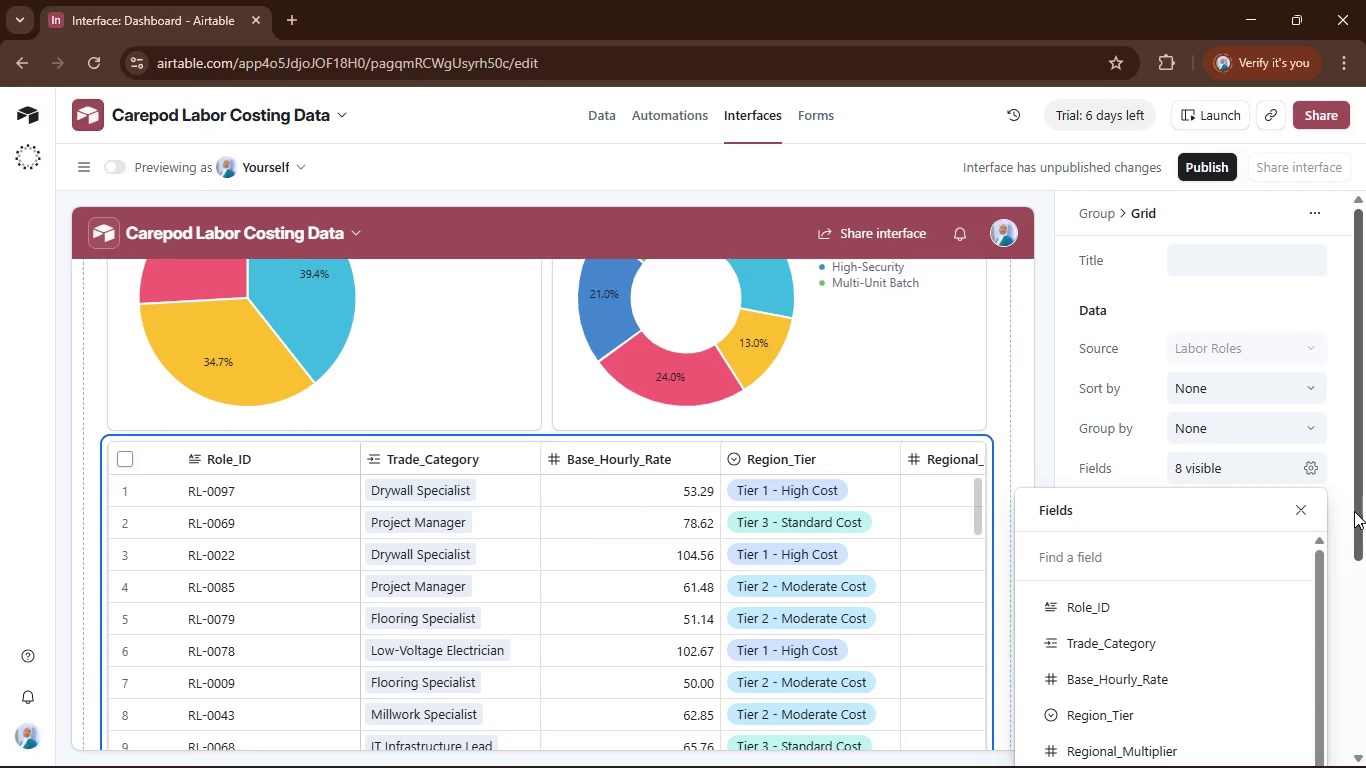 
left_click([1318, 514])
 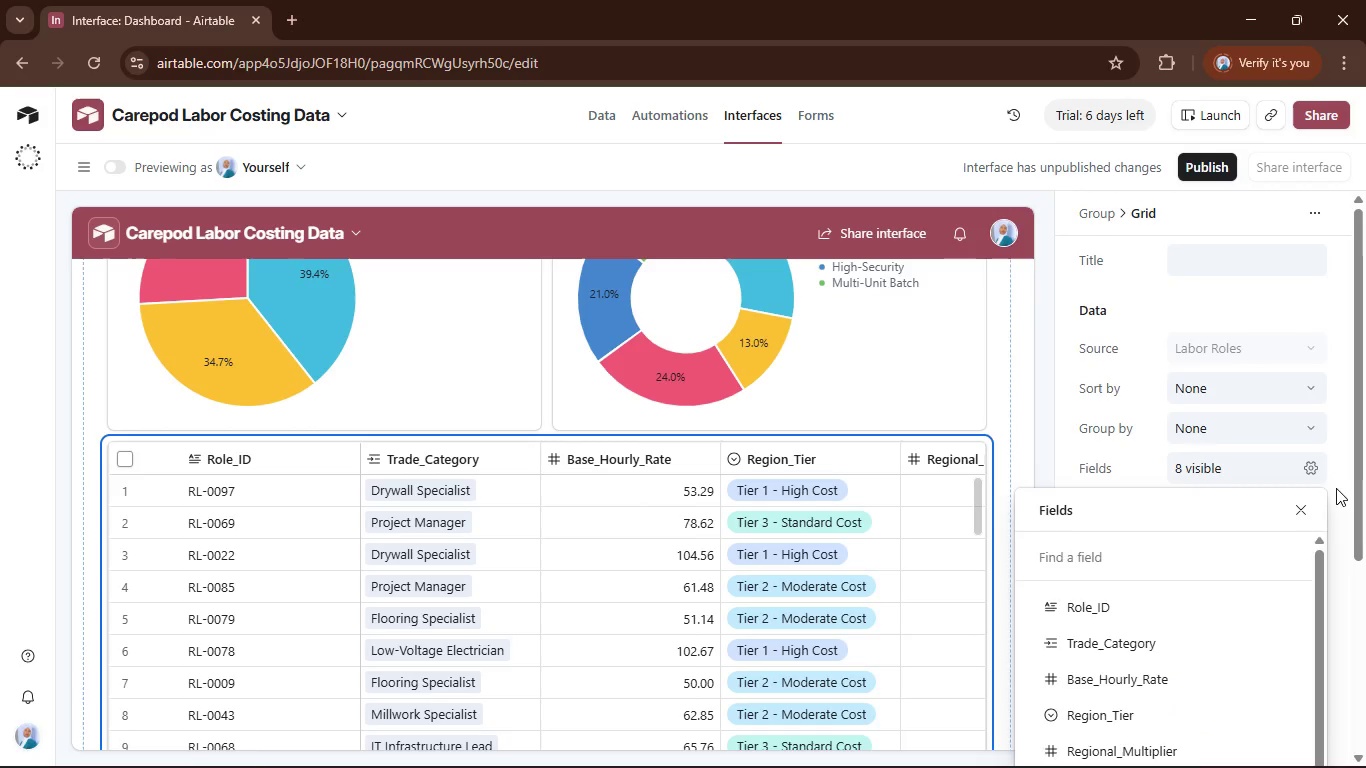 
left_click([1336, 487])
 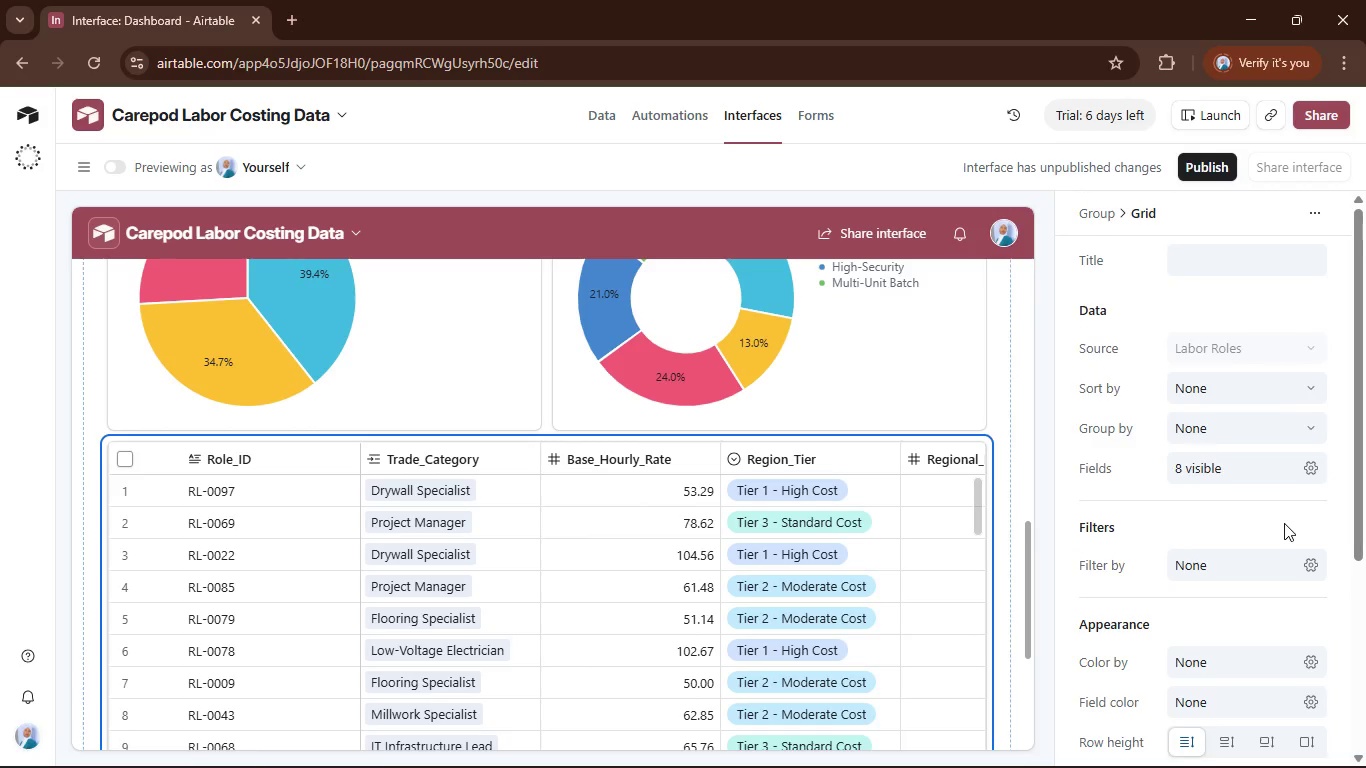 
scroll: coordinate [1236, 583], scroll_direction: down, amount: 3.0
 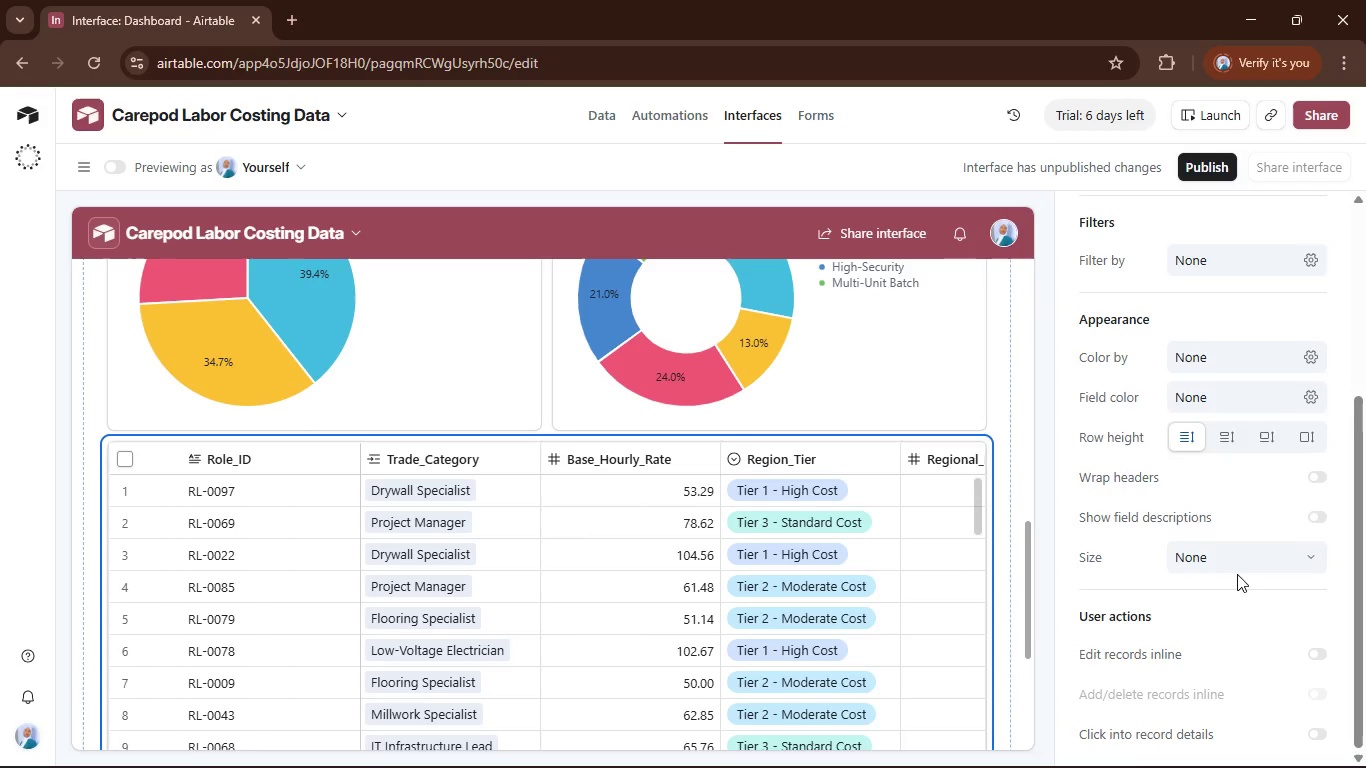 
scroll: coordinate [1237, 572], scroll_direction: up, amount: 3.0
 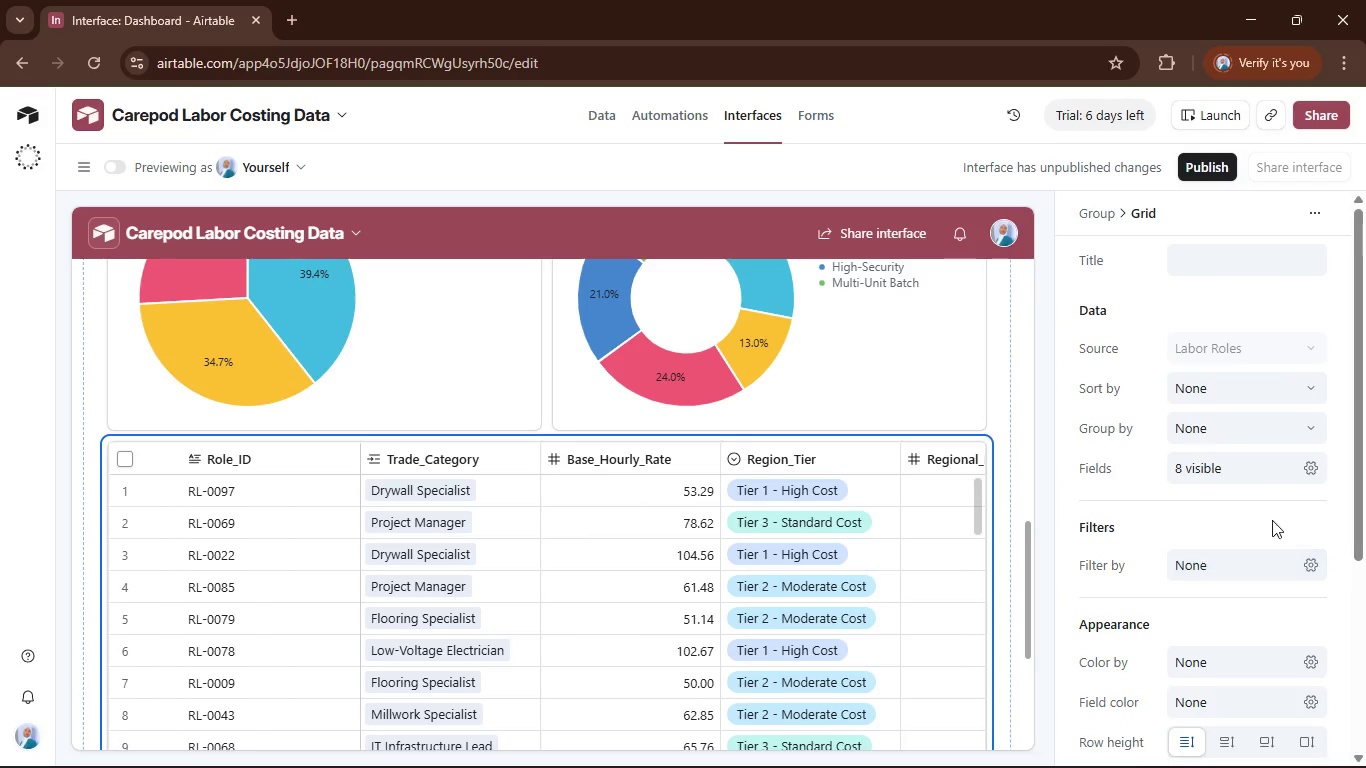 
left_click([1255, 411])
 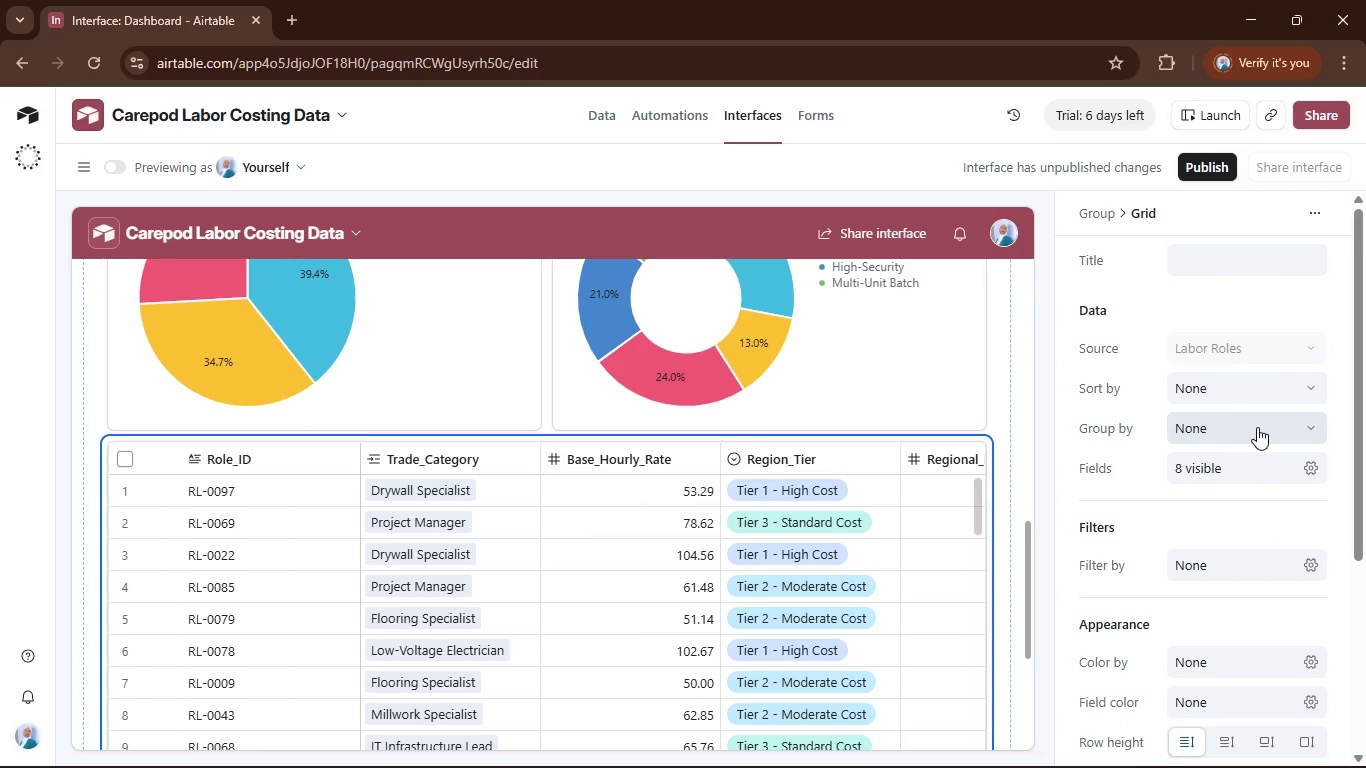 
left_click([1257, 427])
 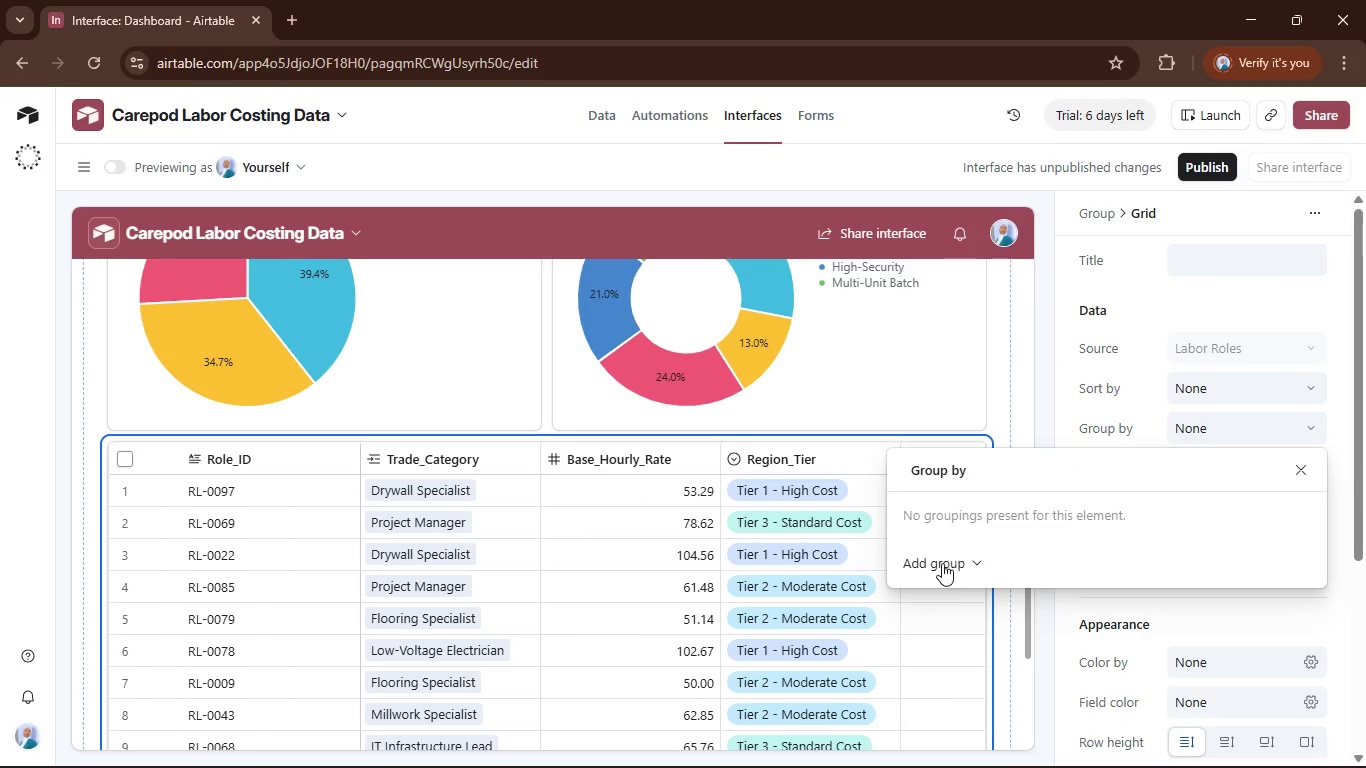 
left_click([980, 555])
 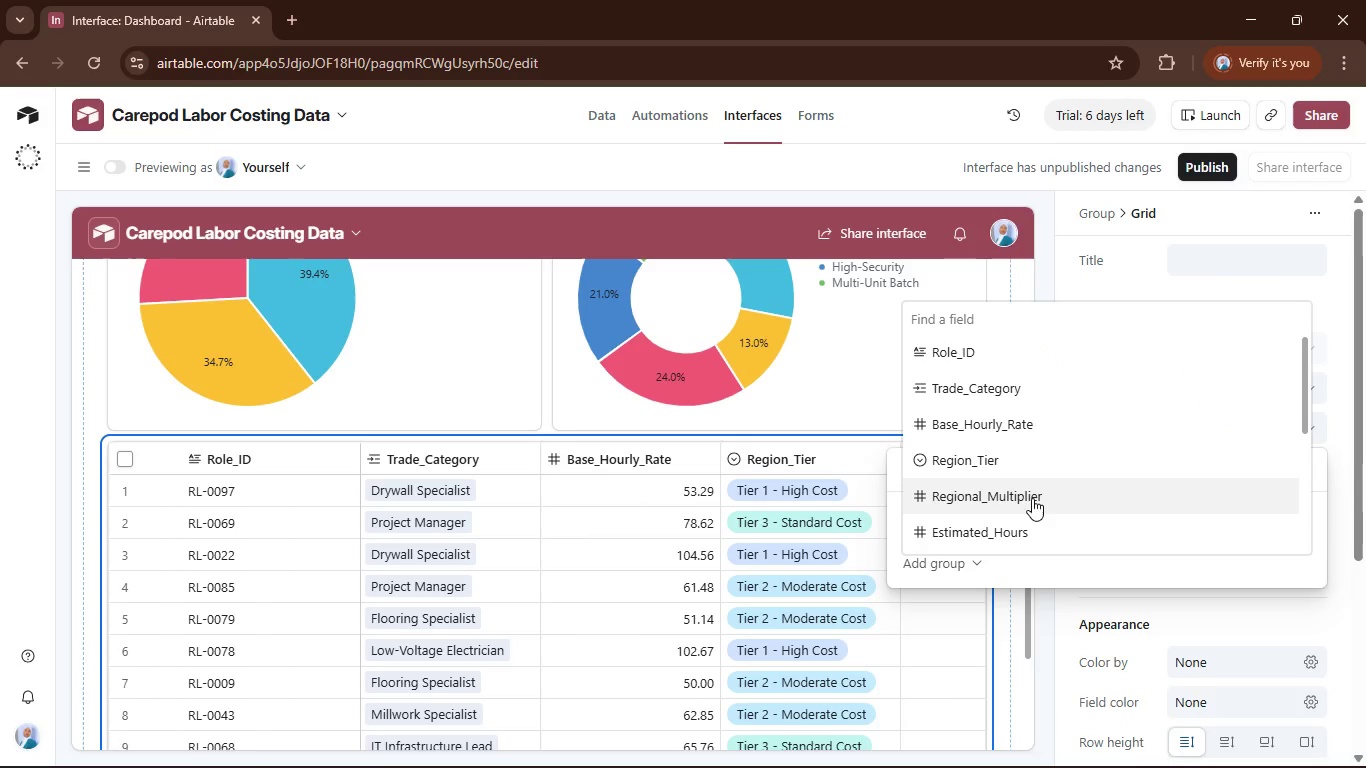 
scroll: coordinate [1035, 494], scroll_direction: down, amount: 1.0
 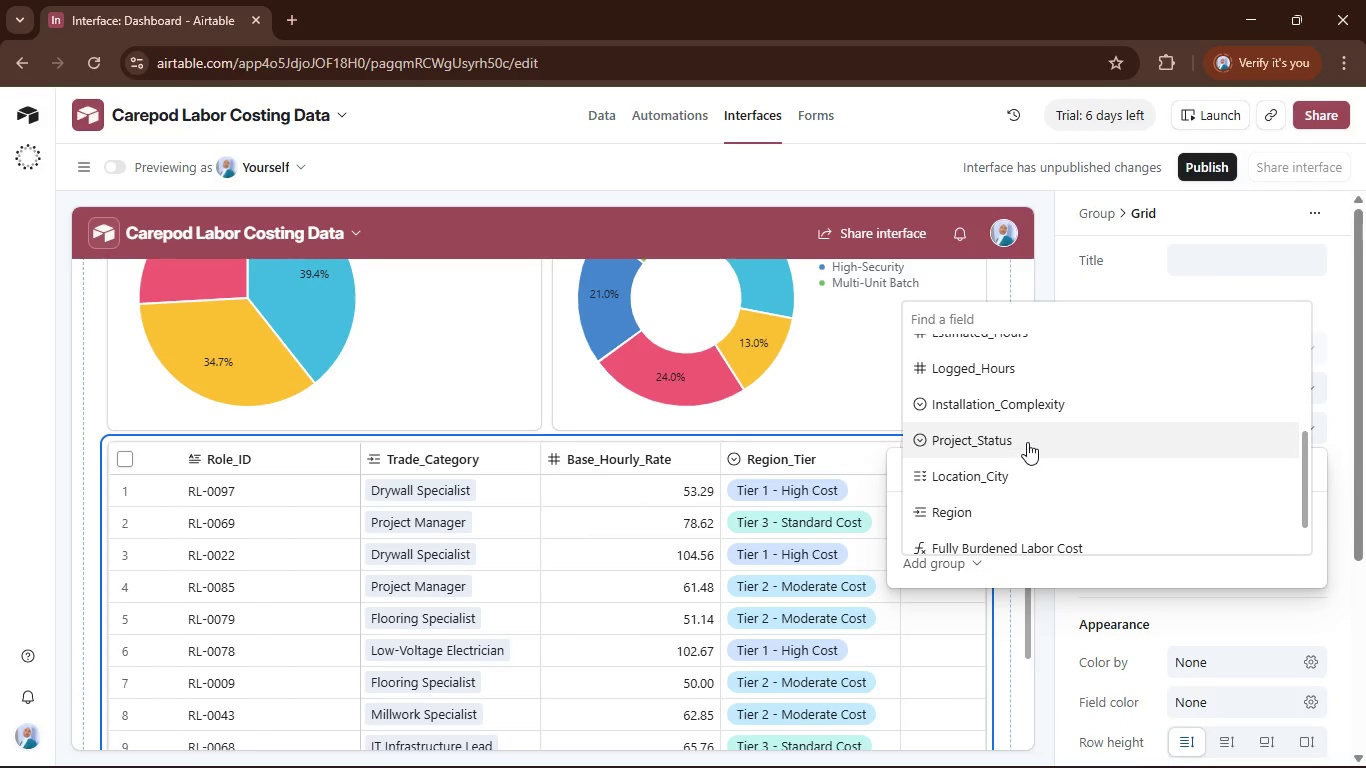 
left_click([1027, 440])
 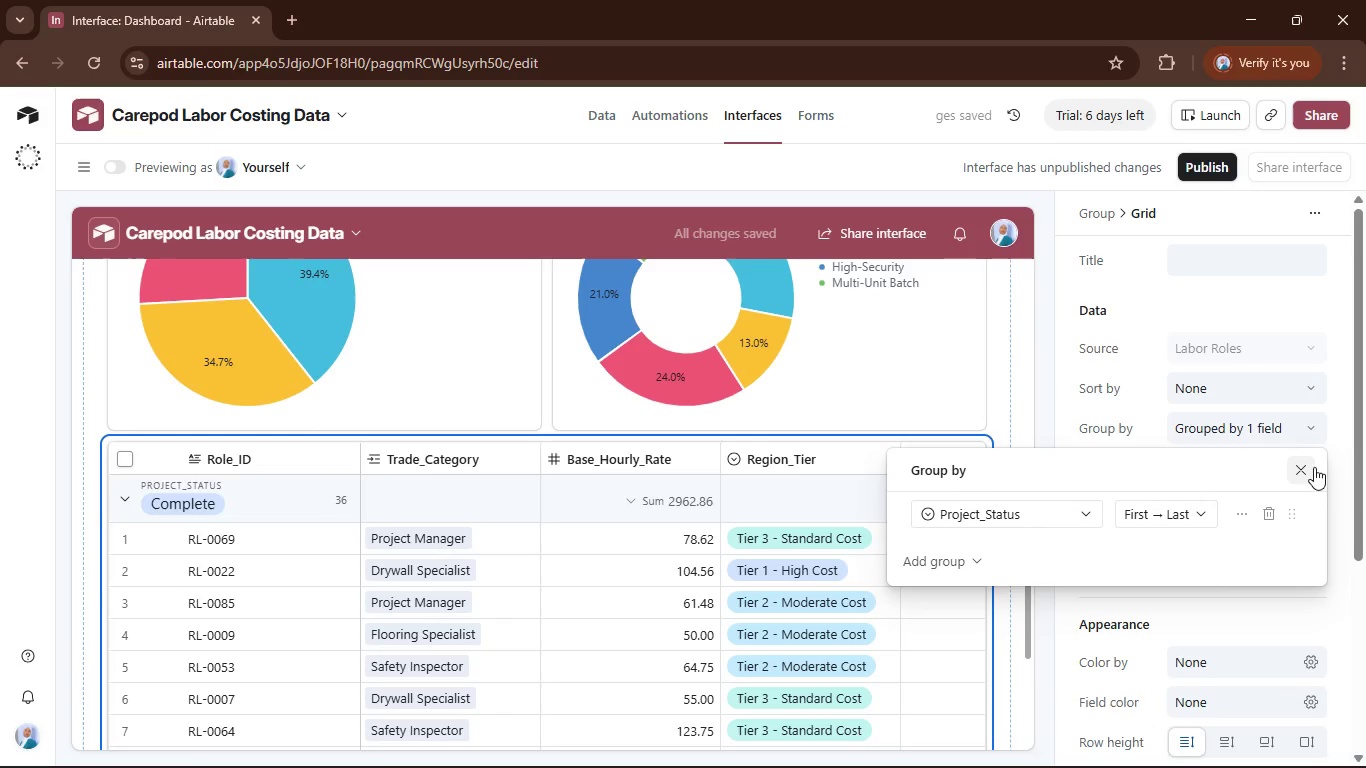 
left_click([1307, 463])
 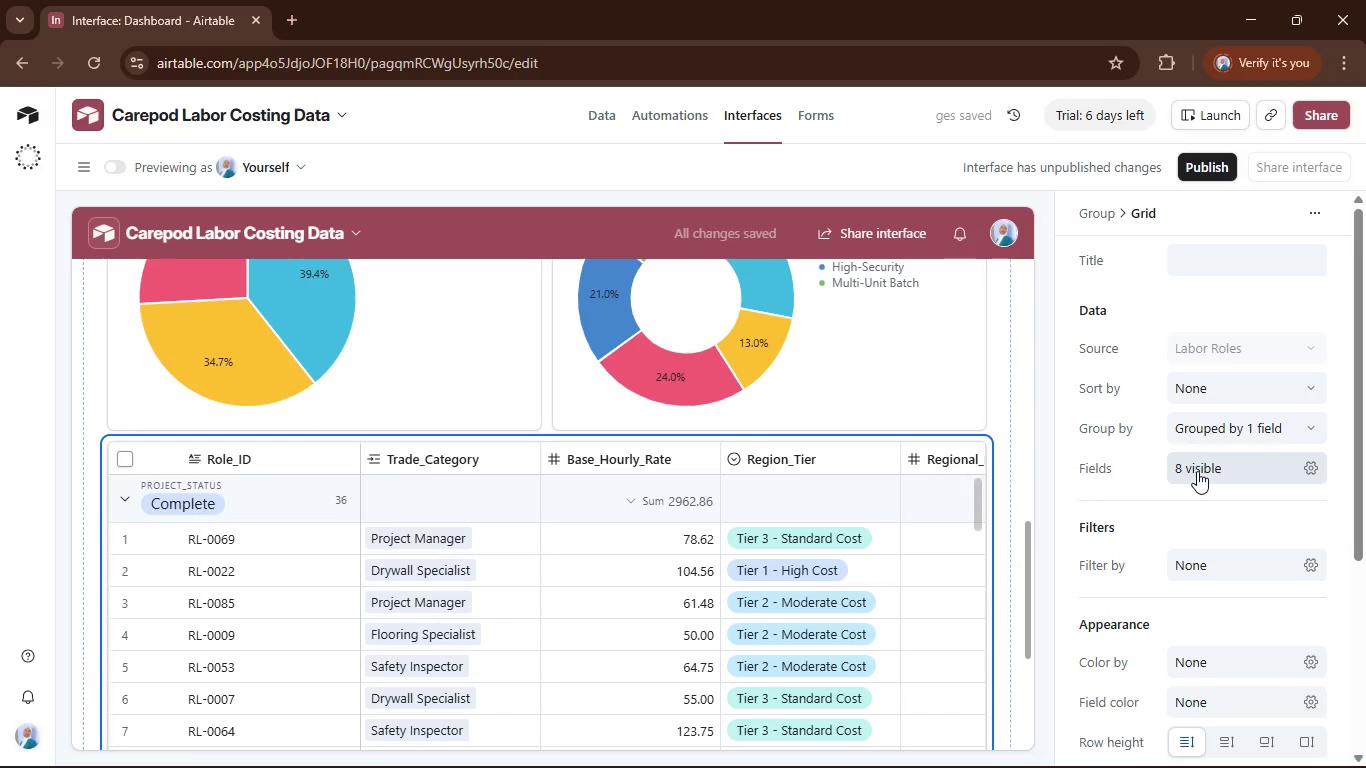 
left_click([1197, 471])
 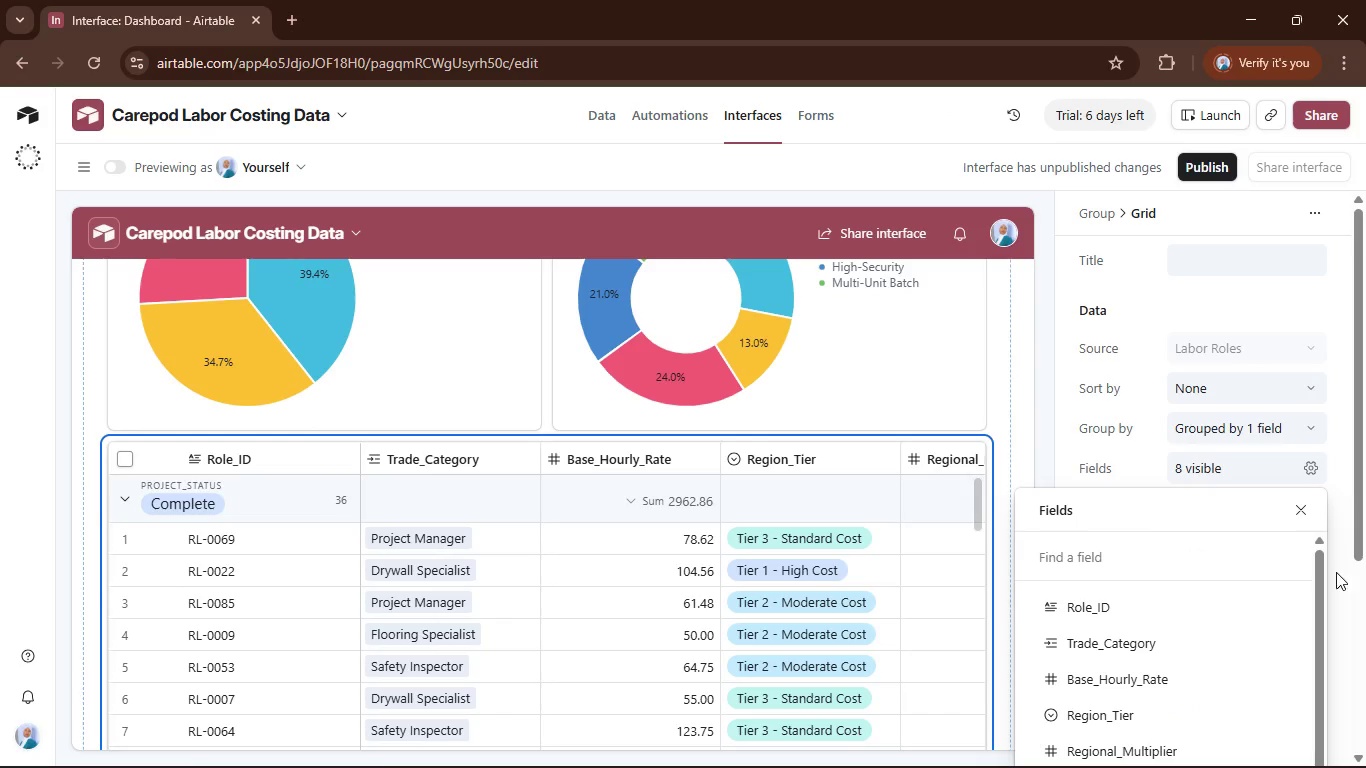 
scroll: coordinate [1332, 567], scroll_direction: down, amount: 1.0
 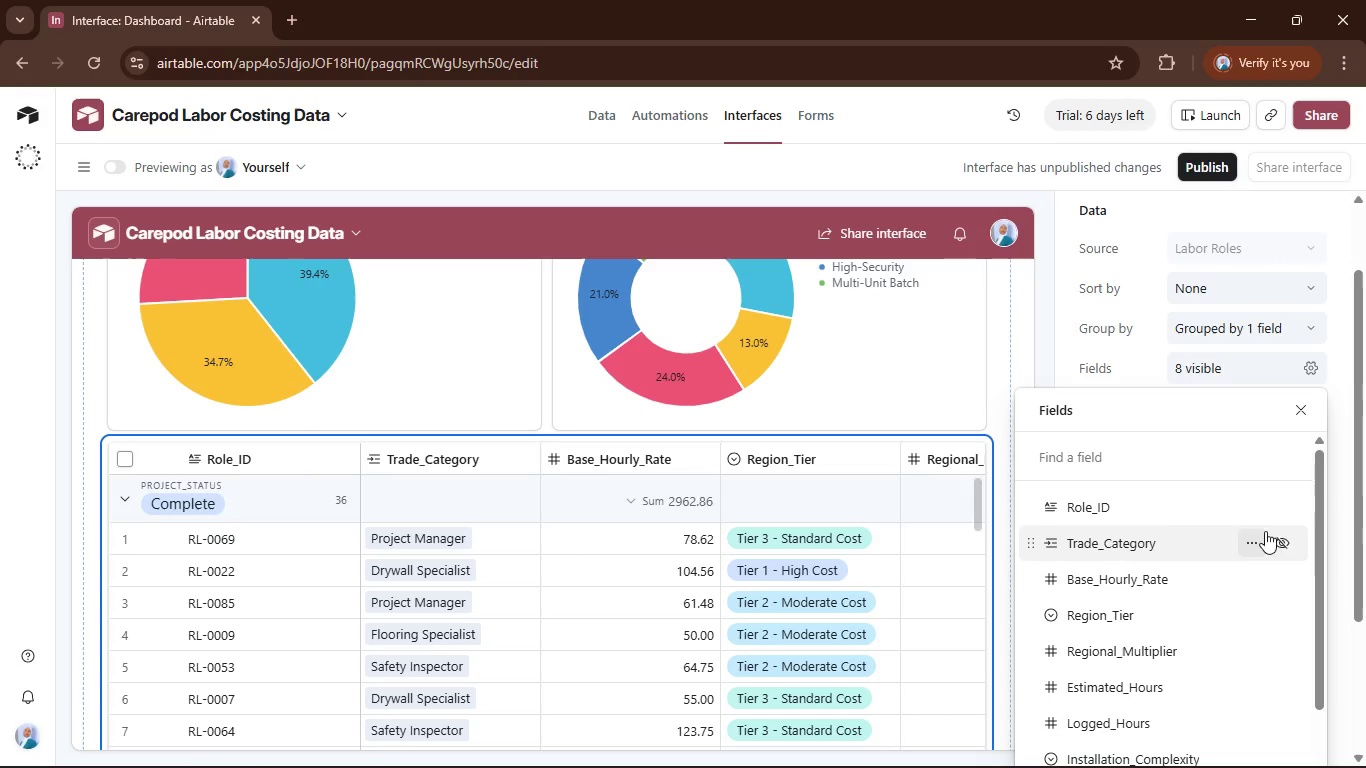 
wait(7.33)
 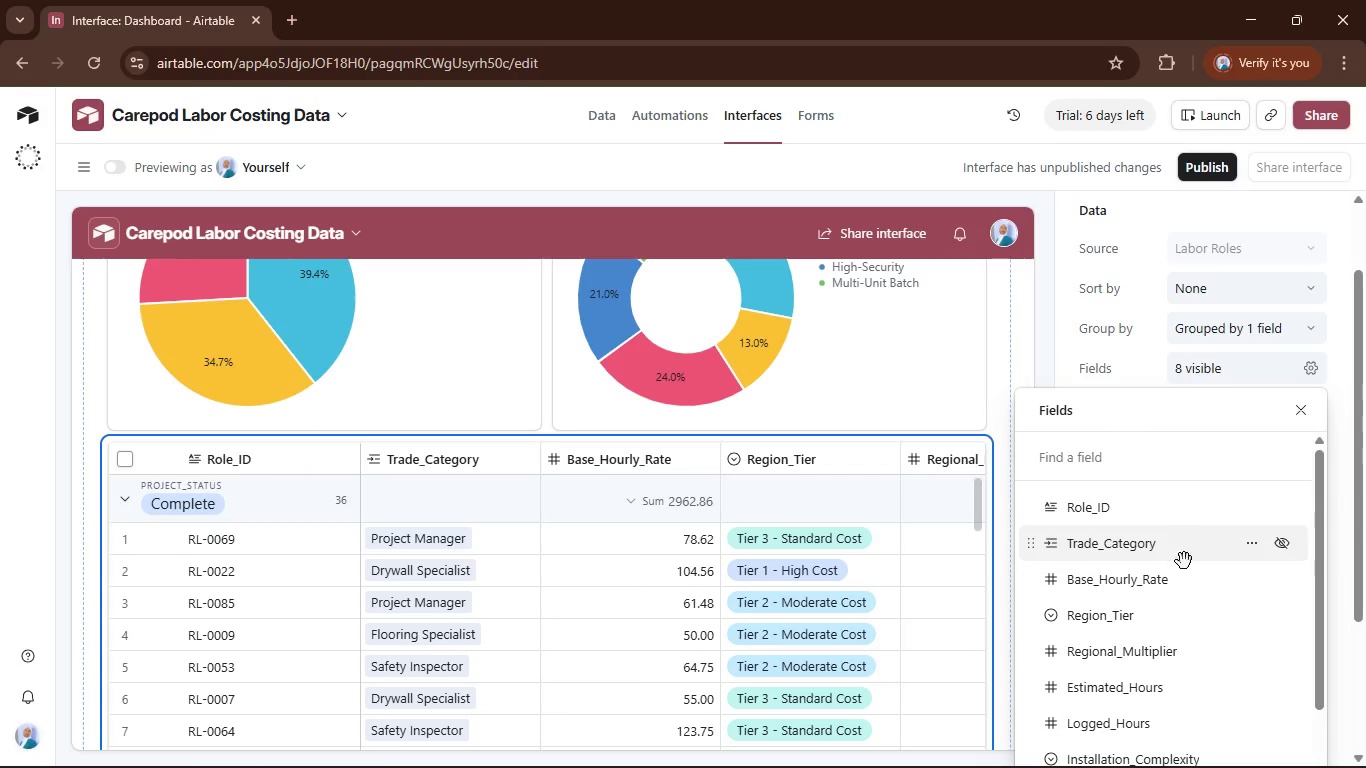 
left_click([1278, 541])
 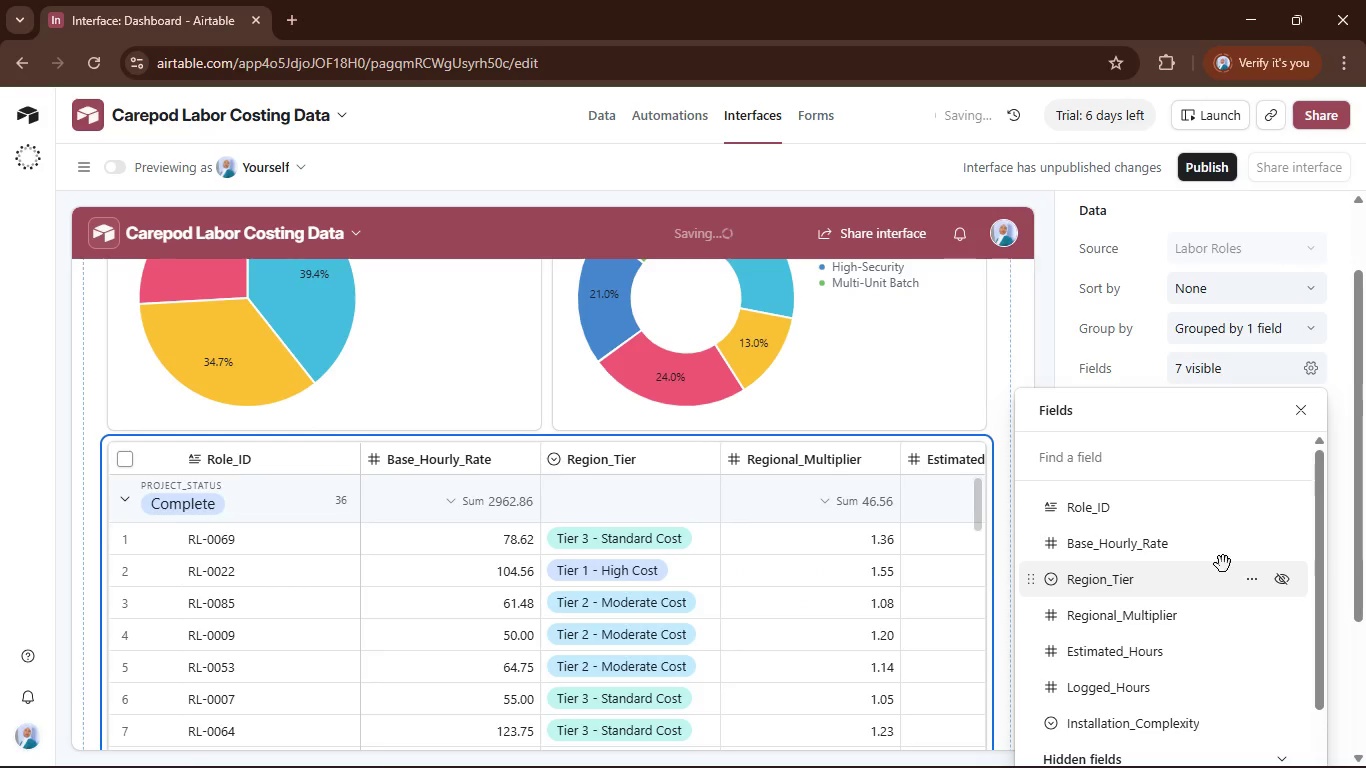 
mouse_move([1246, 557])
 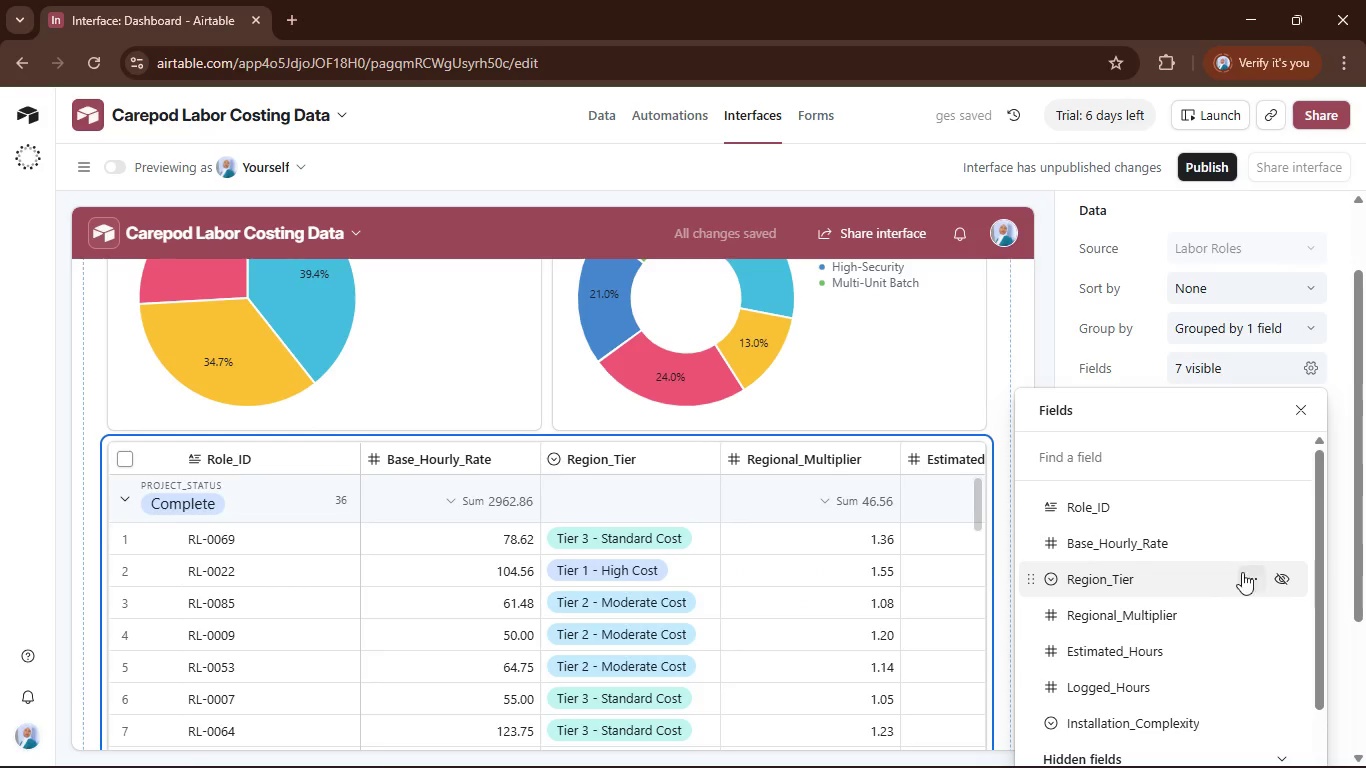 
mouse_move([1268, 584])
 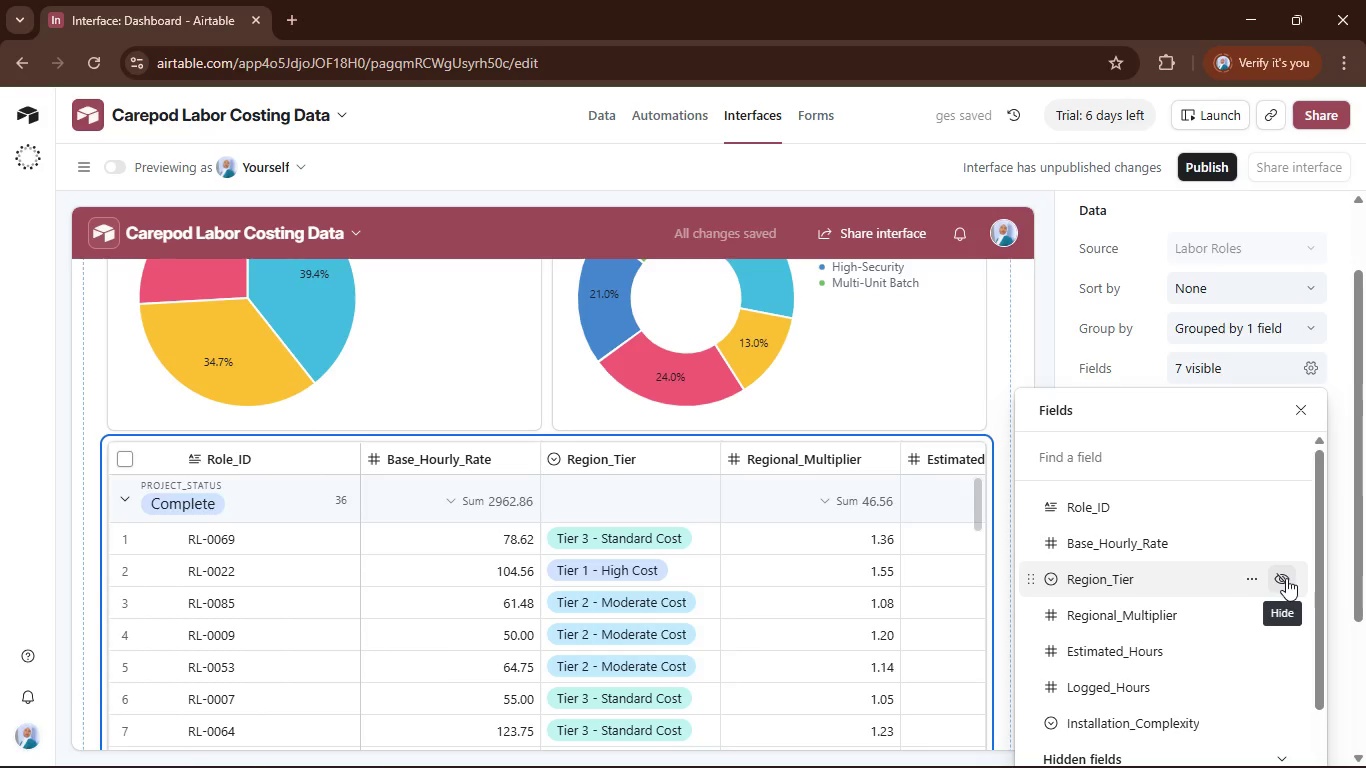 
left_click([1285, 578])
 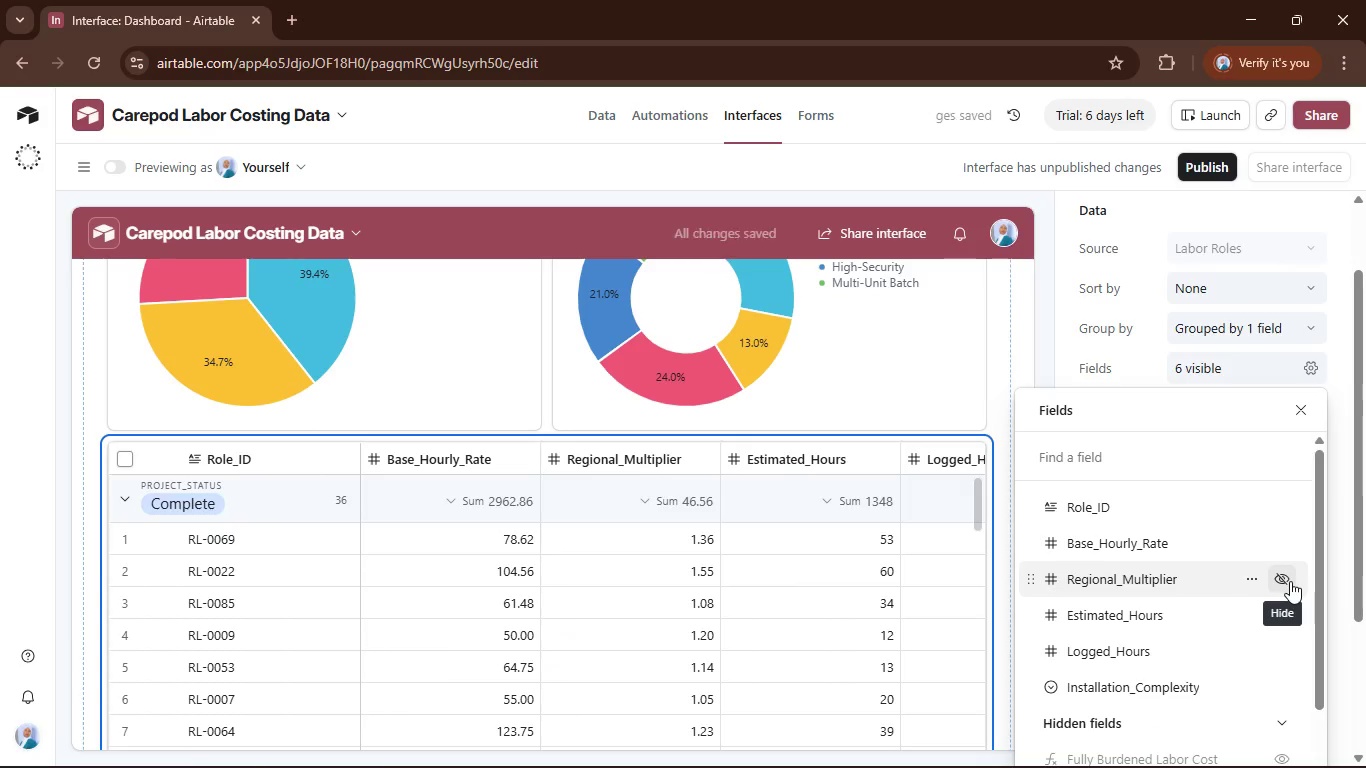 
left_click([1290, 581])
 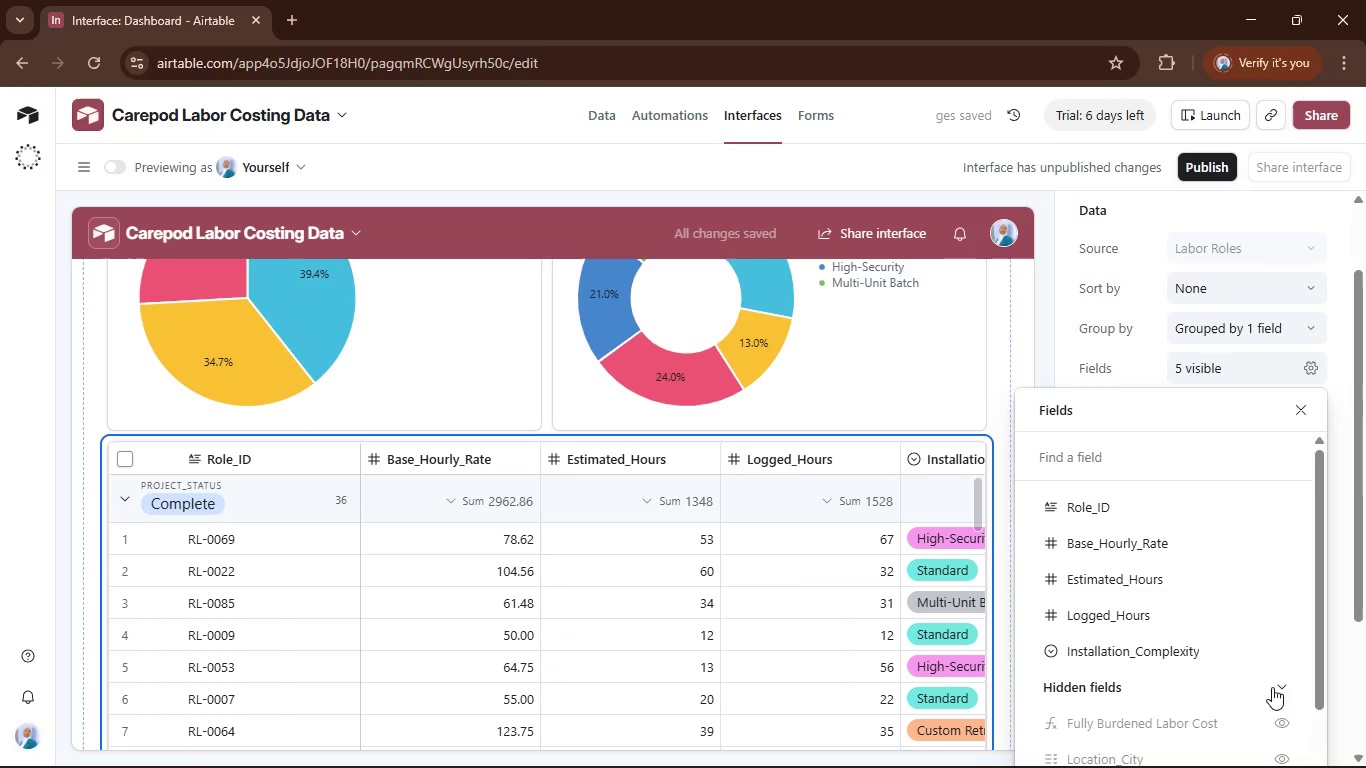 
left_click([1276, 645])
 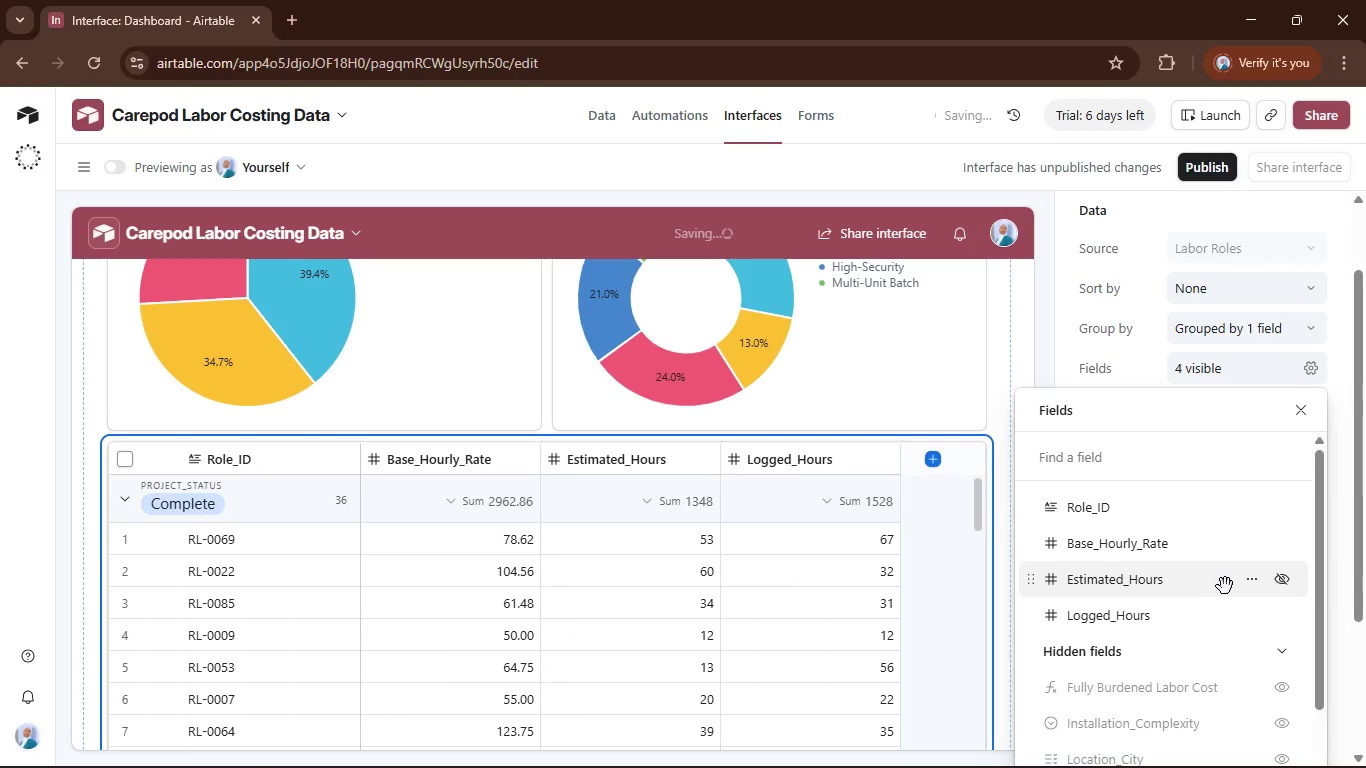 
scroll: coordinate [1223, 584], scroll_direction: down, amount: 2.0
 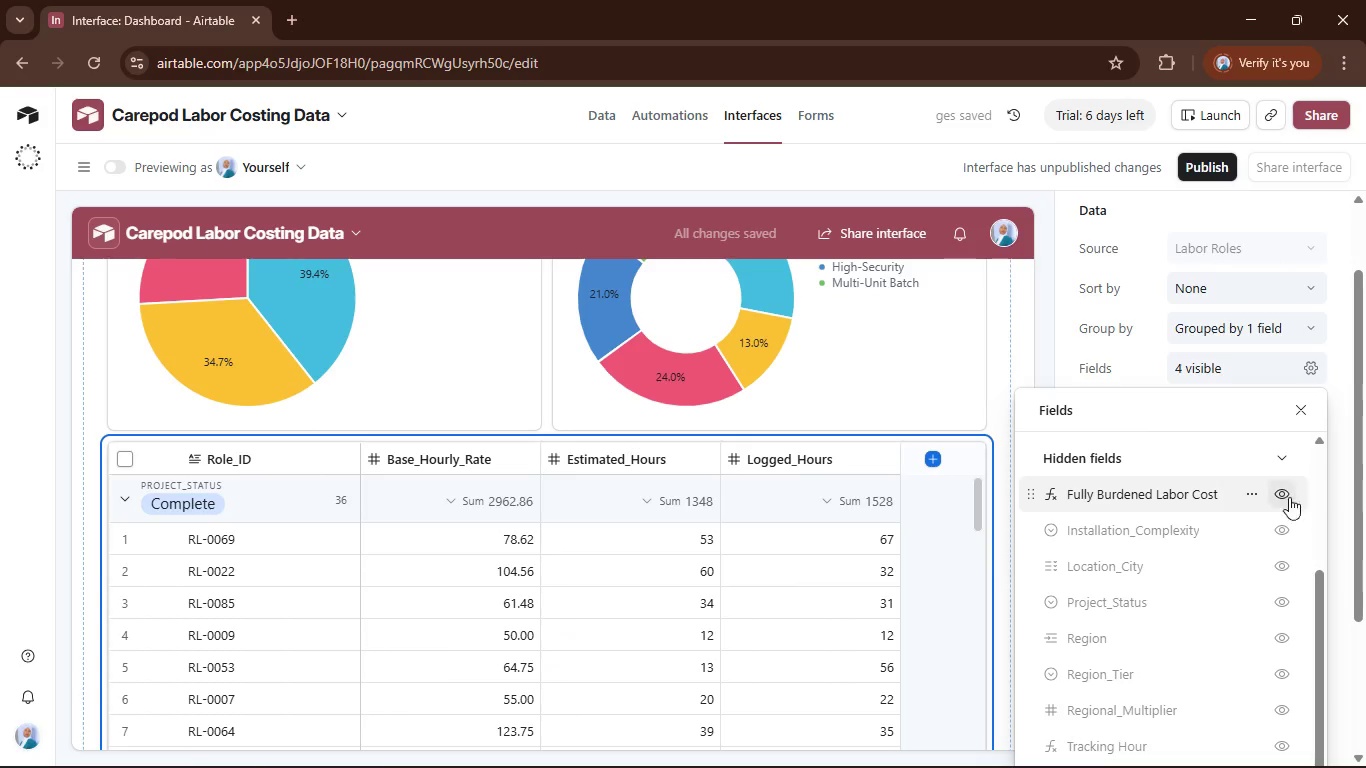 
left_click([1279, 497])
 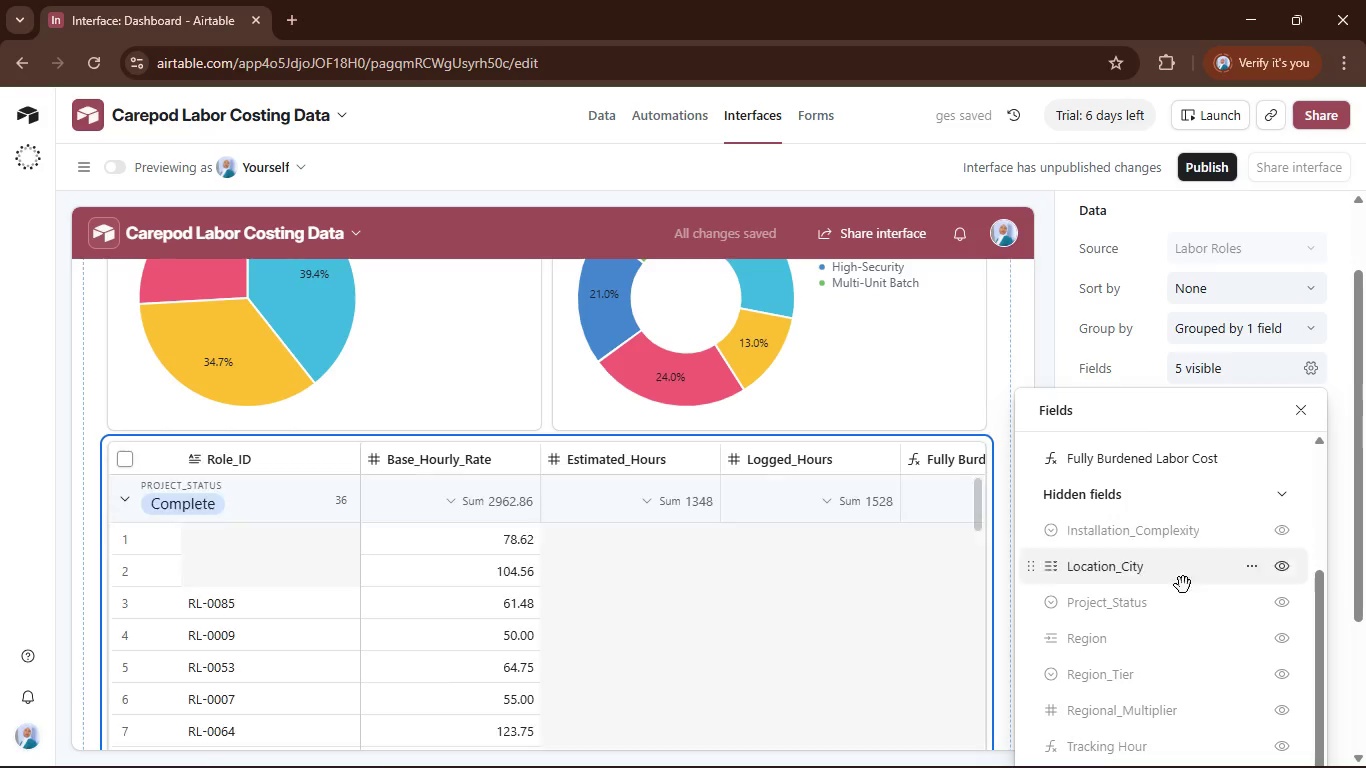 
mouse_move([1193, 592])
 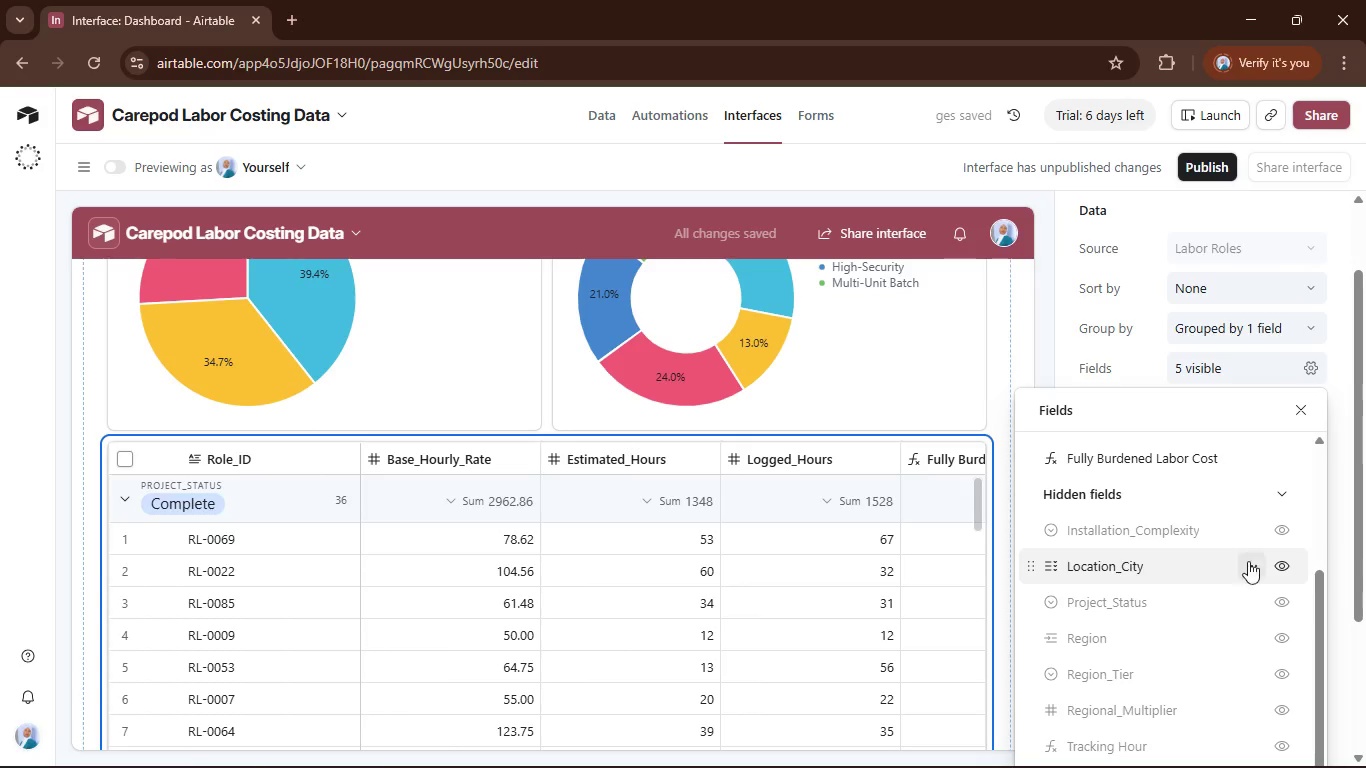 
mouse_move([1278, 587])
 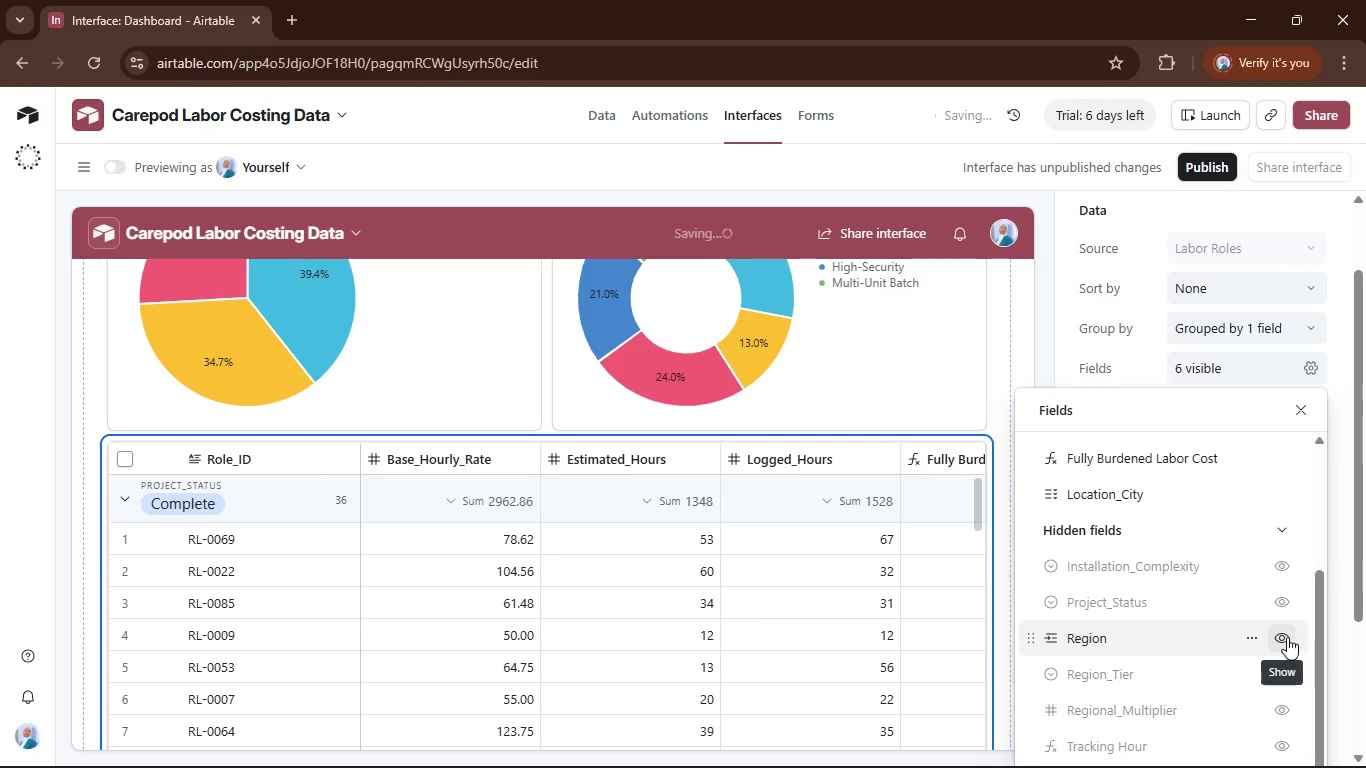 
left_click([1282, 633])
 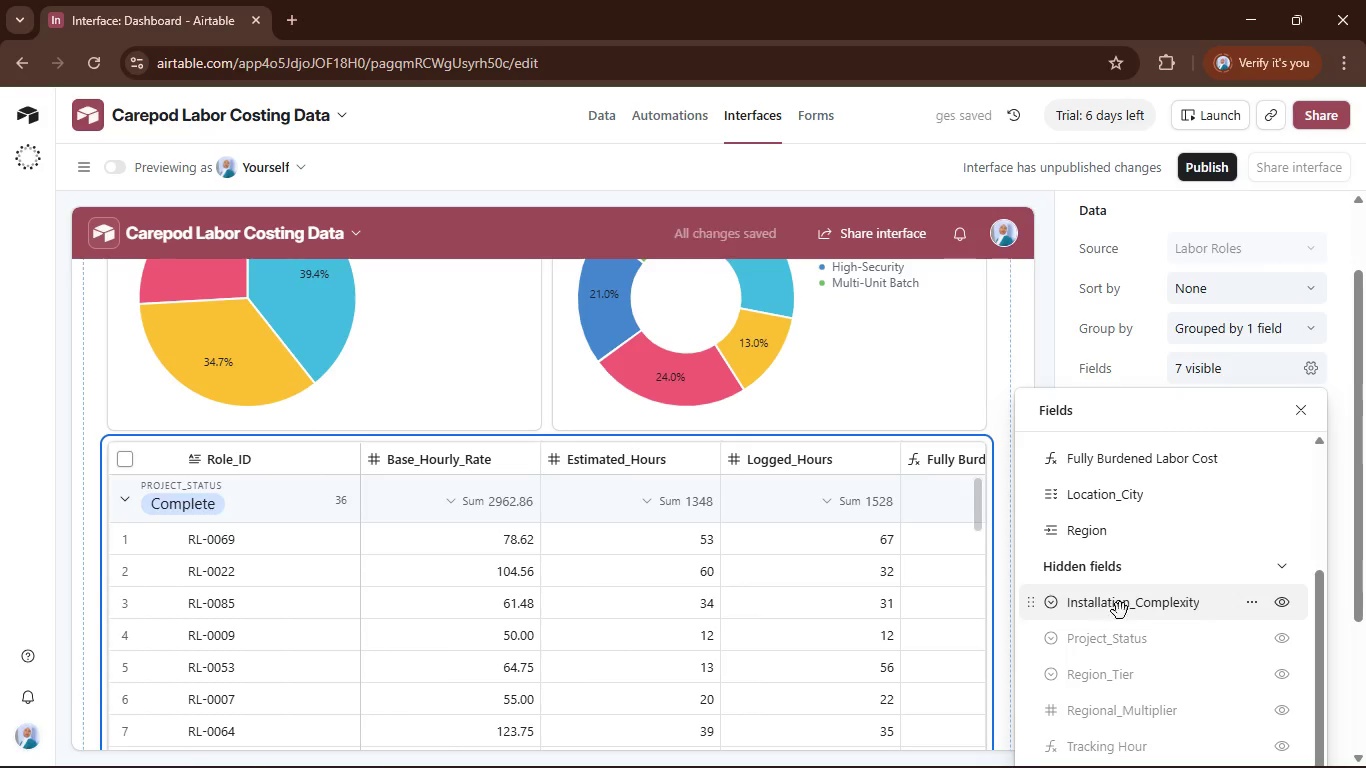 
scroll: coordinate [1136, 495], scroll_direction: up, amount: 3.0
 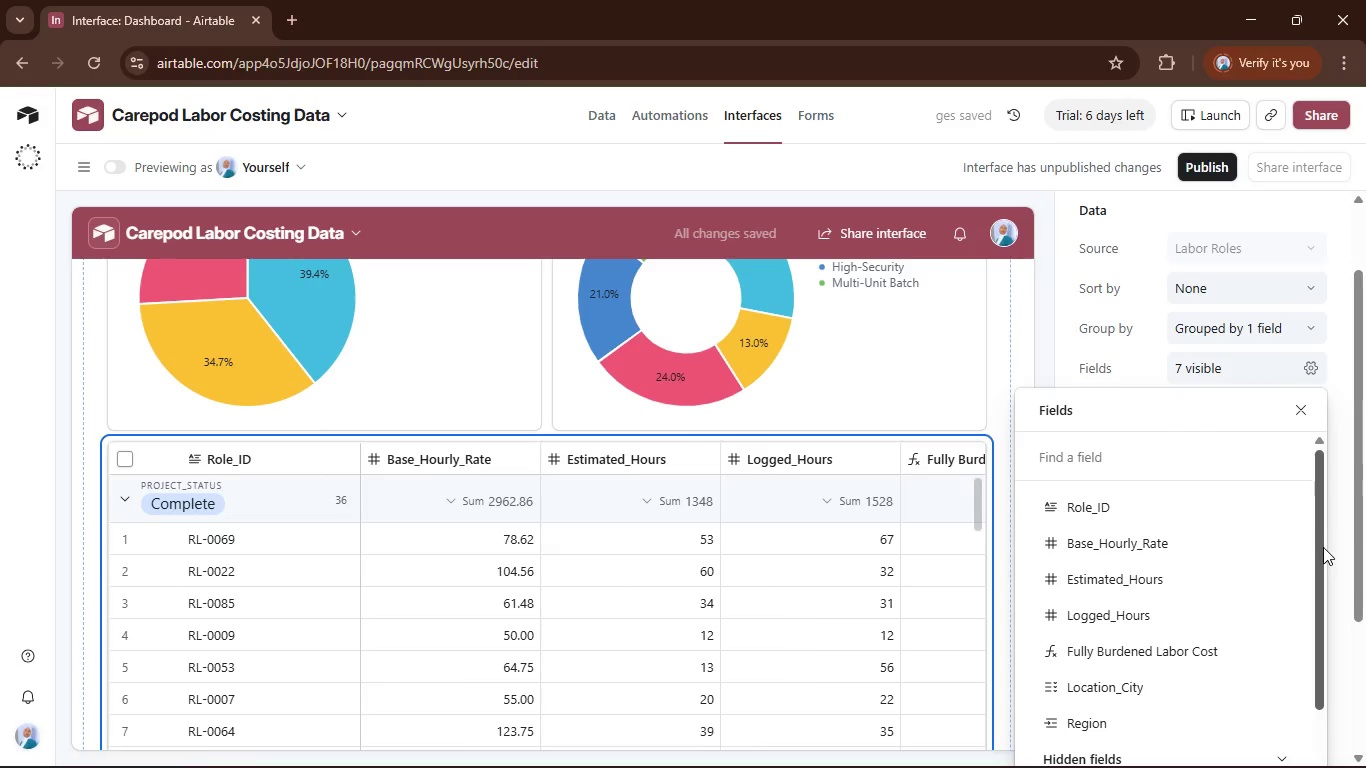 
left_click([1327, 546])
 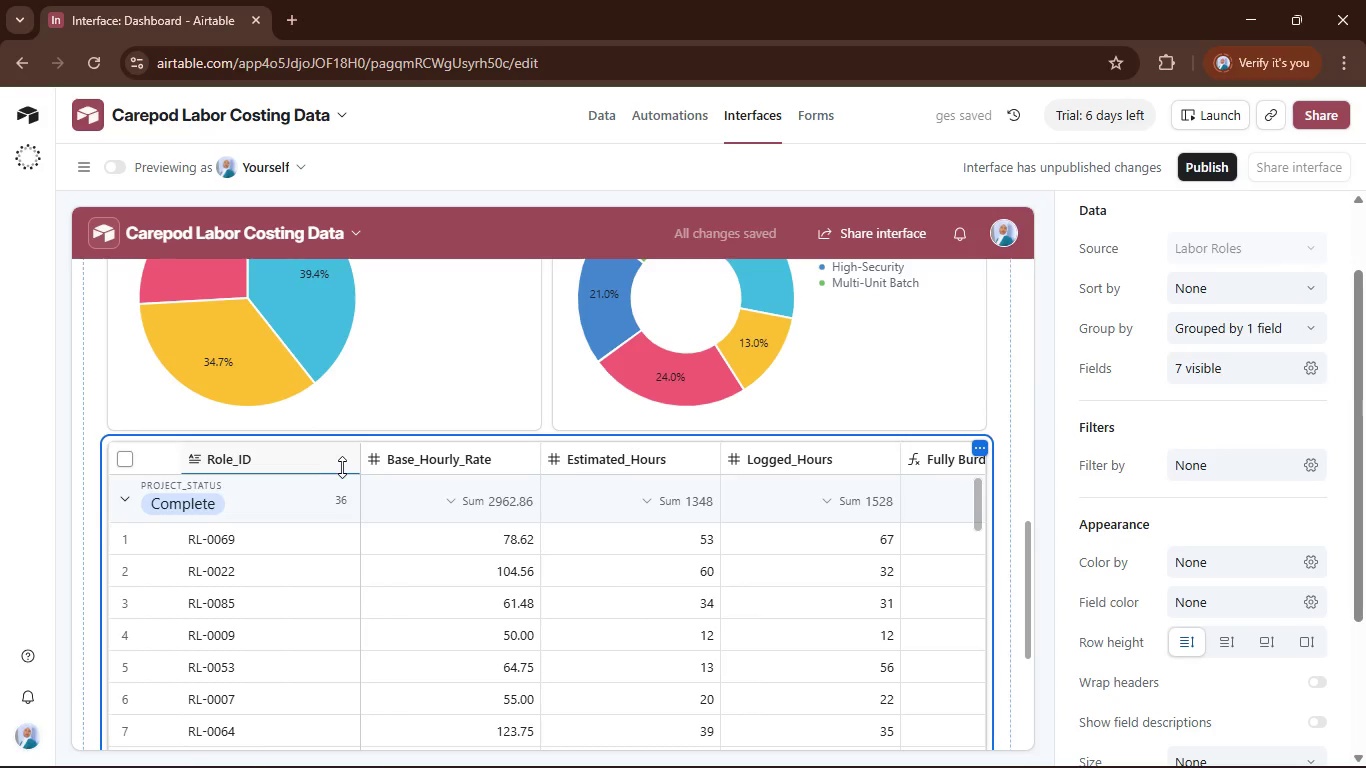 
scroll: coordinate [460, 506], scroll_direction: down, amount: 1.0
 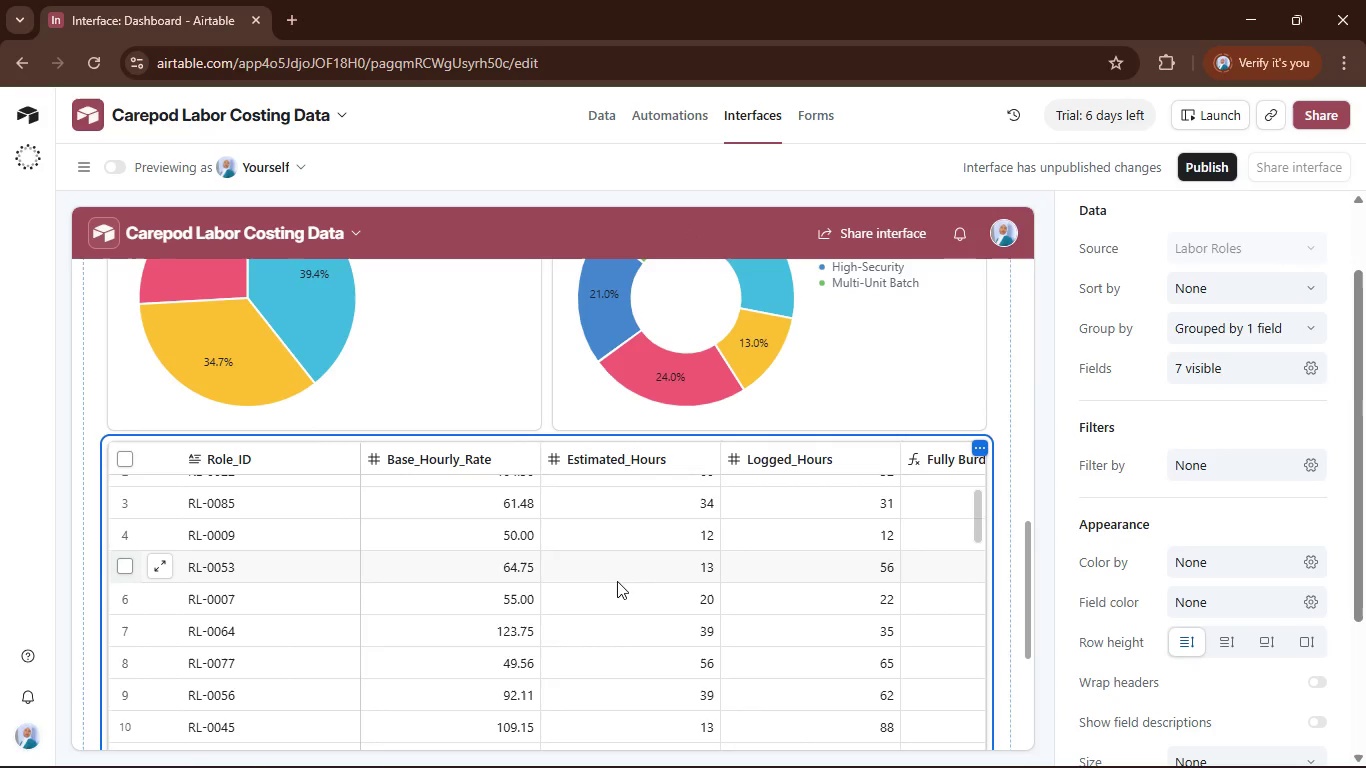 
scroll: coordinate [754, 575], scroll_direction: up, amount: 3.0
 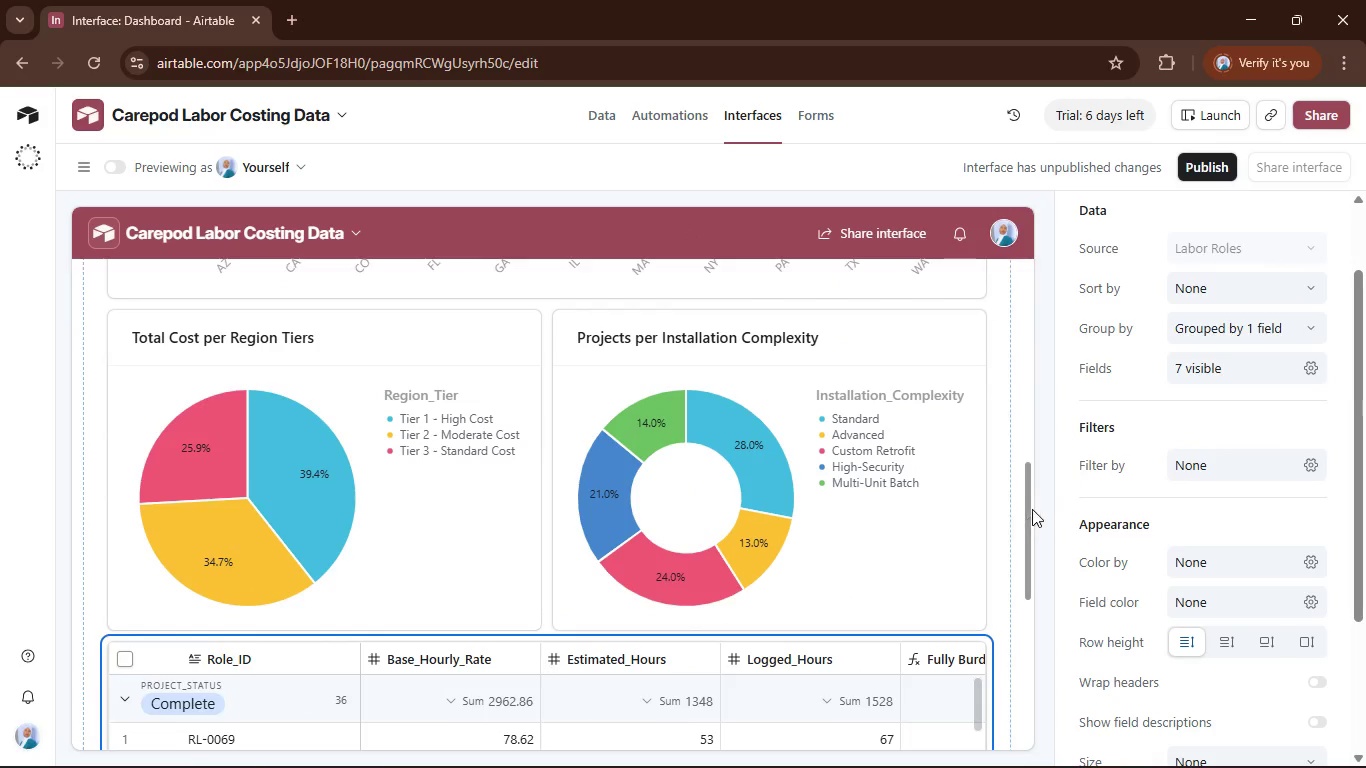 
scroll: coordinate [1038, 507], scroll_direction: down, amount: 4.0
 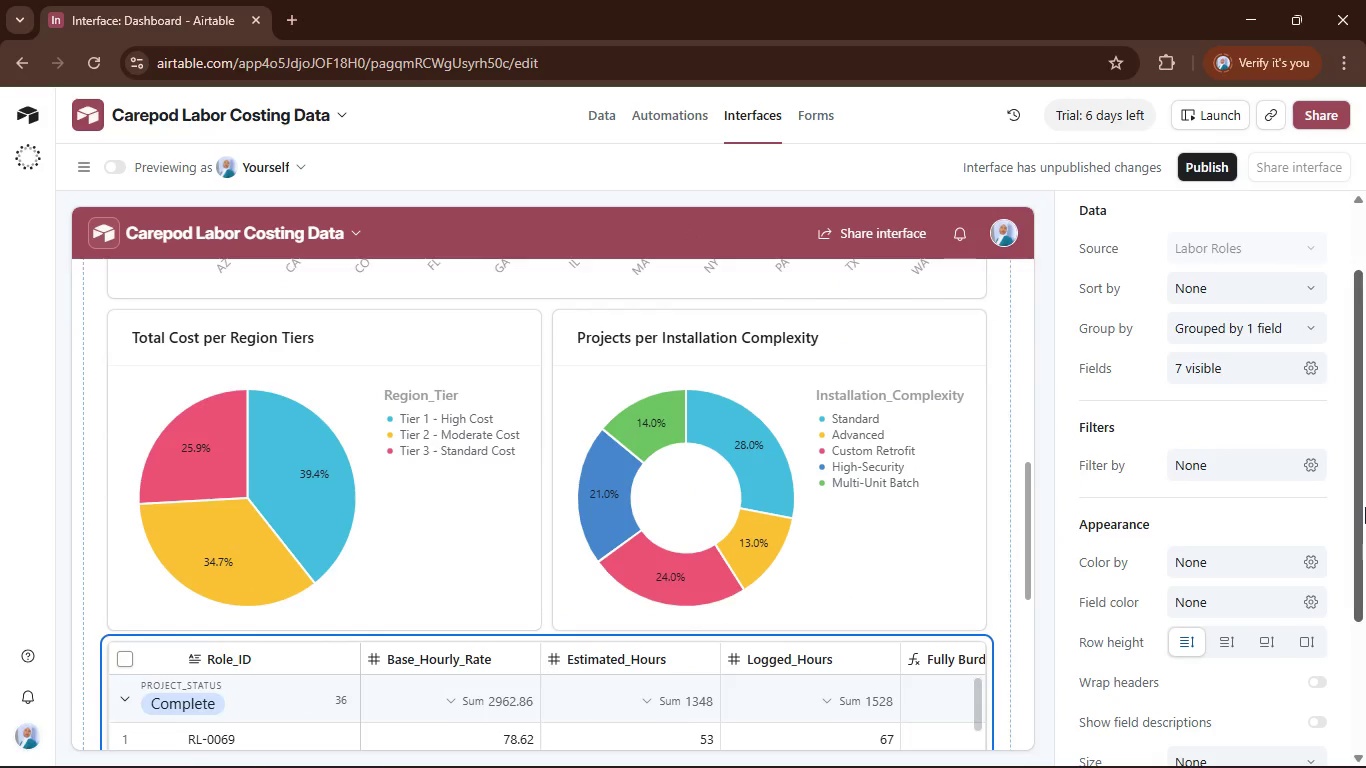 
left_click_drag(start_coordinate=[1364, 507], to_coordinate=[1365, 715])
 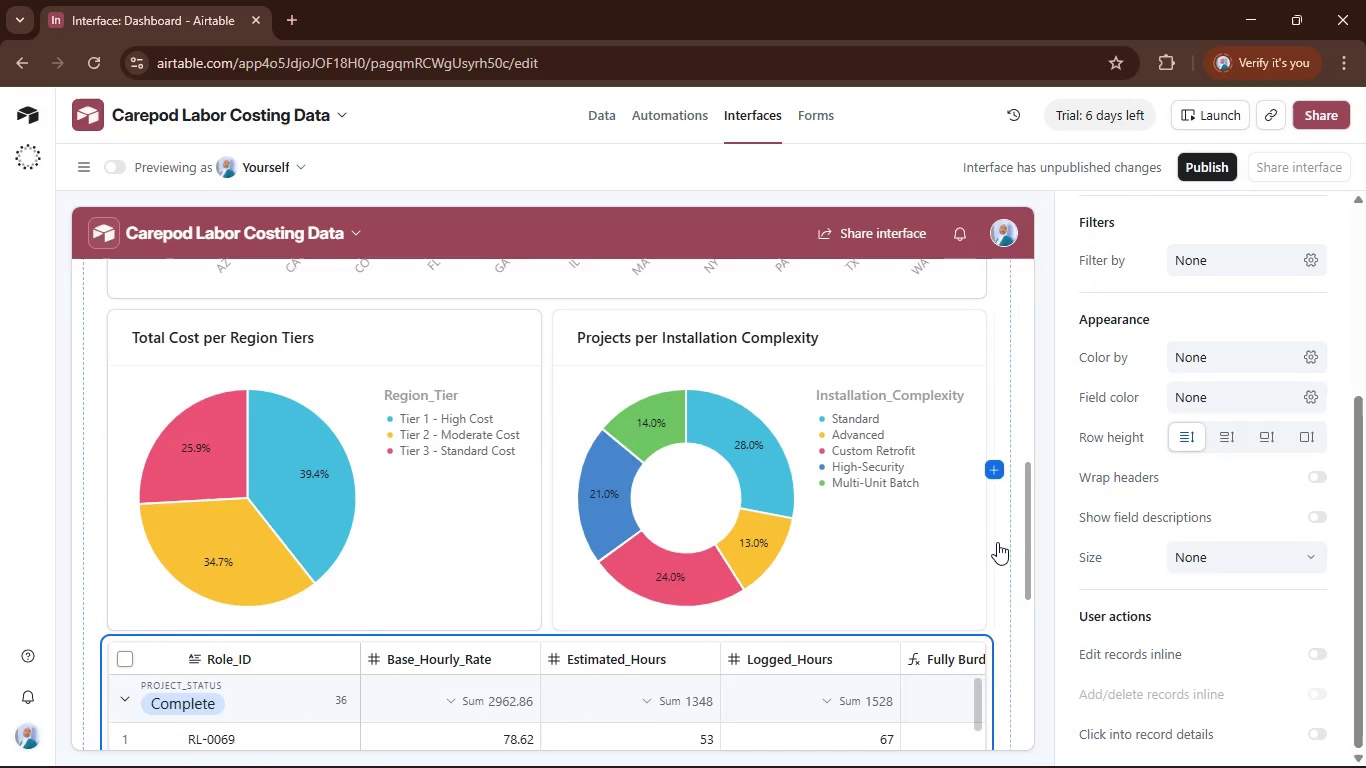 
scroll: coordinate [997, 545], scroll_direction: down, amount: 3.0
 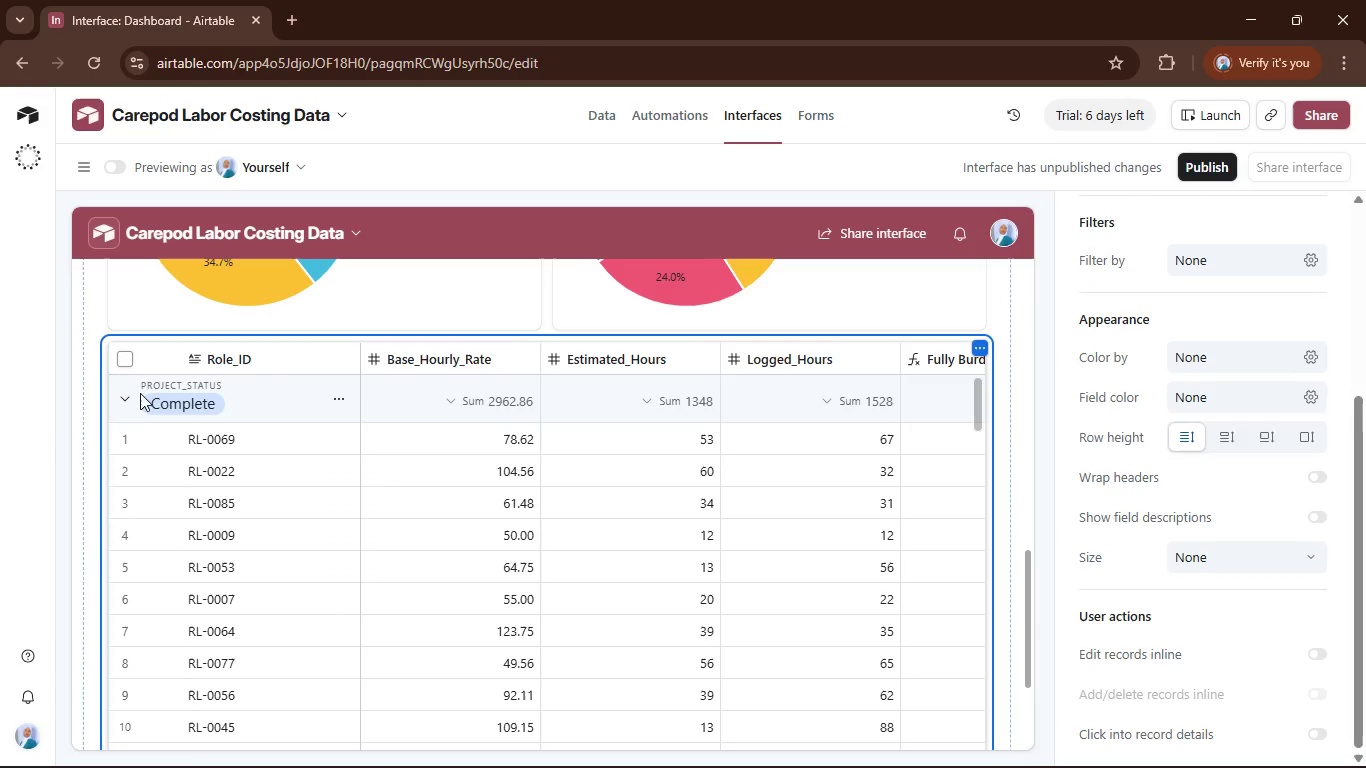 
left_click([123, 394])
 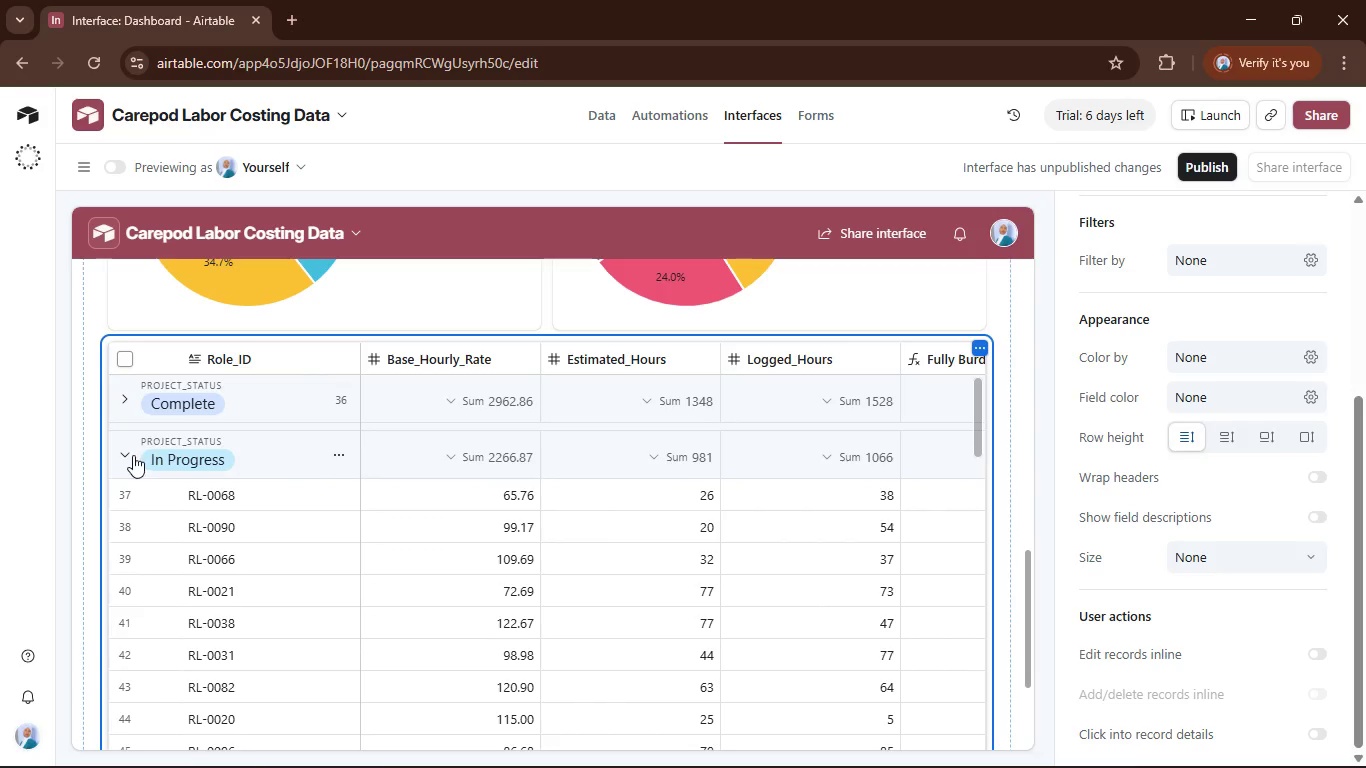 
left_click([131, 456])
 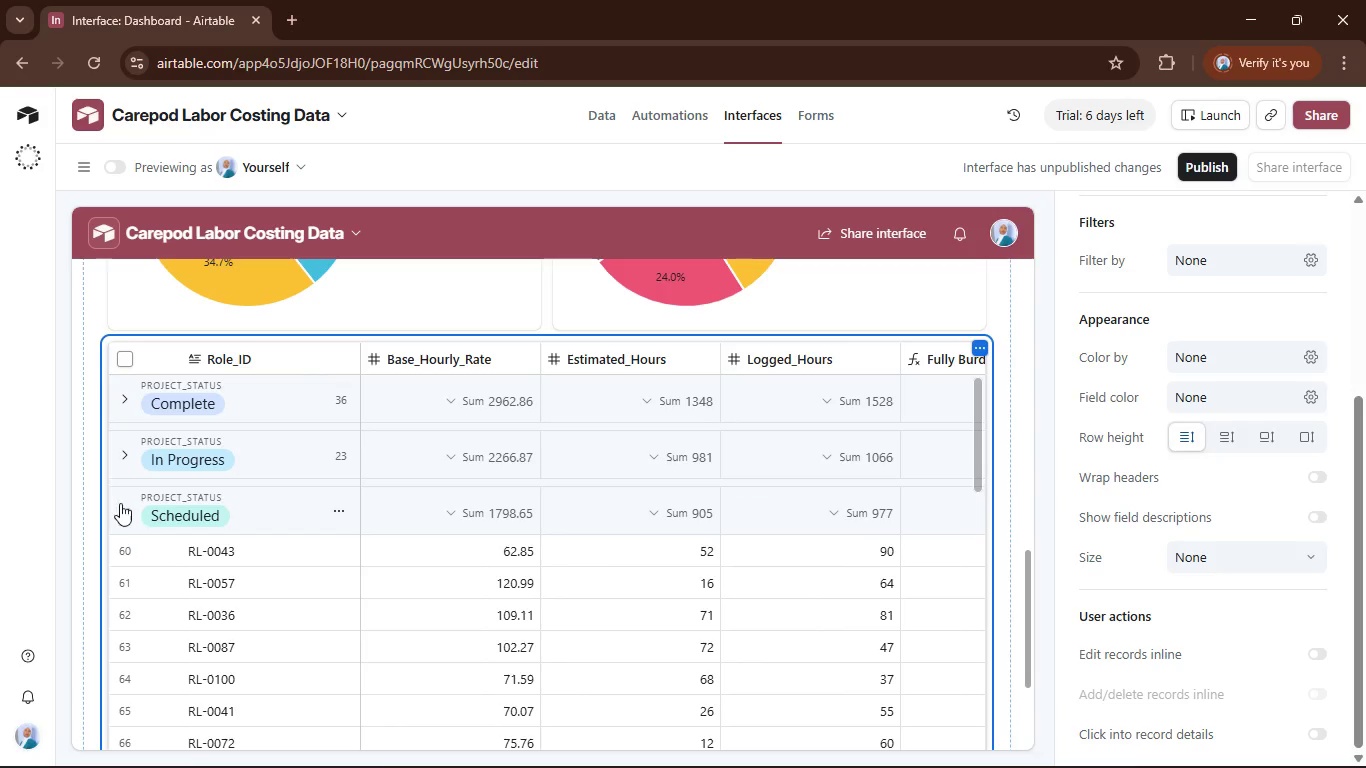 
left_click([119, 501])
 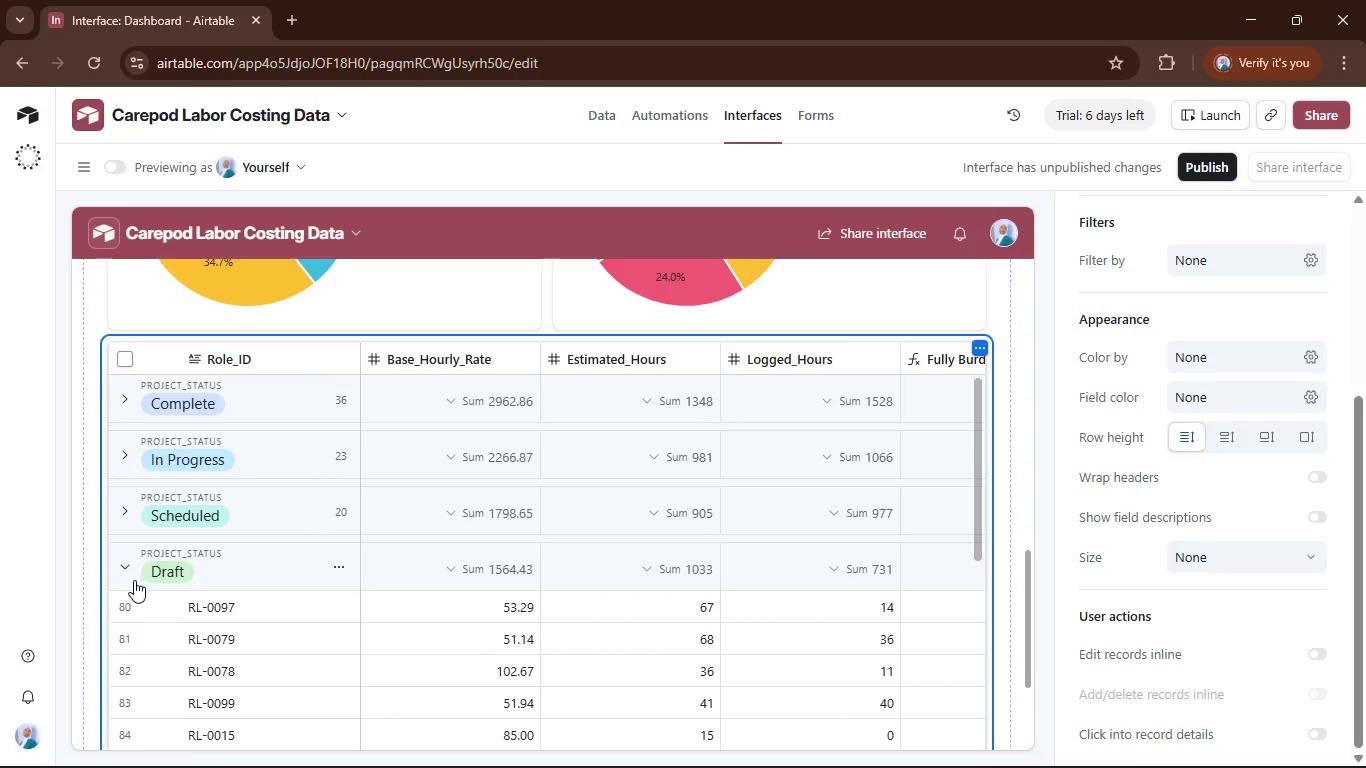 
left_click([119, 563])
 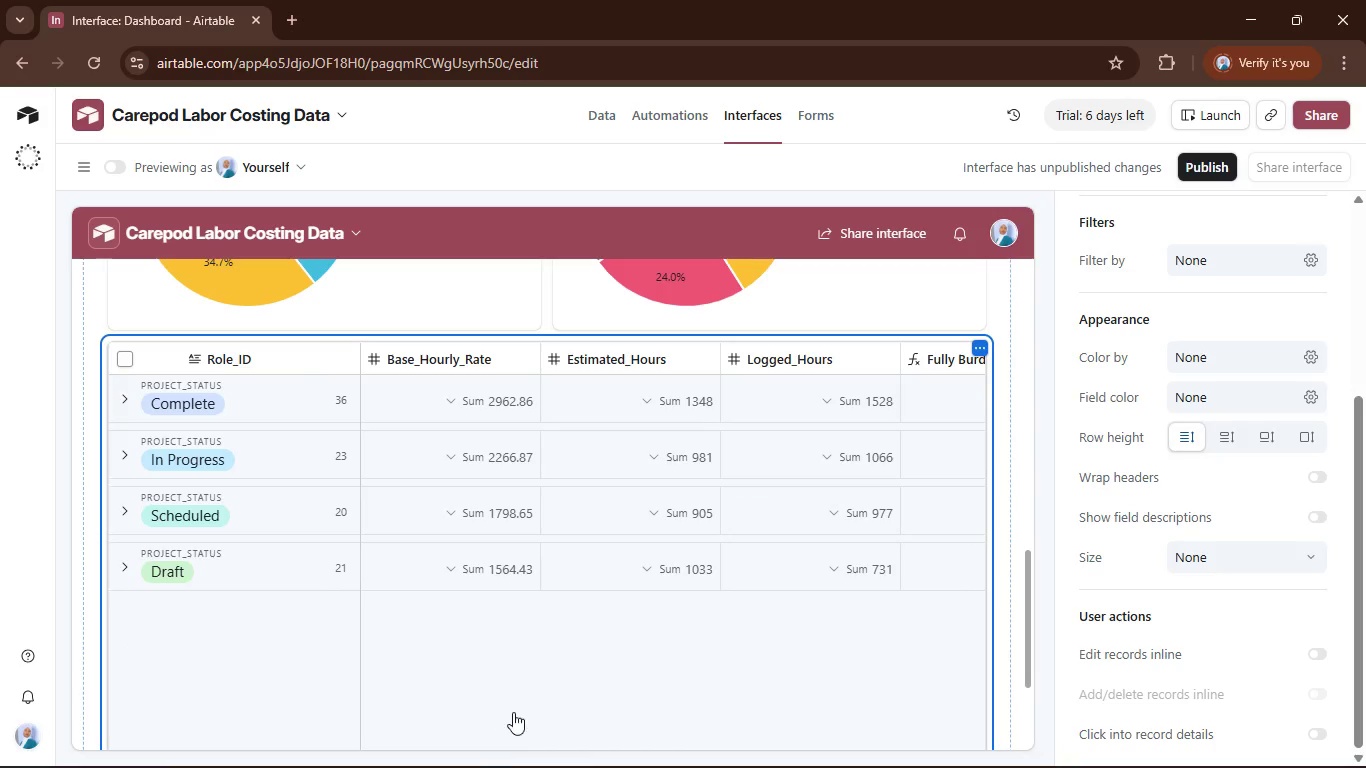 
scroll: coordinate [1010, 593], scroll_direction: down, amount: 2.0
 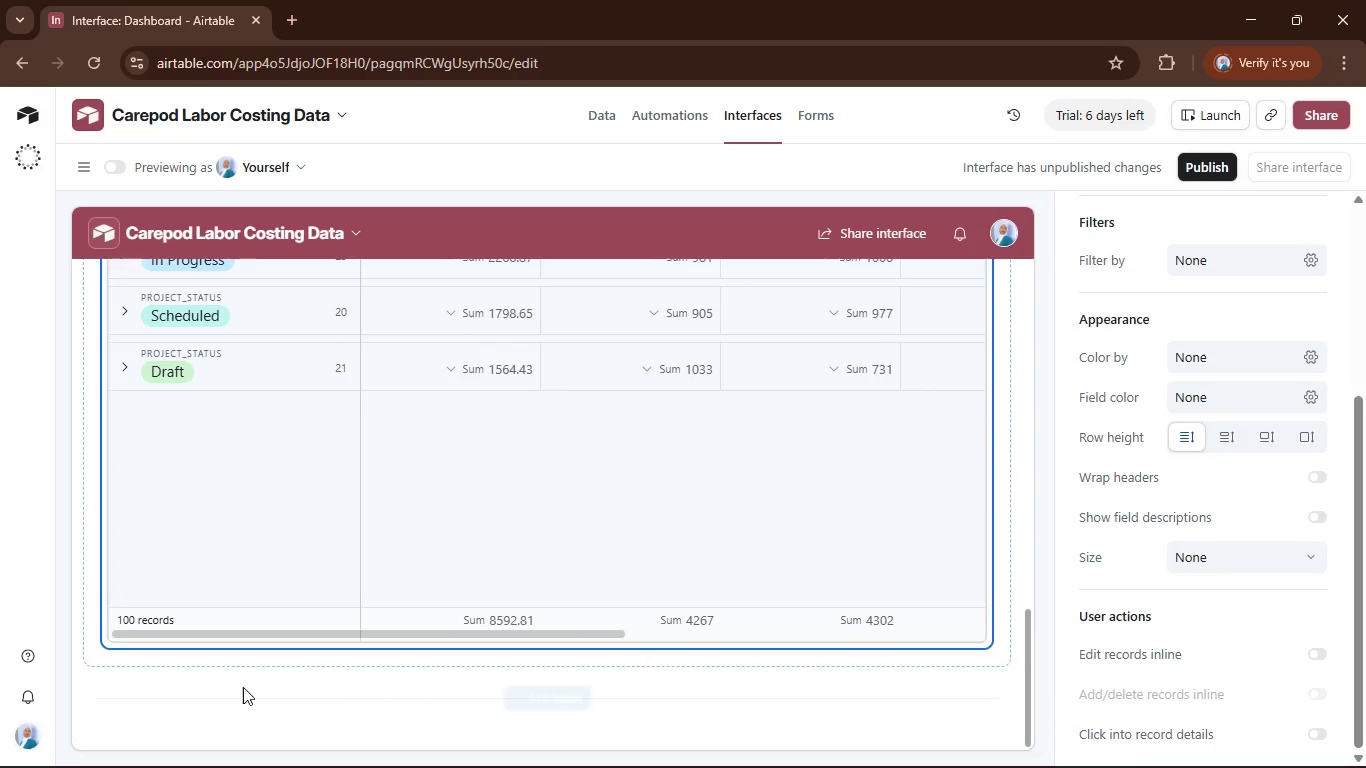 
scroll: coordinate [280, 664], scroll_direction: up, amount: 1.0
 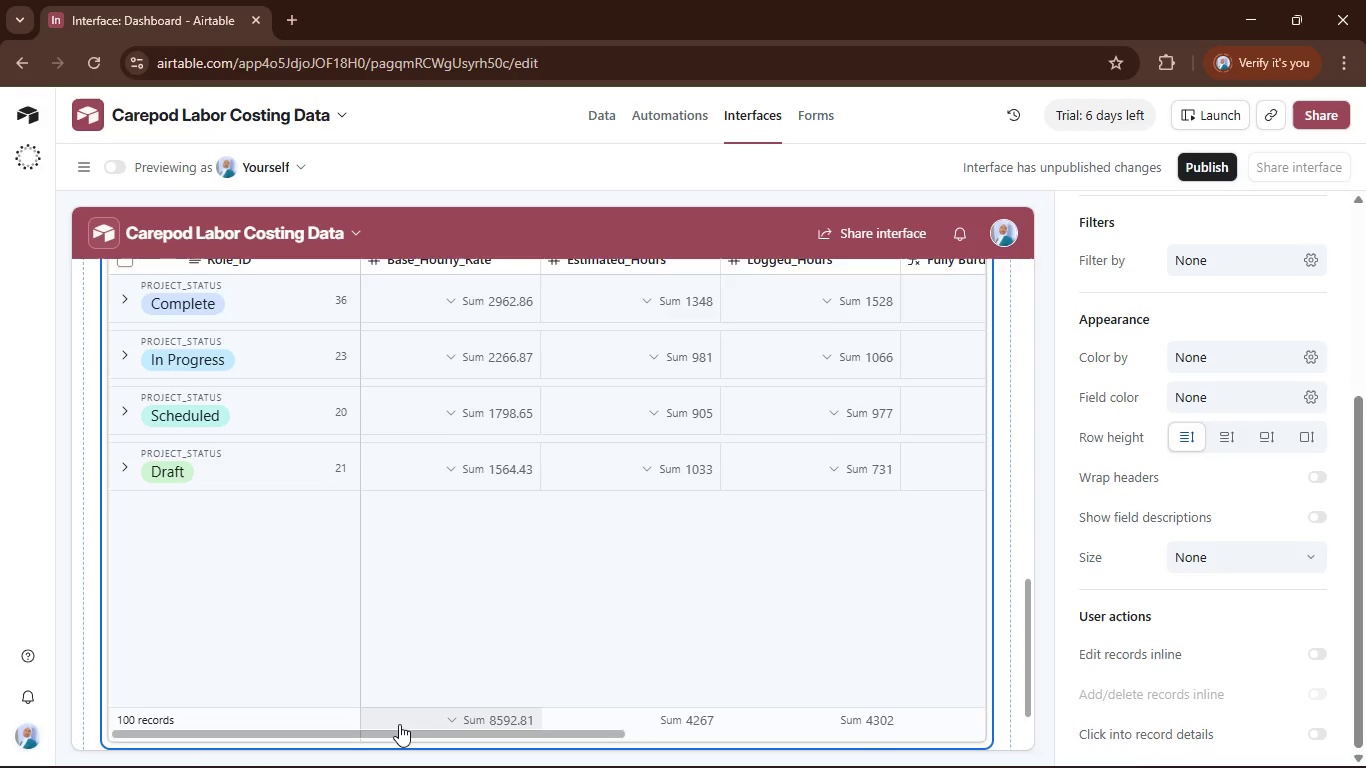 
left_click_drag(start_coordinate=[396, 728], to_coordinate=[437, 739])
 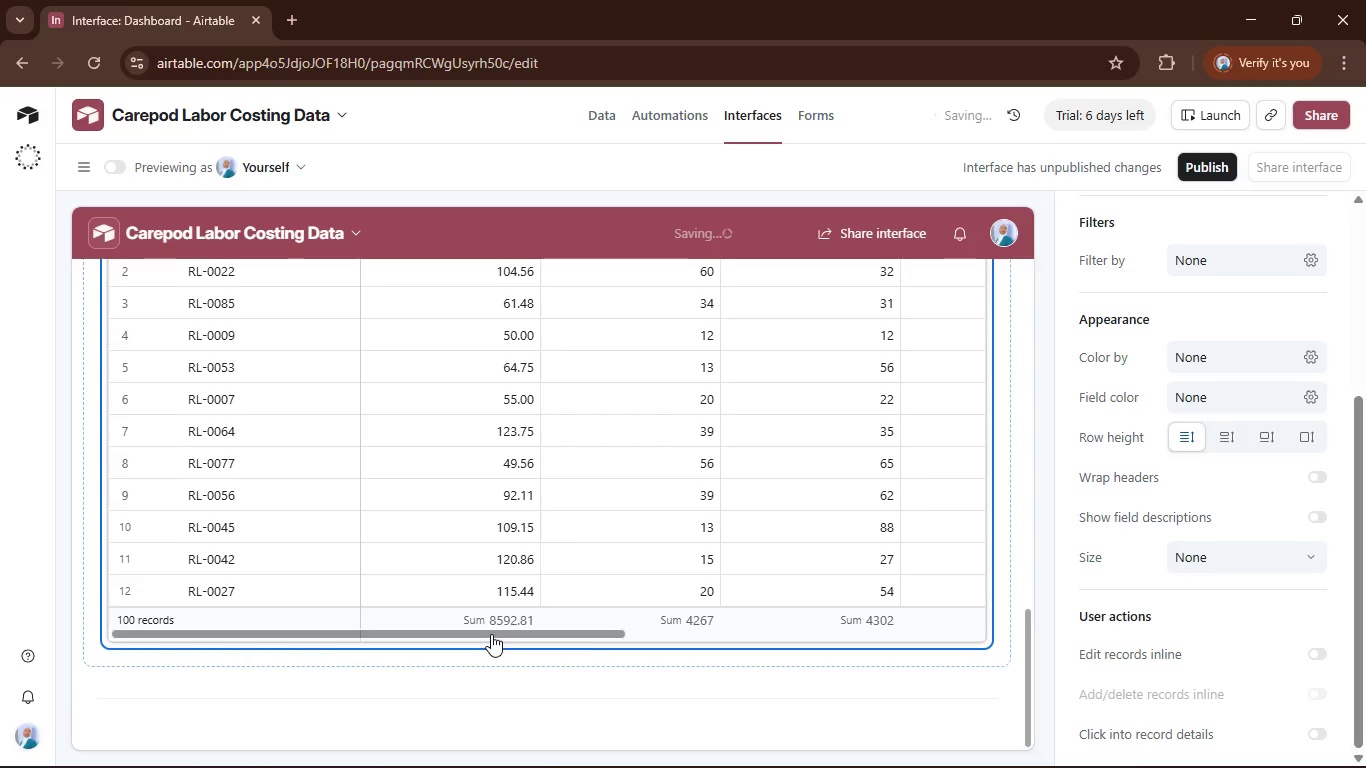 
scroll: coordinate [229, 433], scroll_direction: up, amount: 5.0
 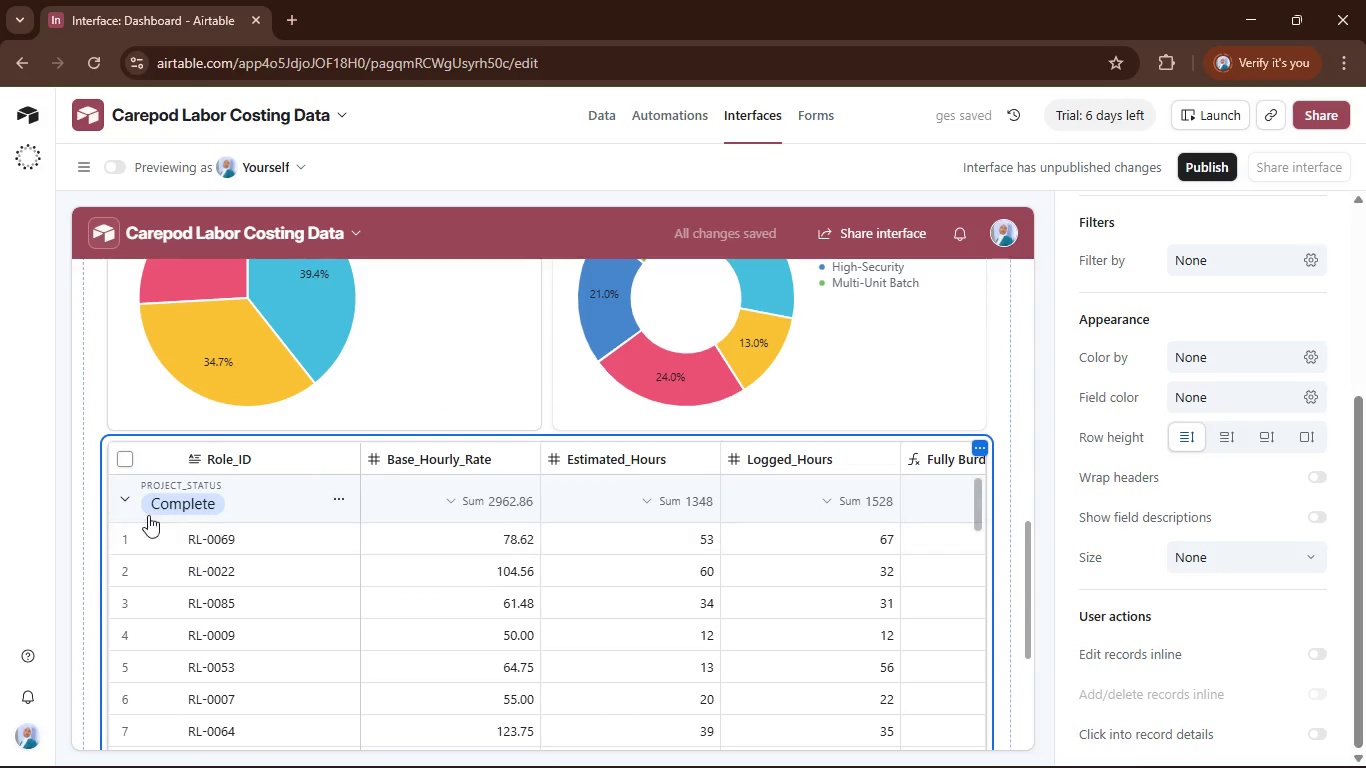 
left_click([115, 499])
 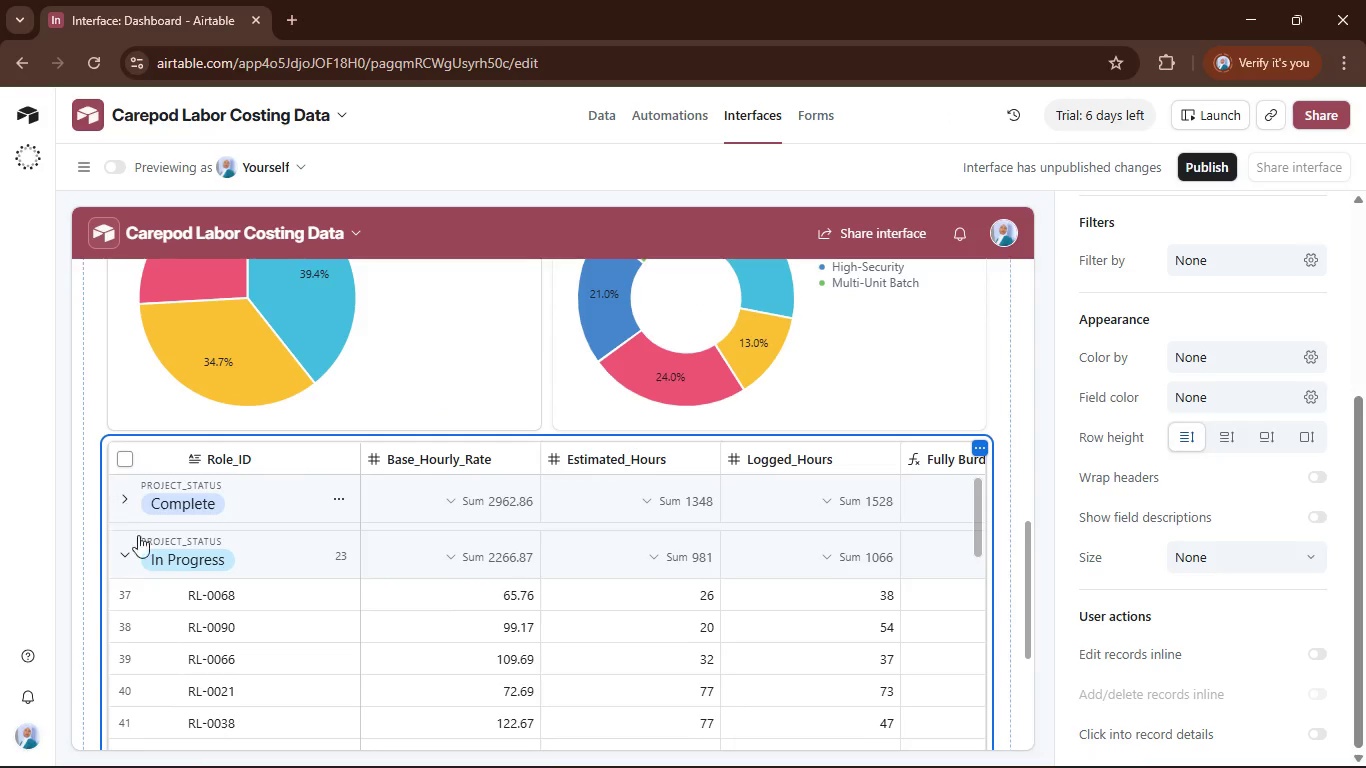 
mouse_move([147, 594])
 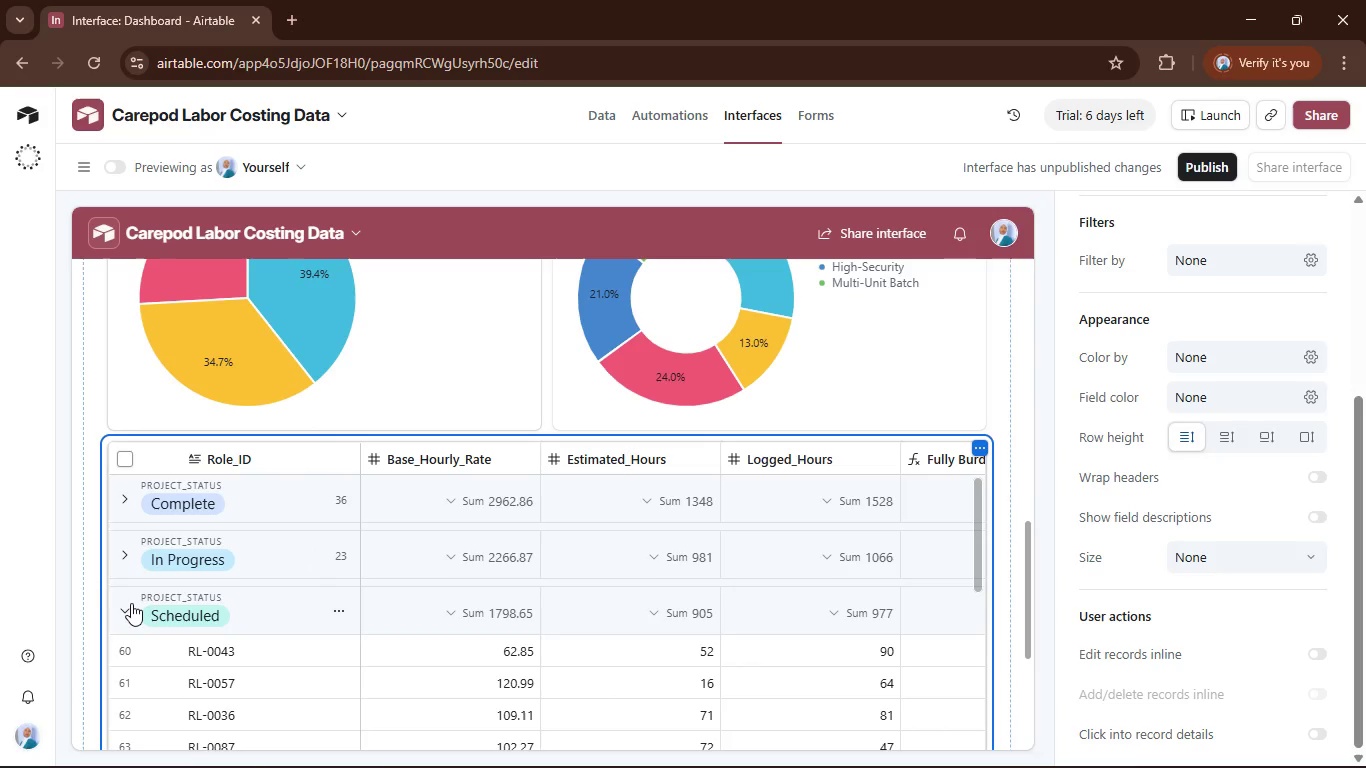 
left_click([130, 605])
 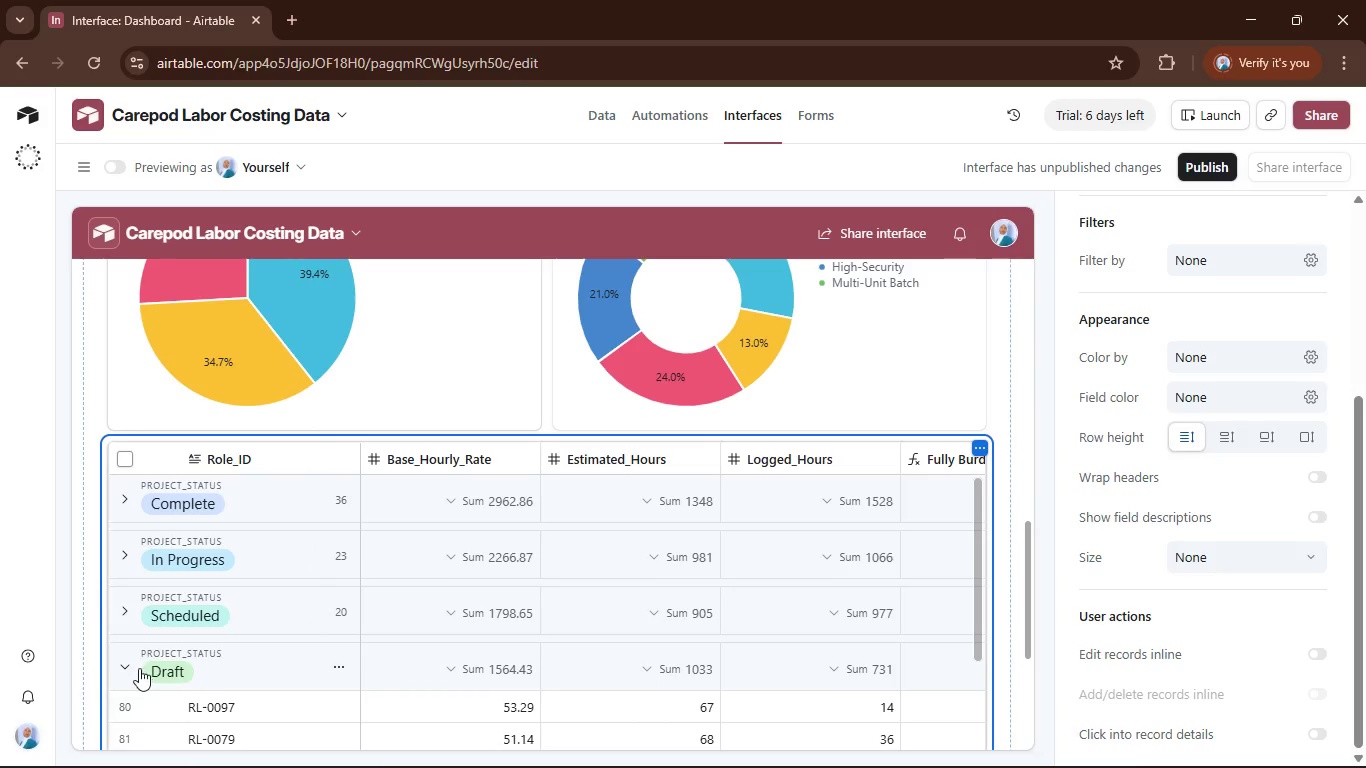 
left_click([130, 666])
 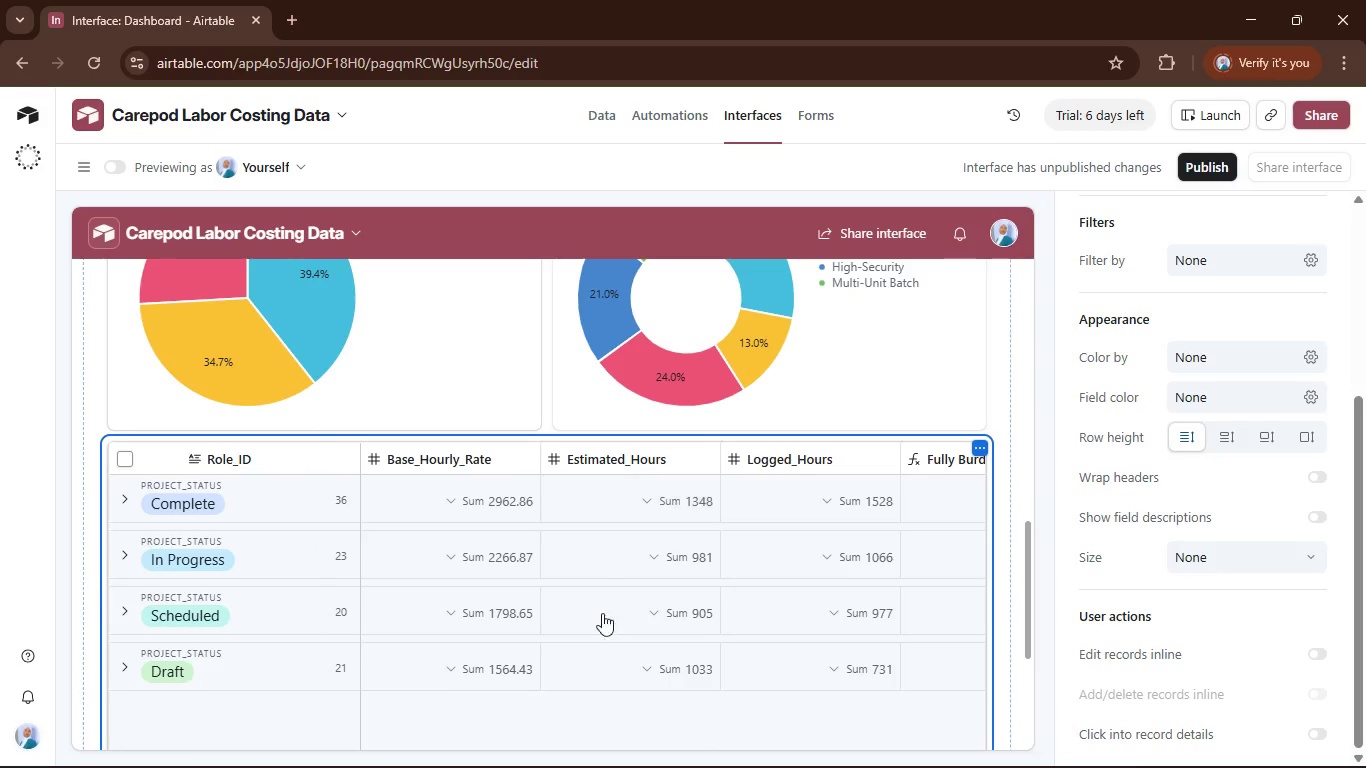 
wait(6.5)
 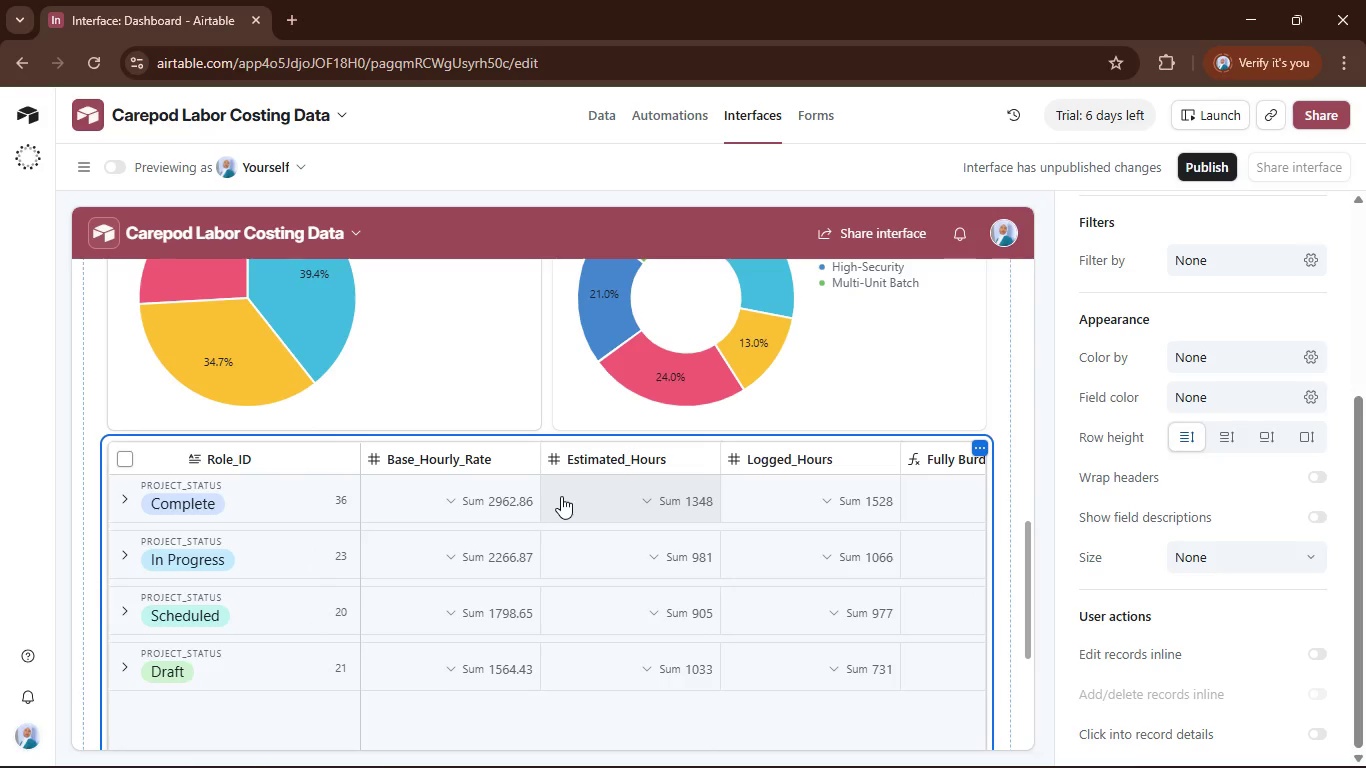 
scroll: coordinate [883, 593], scroll_direction: down, amount: 2.0
 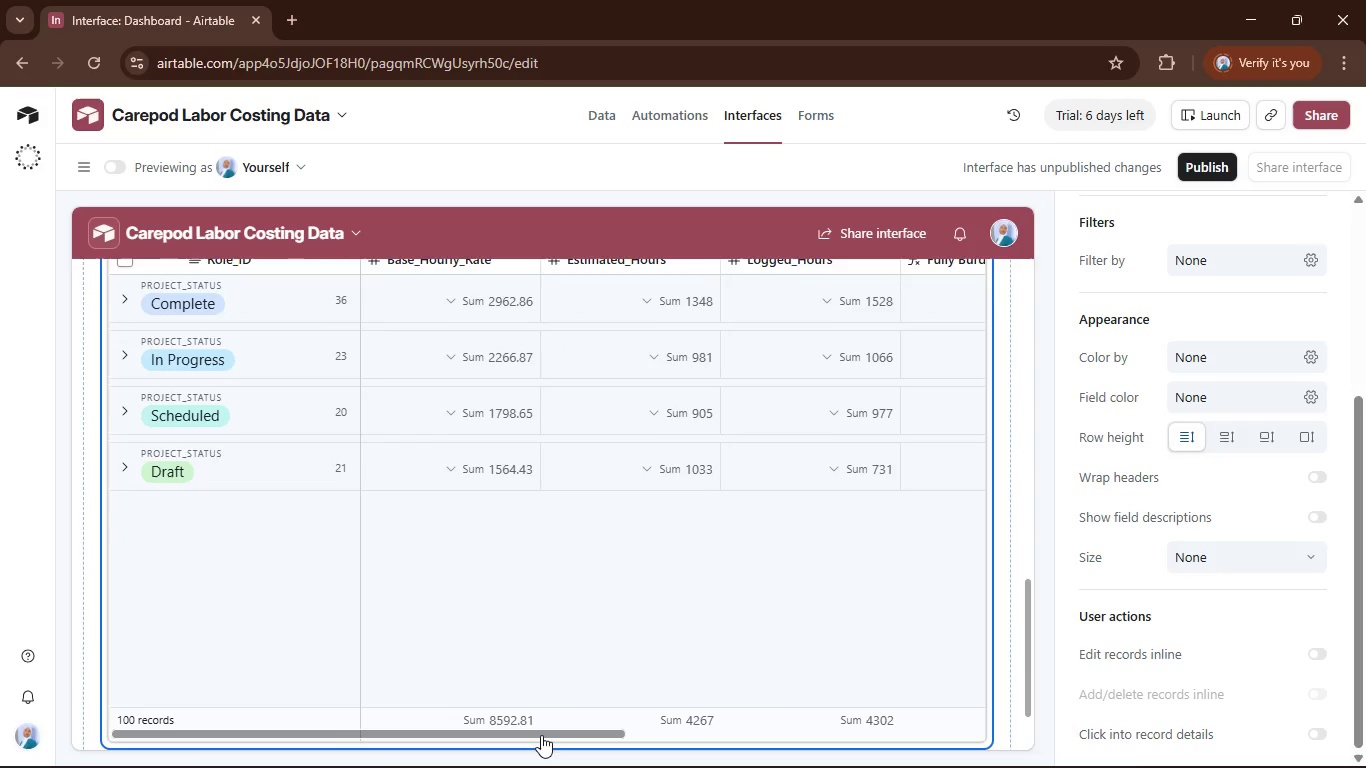 
left_click_drag(start_coordinate=[540, 733], to_coordinate=[898, 734])
 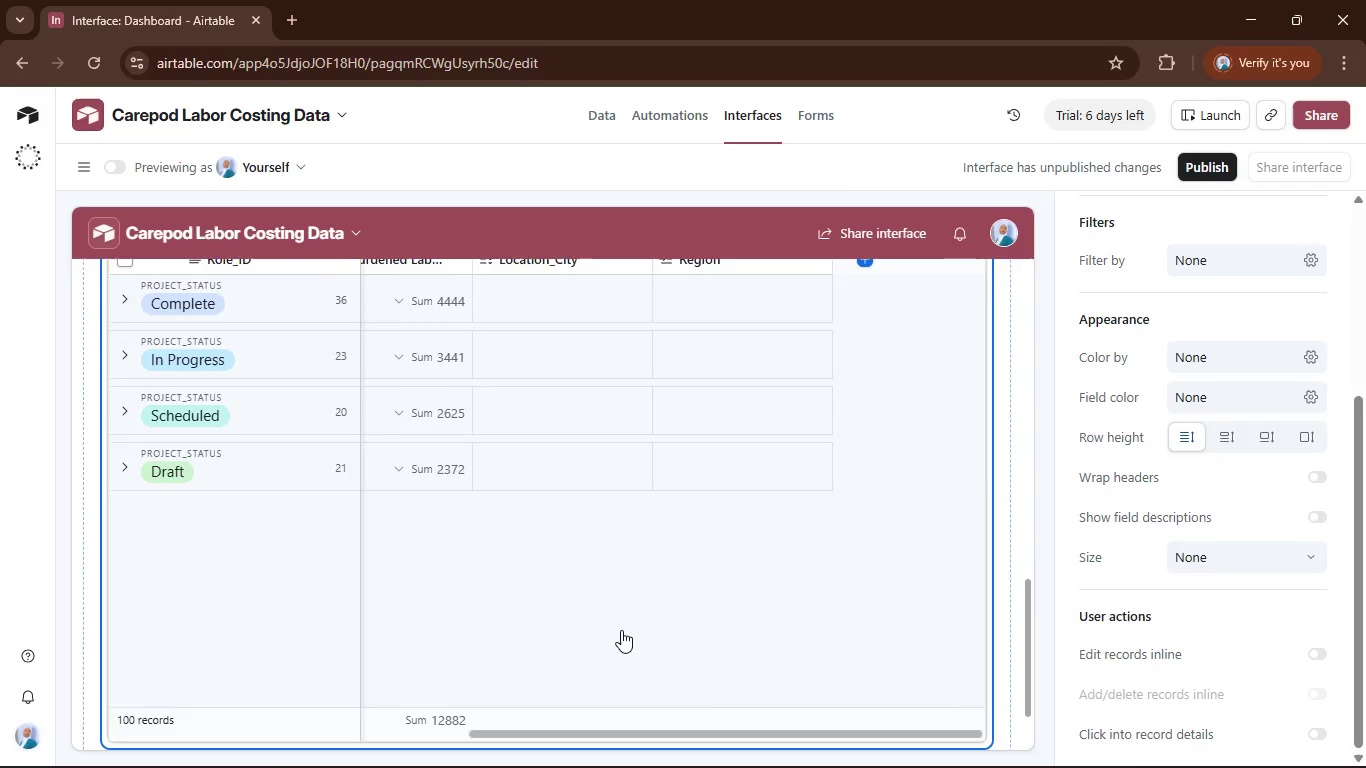 
scroll: coordinate [621, 623], scroll_direction: up, amount: 2.0
 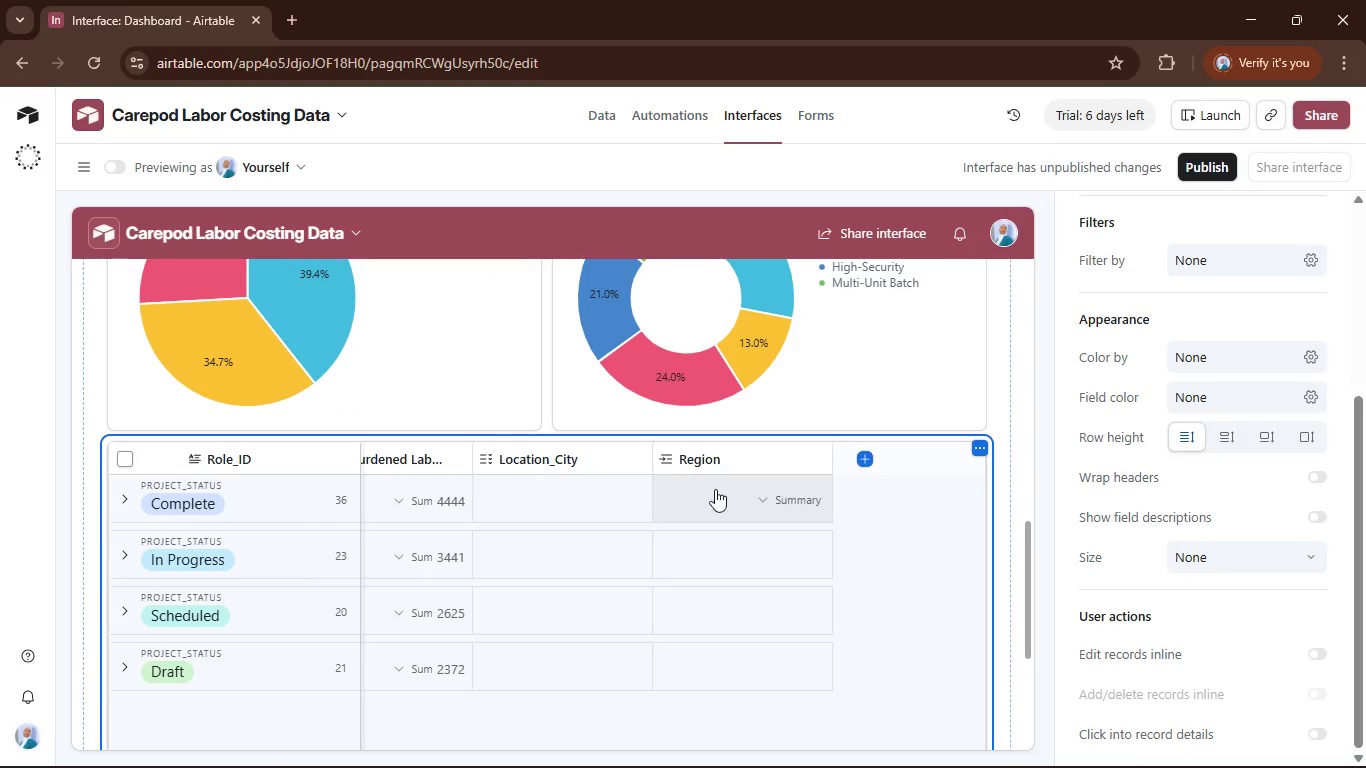 
left_click([622, 500])
 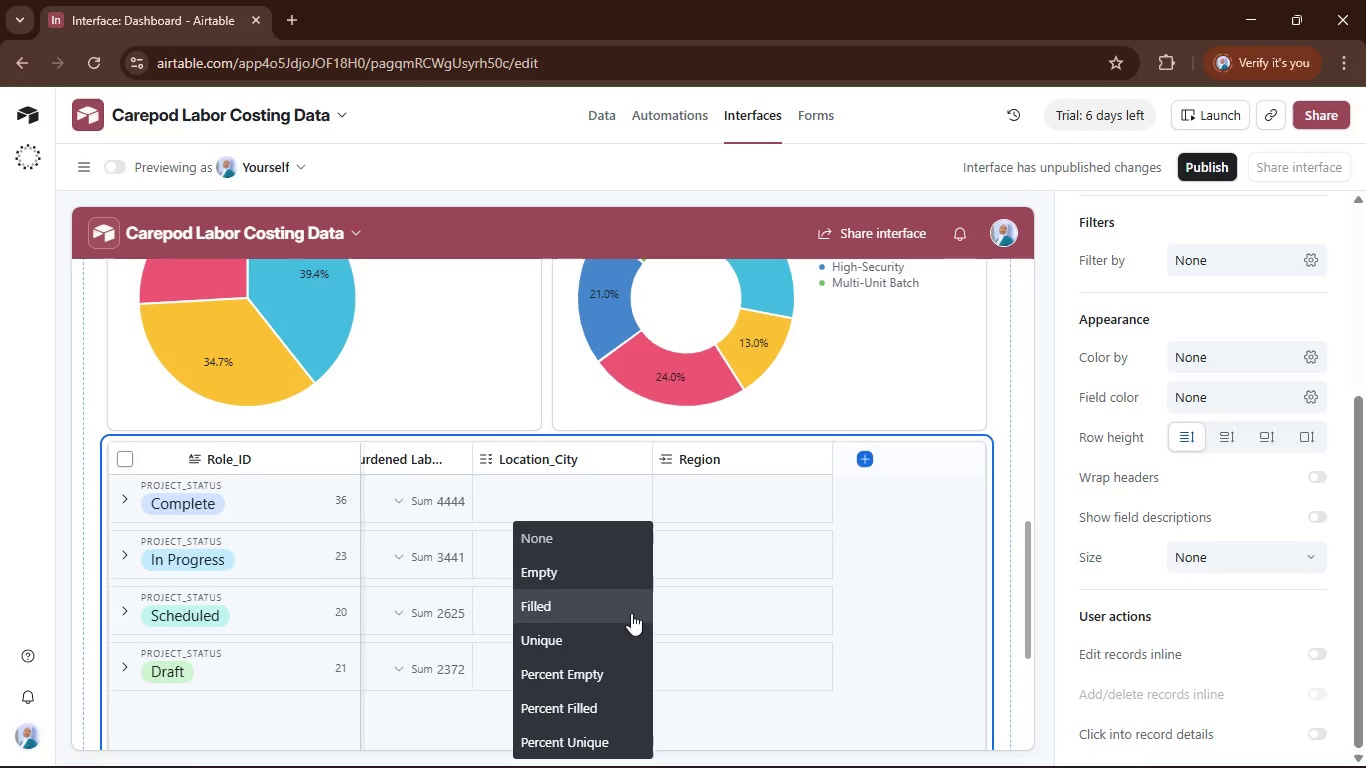 
left_click([622, 630])
 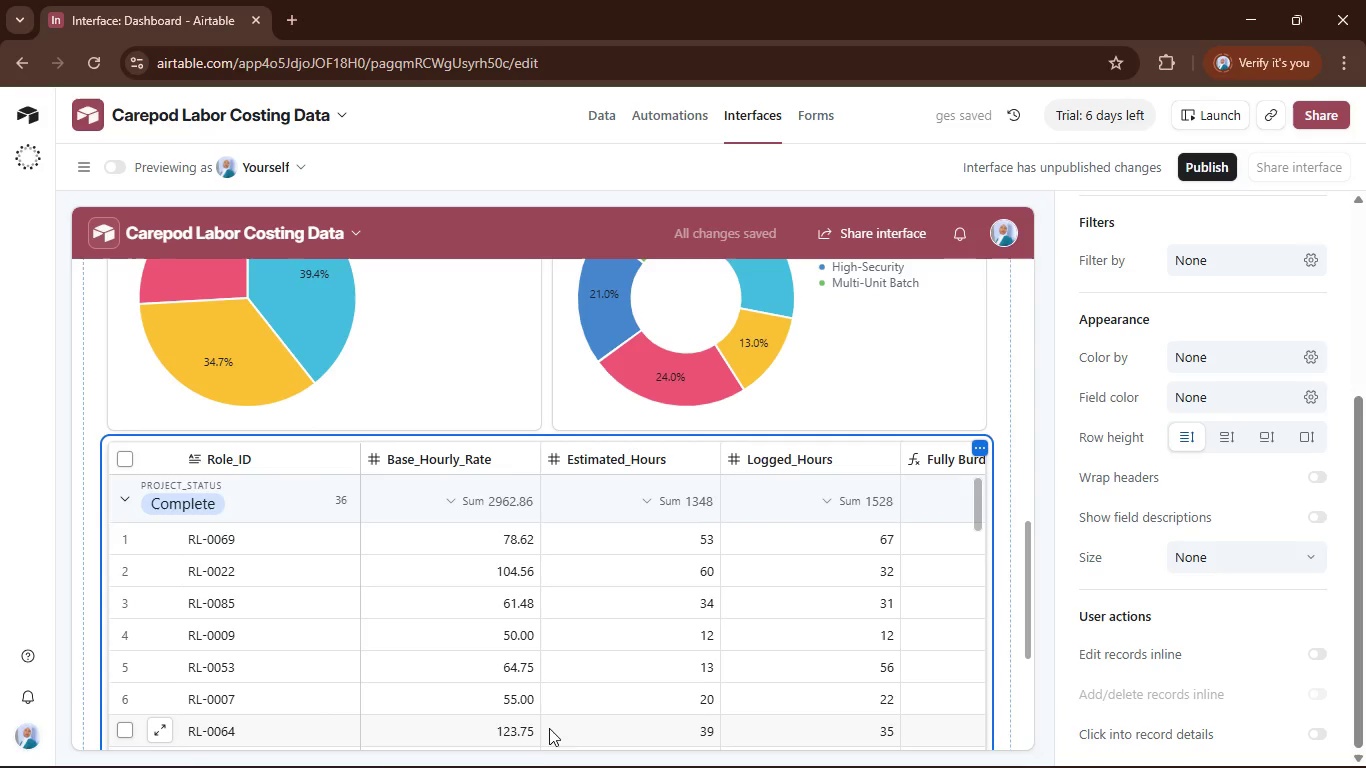 
scroll: coordinate [998, 639], scroll_direction: down, amount: 8.0
 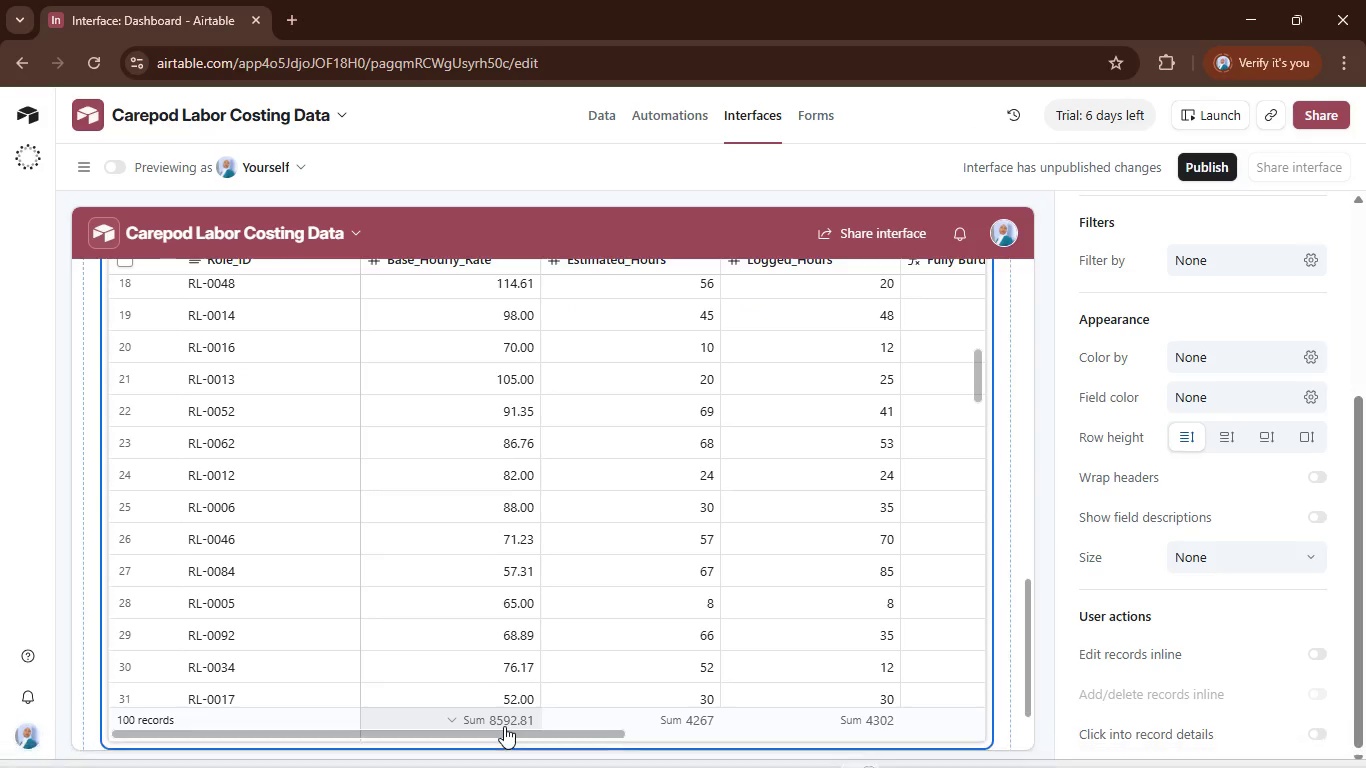 
left_click_drag(start_coordinate=[504, 729], to_coordinate=[1068, 703])
 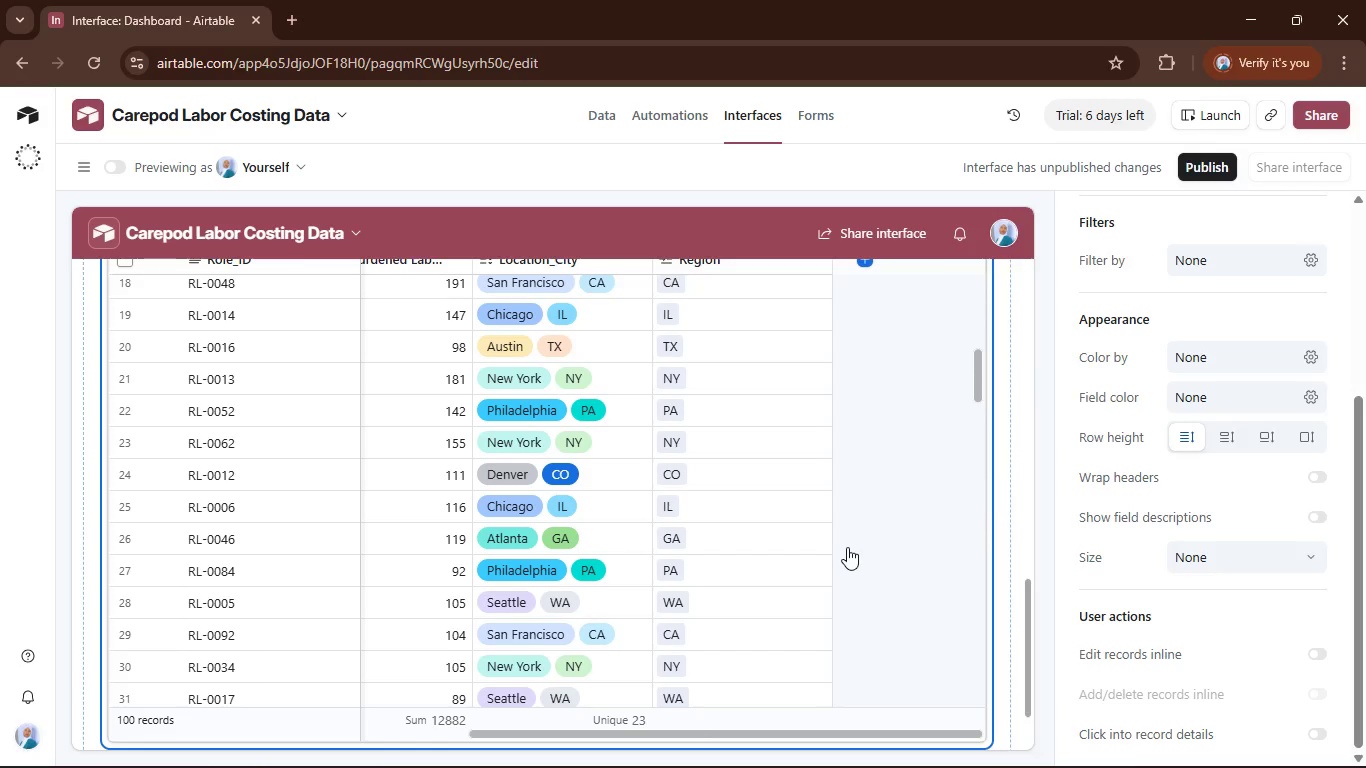 
scroll: coordinate [840, 359], scroll_direction: up, amount: 9.0
 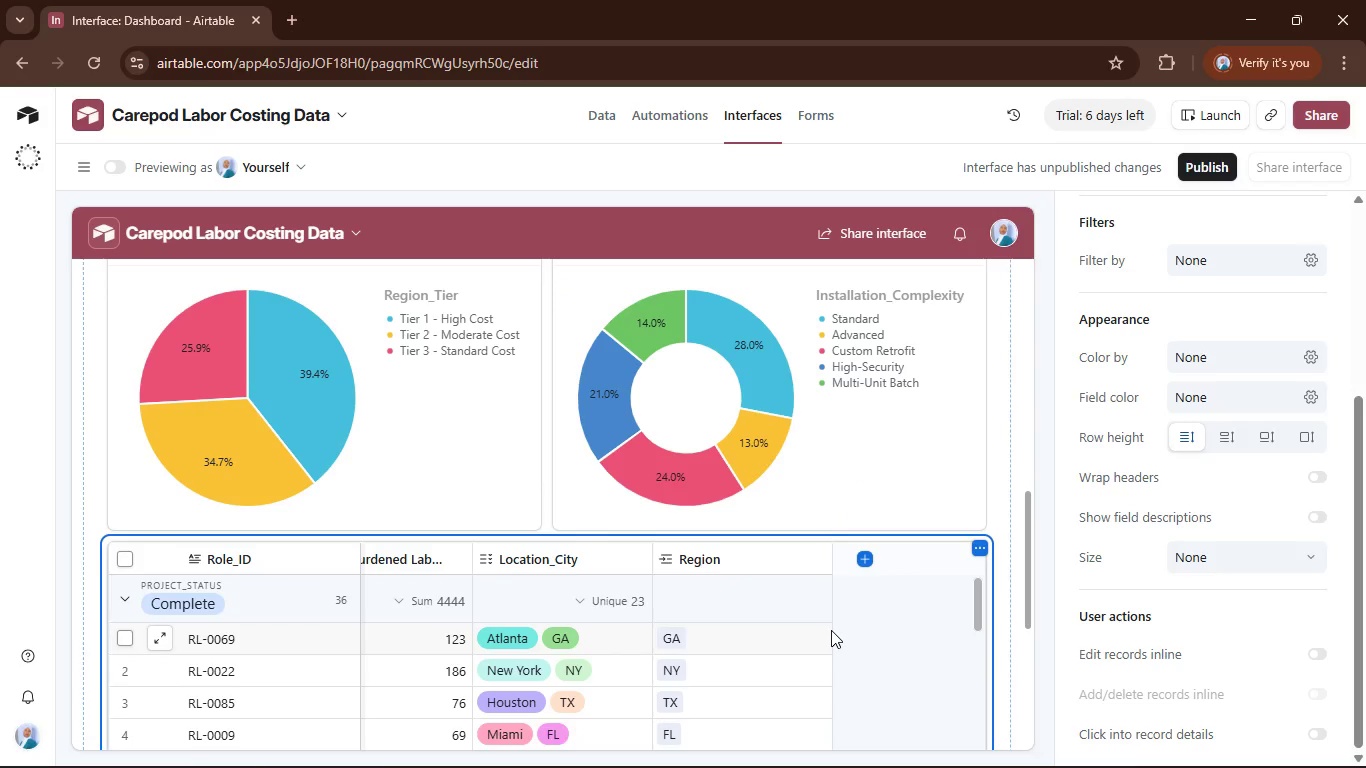 
left_click([809, 601])
 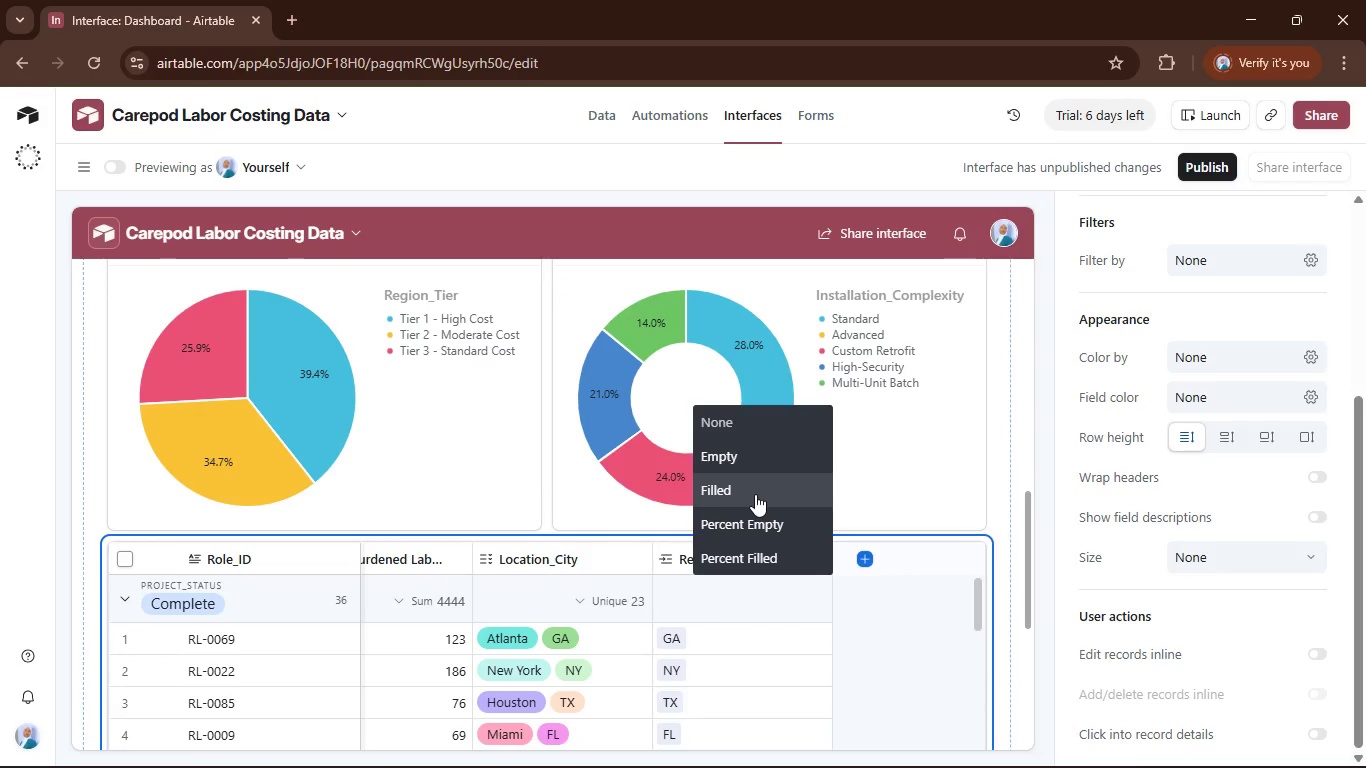 
wait(5.3)
 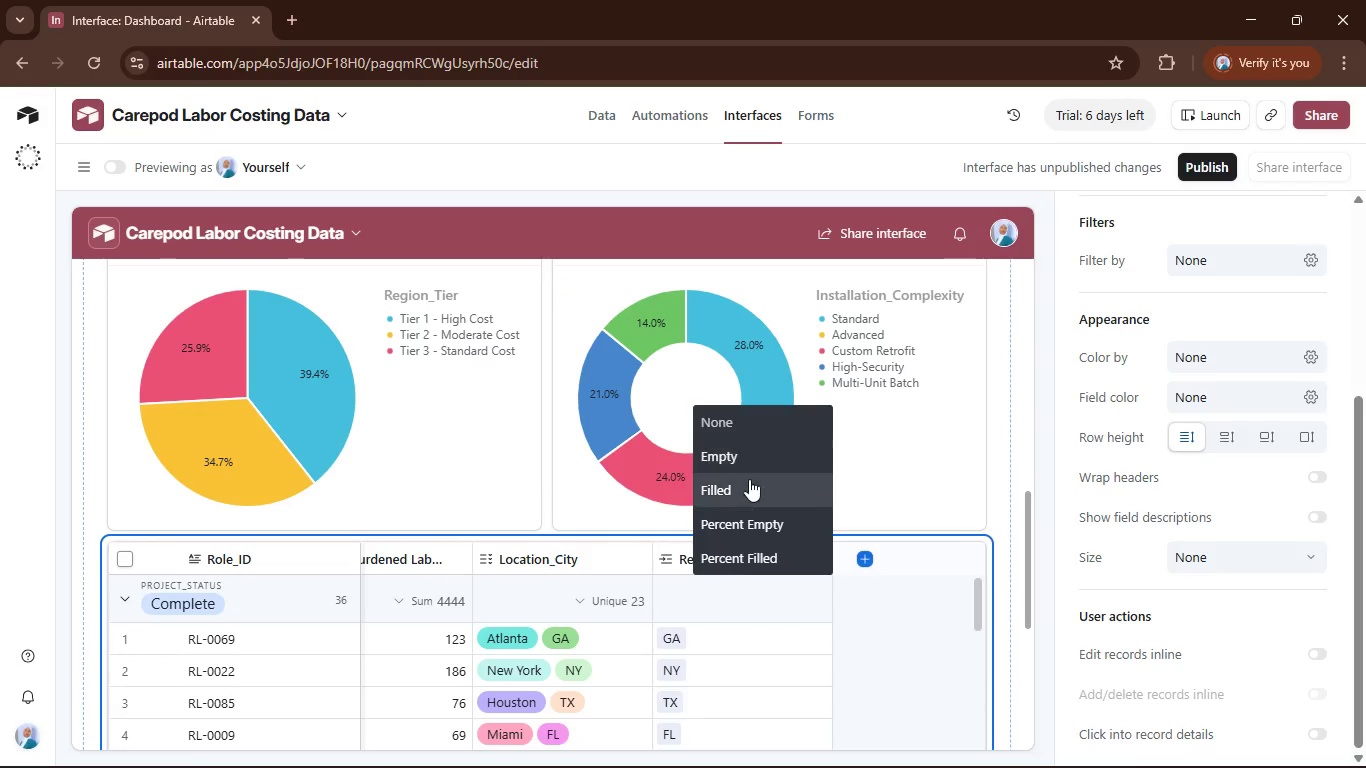 
left_click([755, 494])
 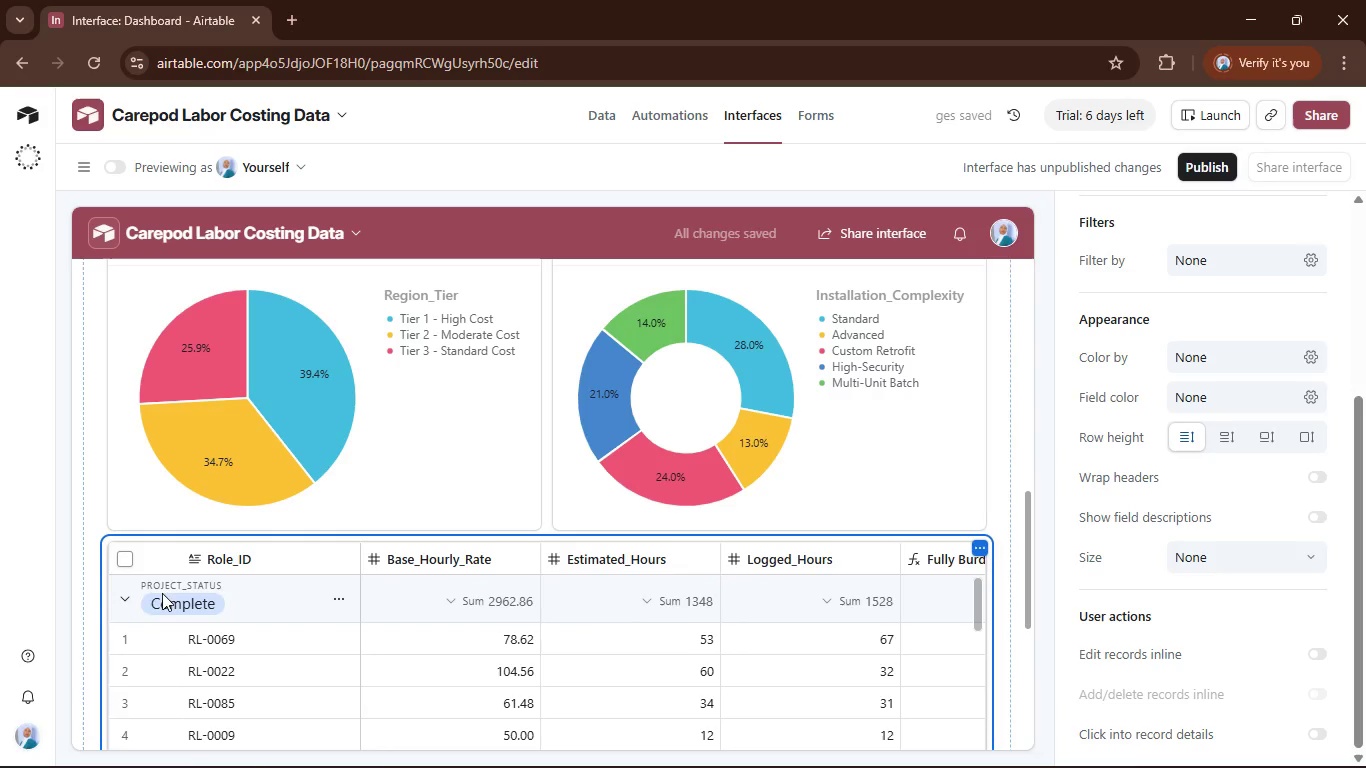 
left_click([117, 604])
 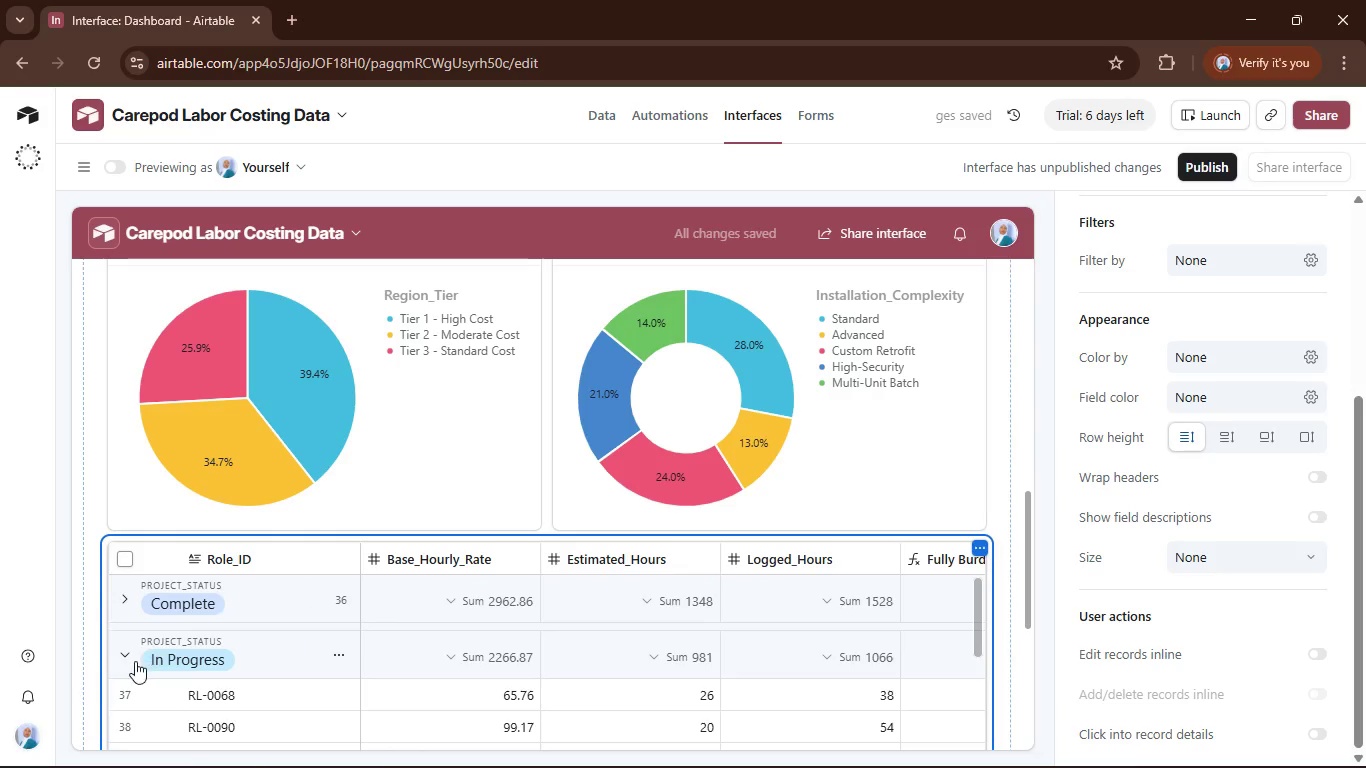 
left_click([135, 661])
 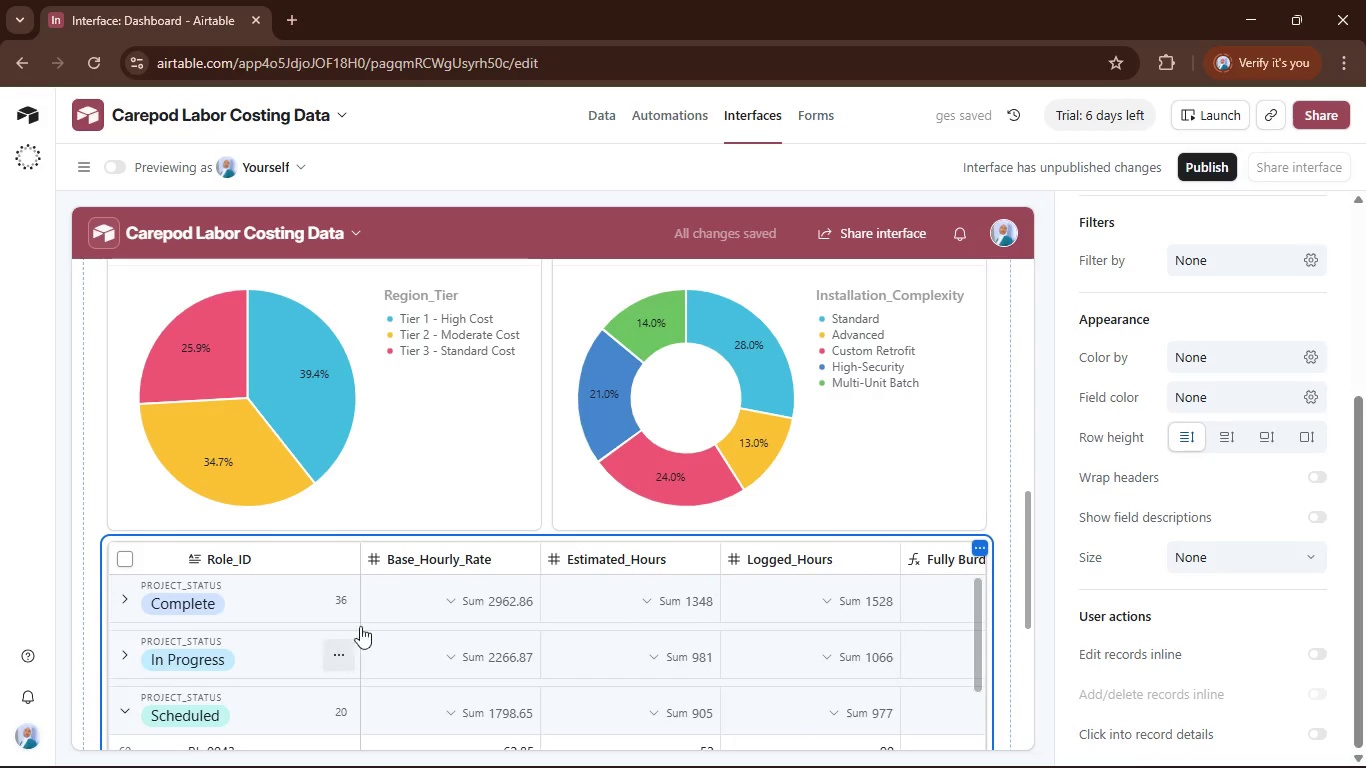 
scroll: coordinate [362, 625], scroll_direction: down, amount: 1.0
 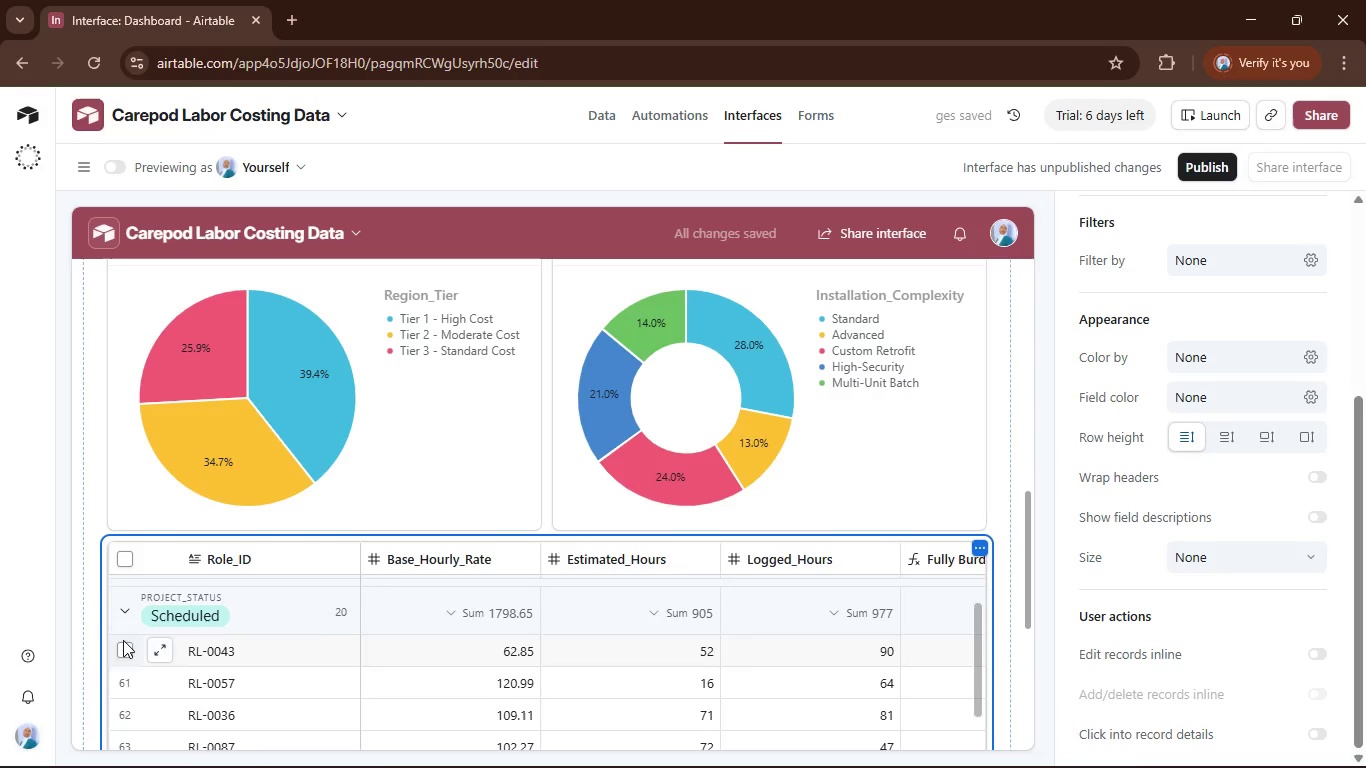 
left_click([122, 618])
 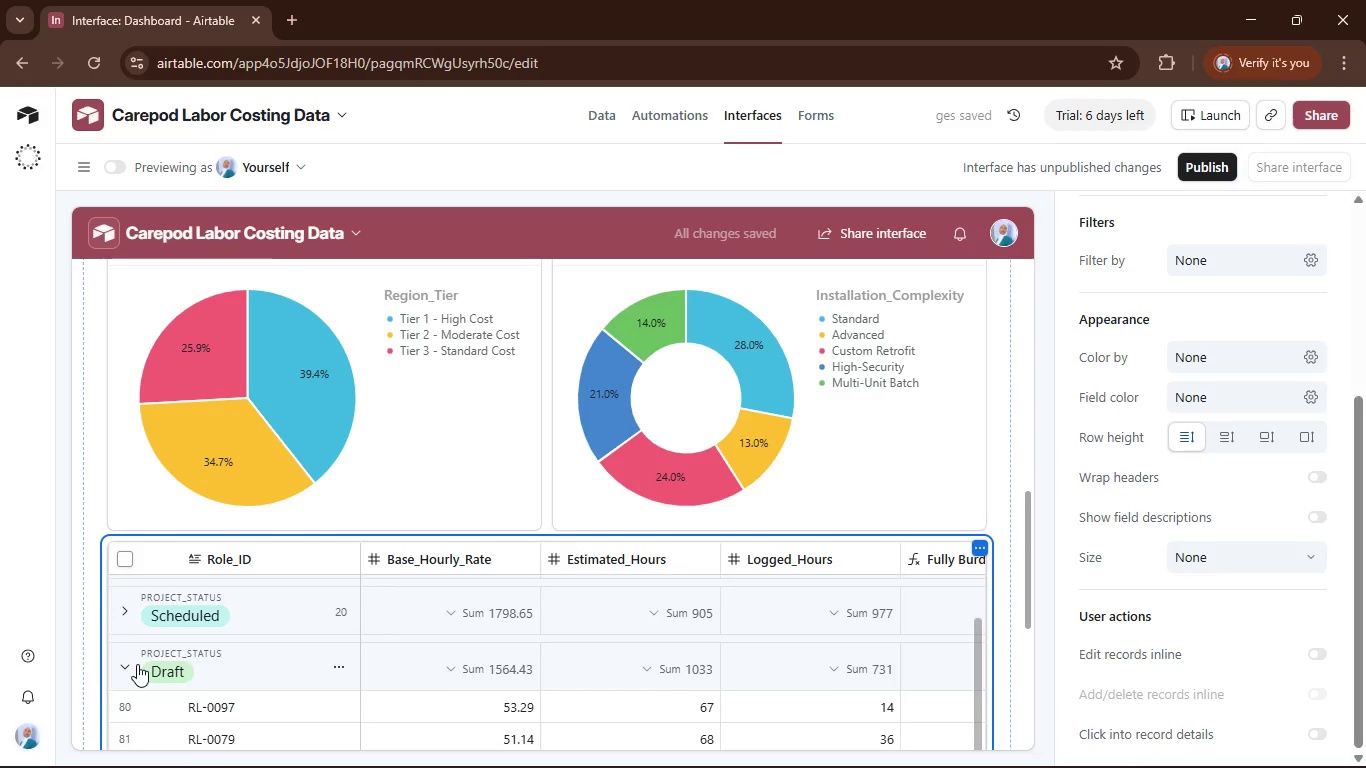 
left_click([137, 664])
 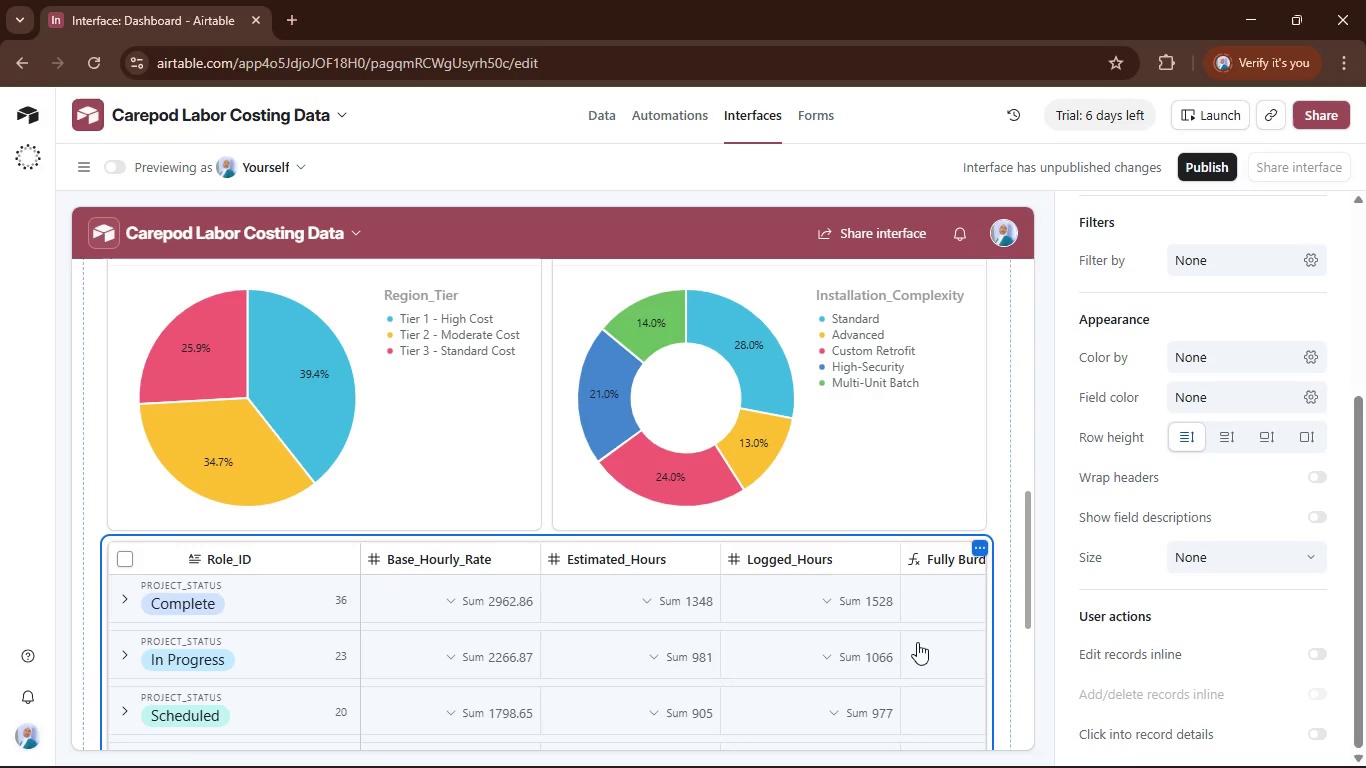 
scroll: coordinate [835, 644], scroll_direction: up, amount: 1.0
 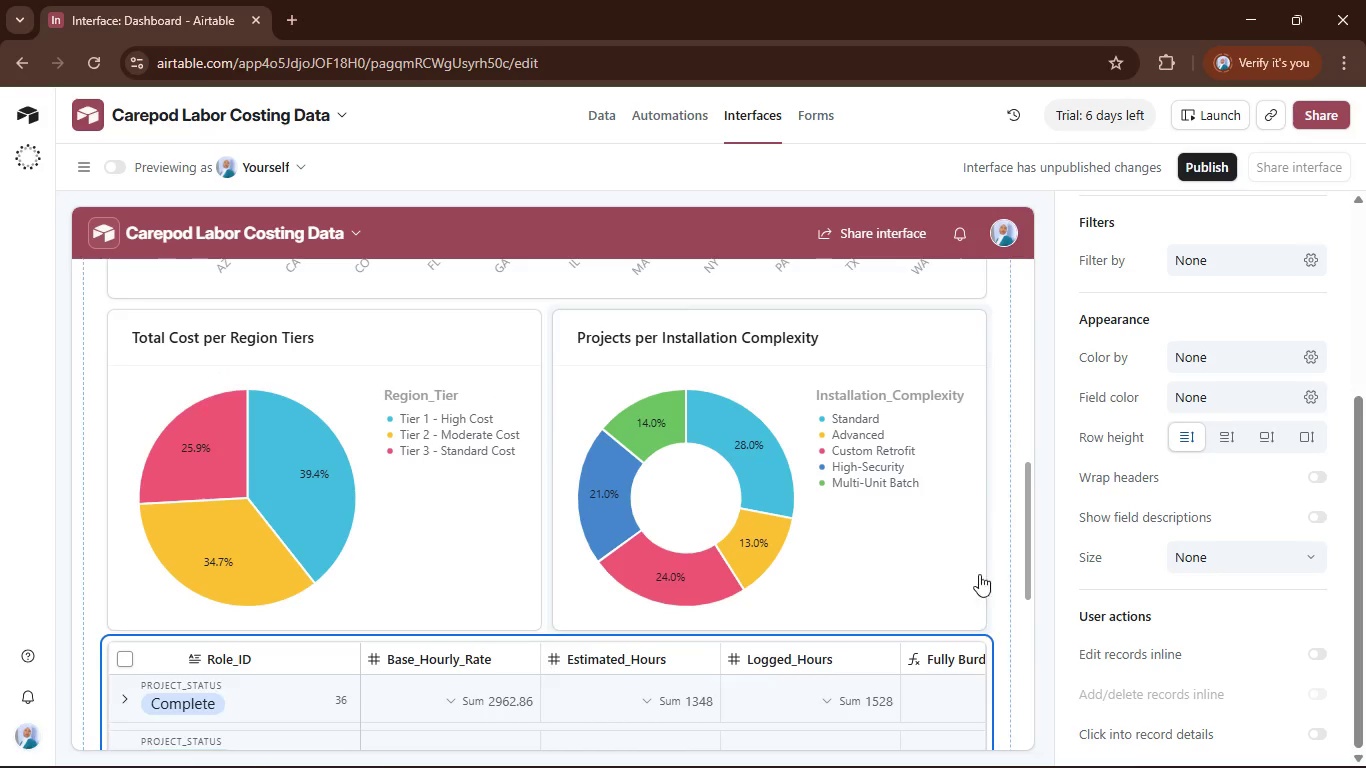 
scroll: coordinate [880, 678], scroll_direction: down, amount: 5.0
 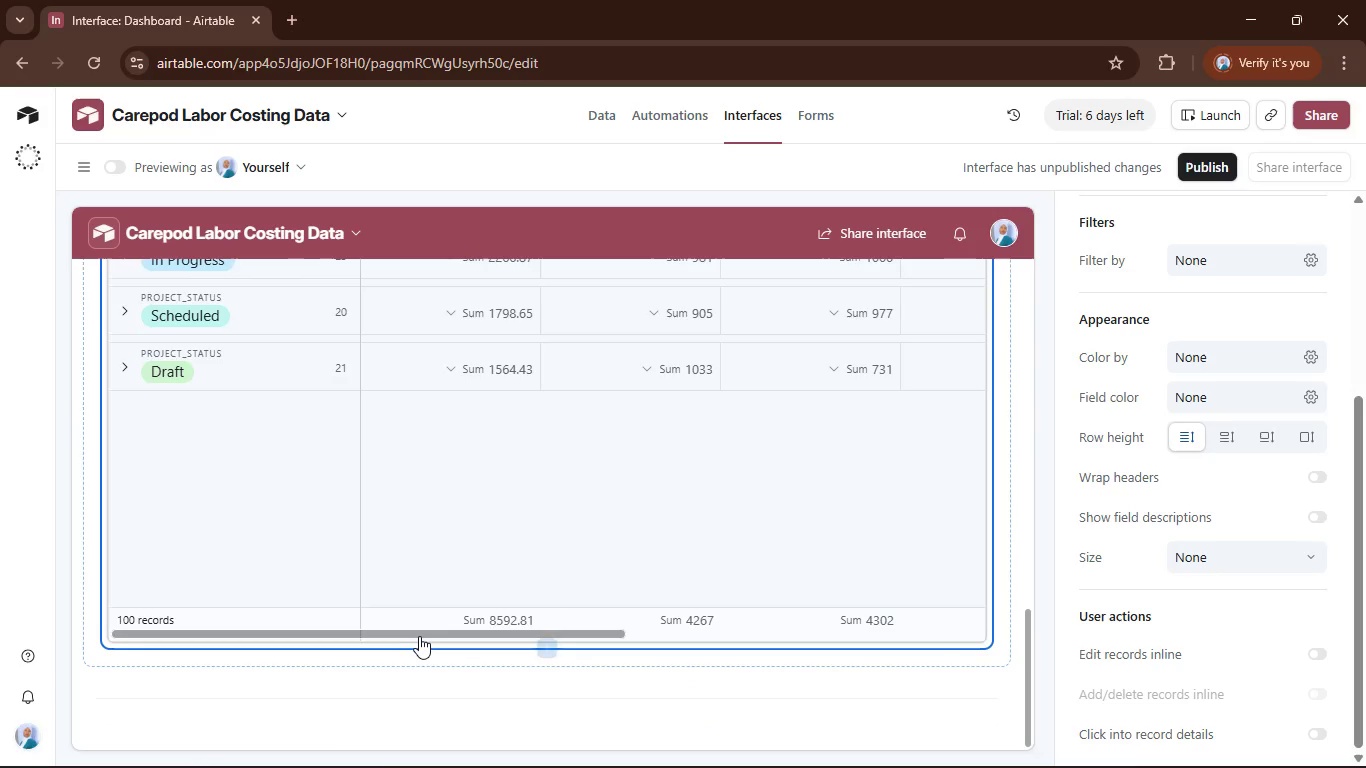 
left_click_drag(start_coordinate=[419, 636], to_coordinate=[845, 625])
 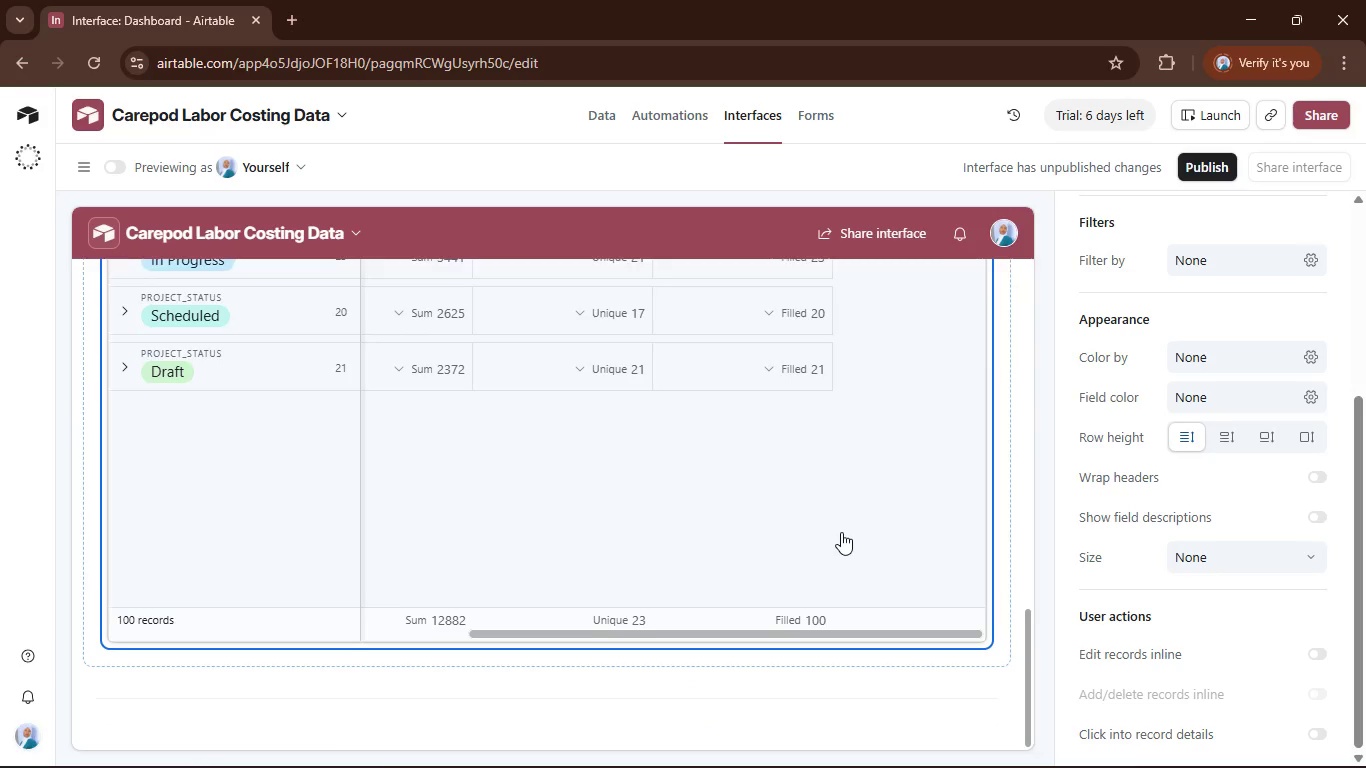 
scroll: coordinate [841, 532], scroll_direction: up, amount: 1.0
 